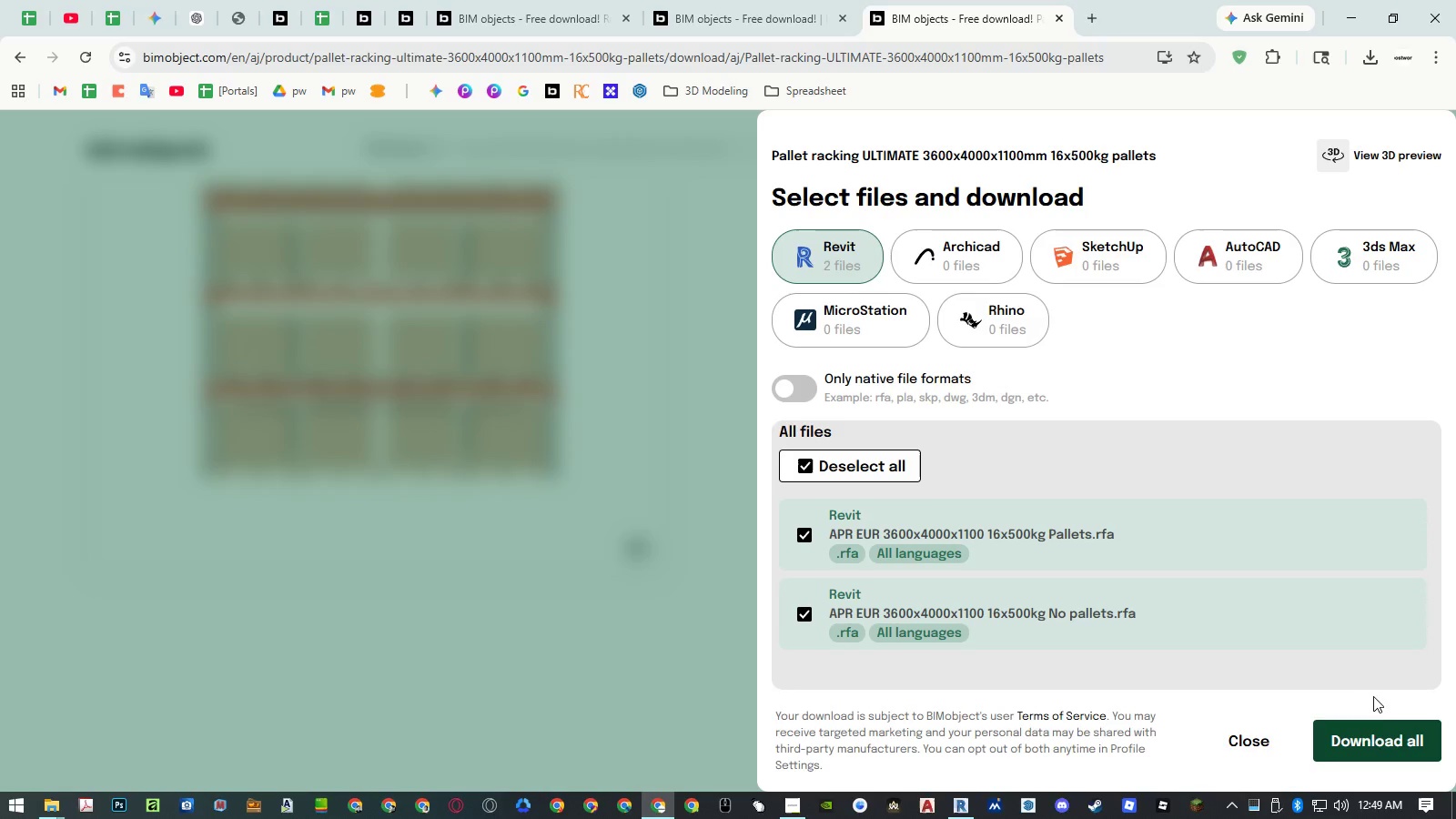 
left_click([1375, 733])
 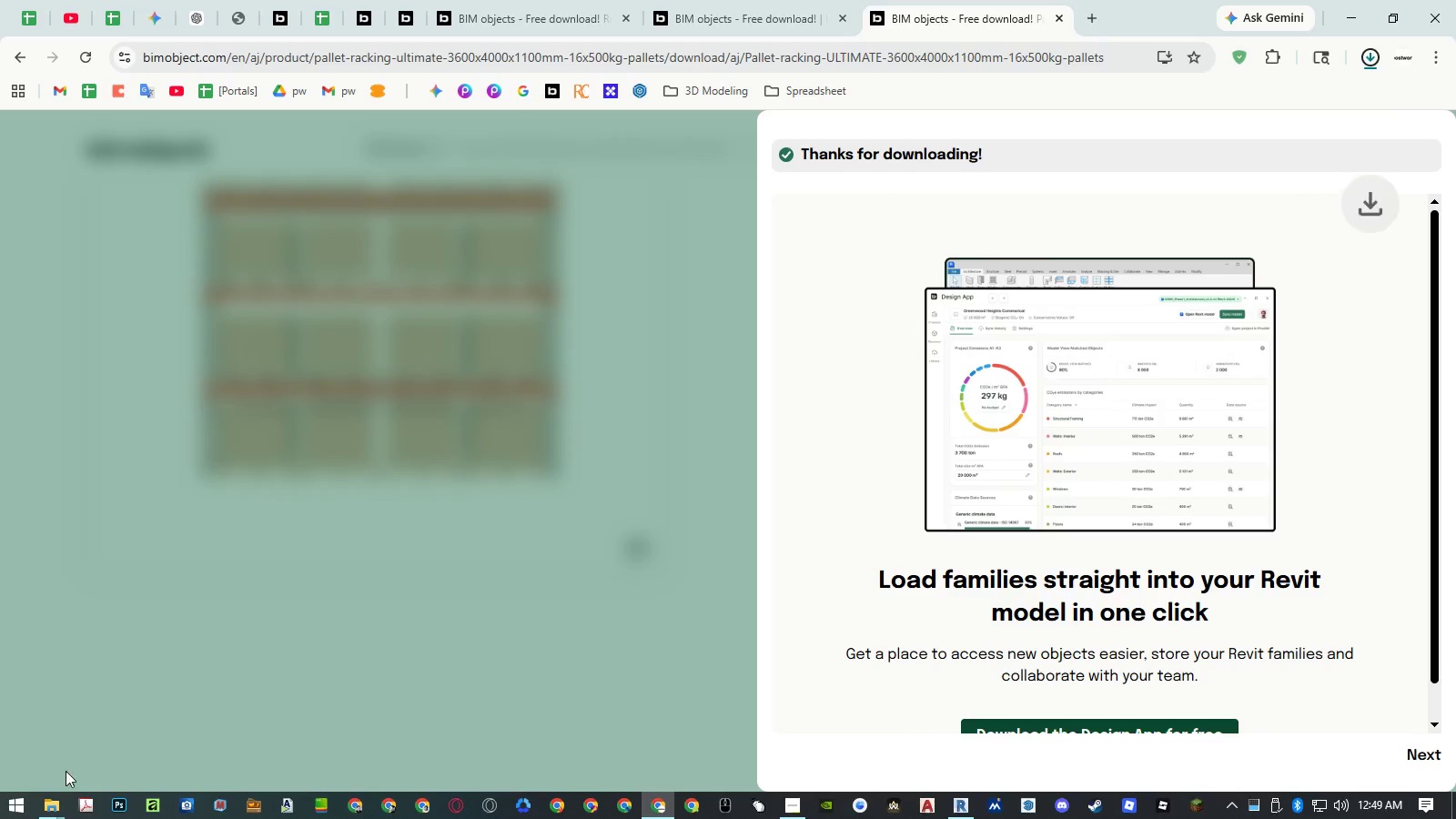 
left_click([52, 805])
 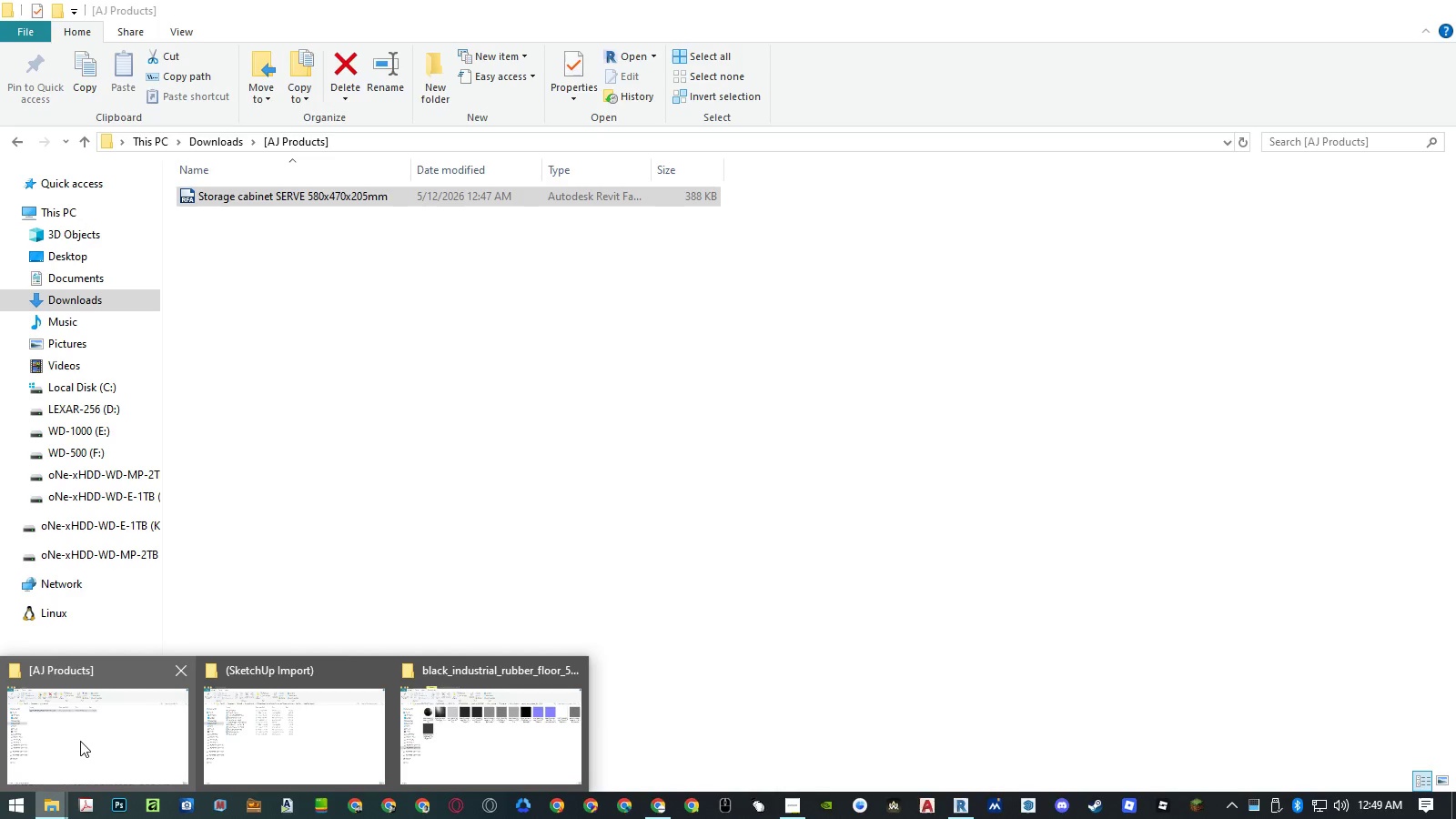 
left_click([80, 741])
 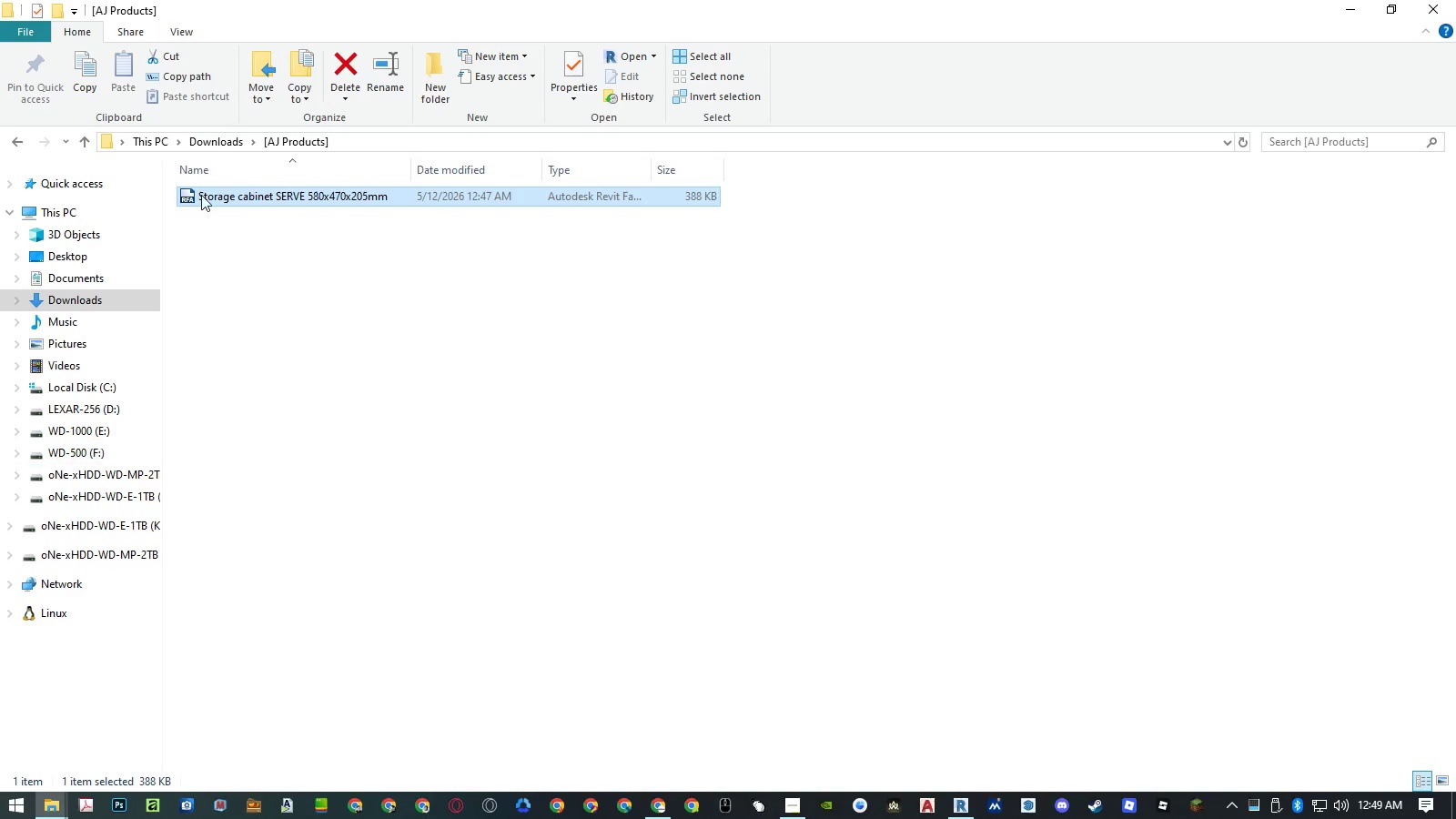 
left_click([213, 141])
 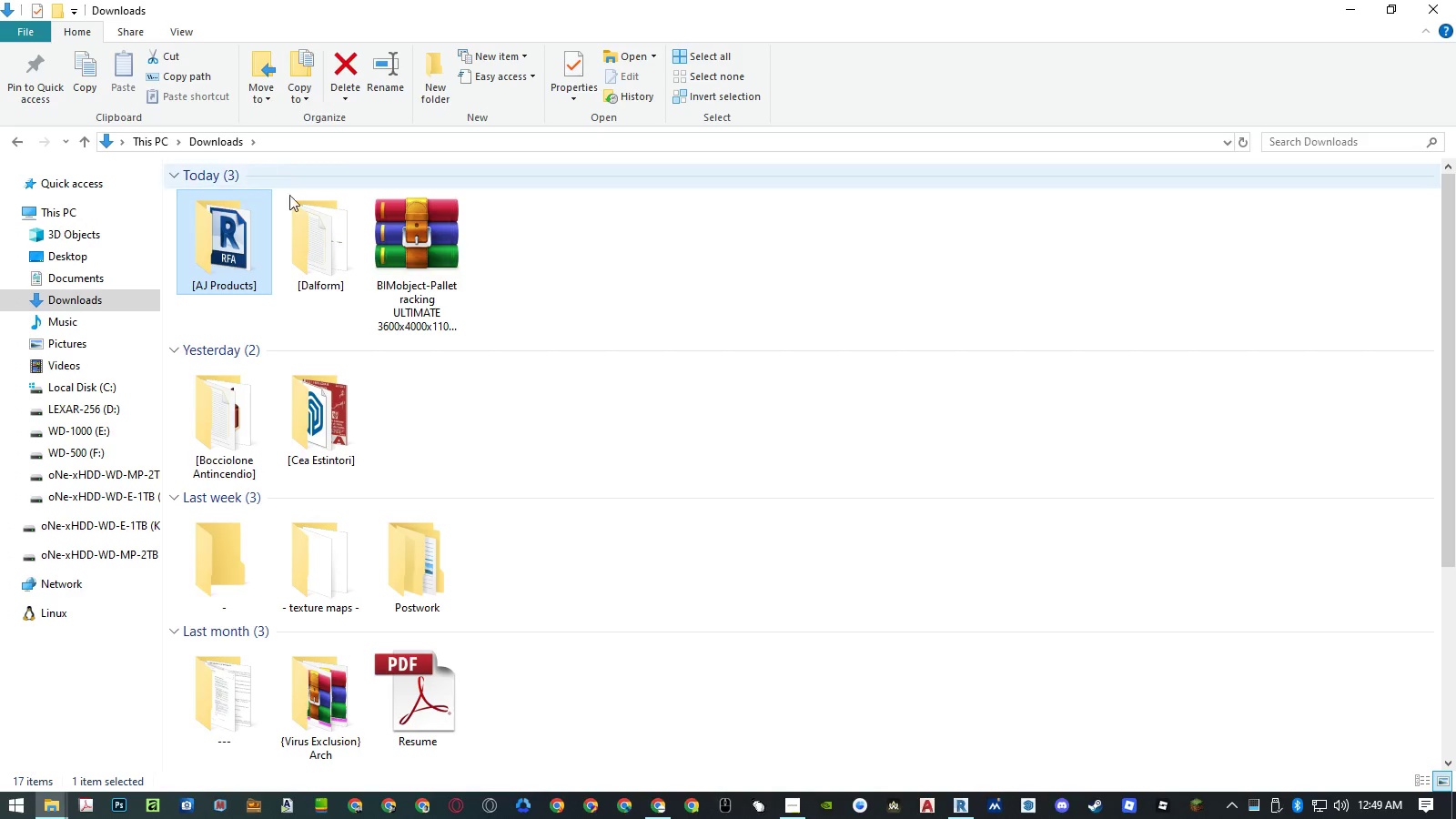 
left_click([399, 243])
 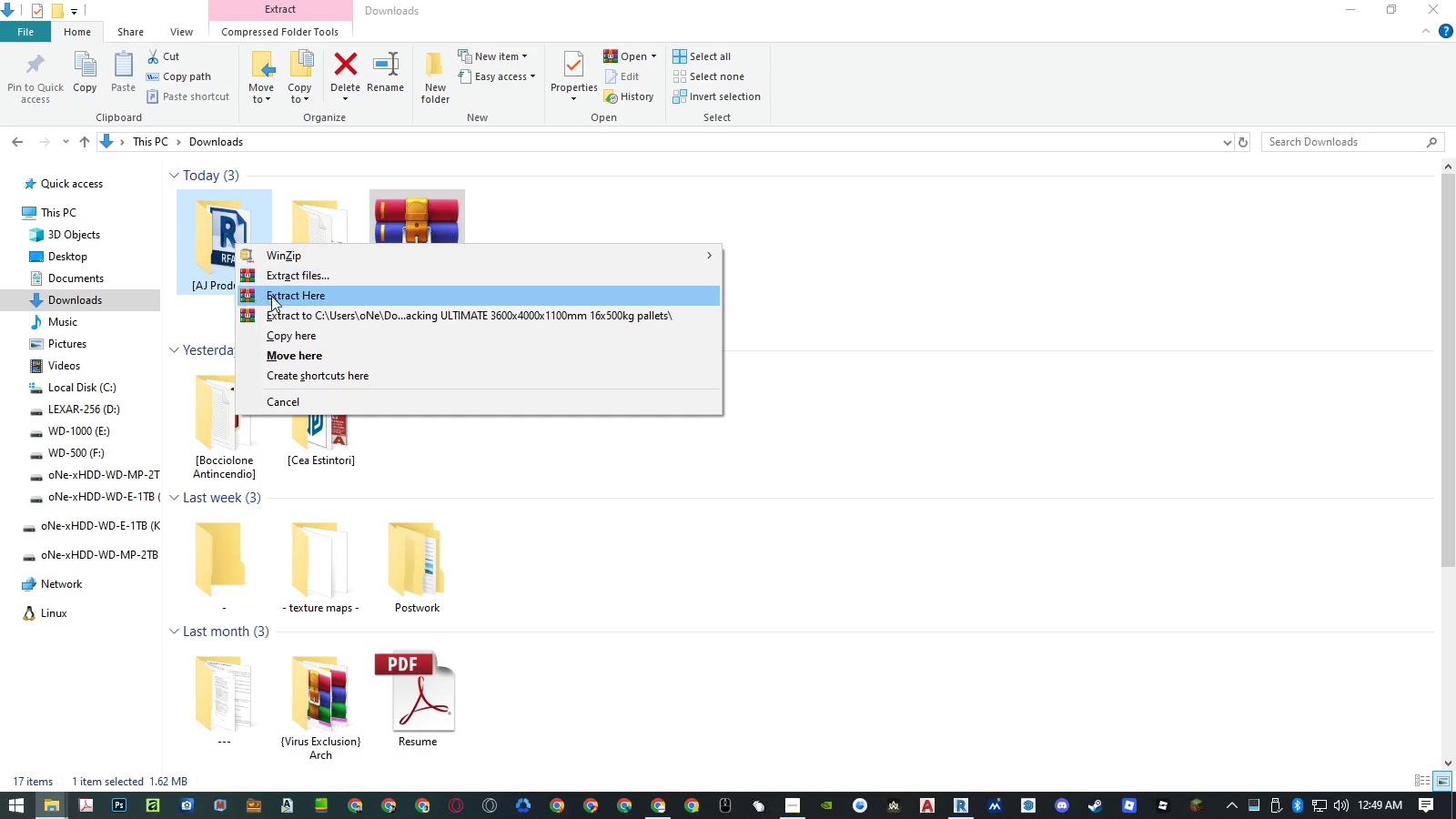 
left_click([286, 296])
 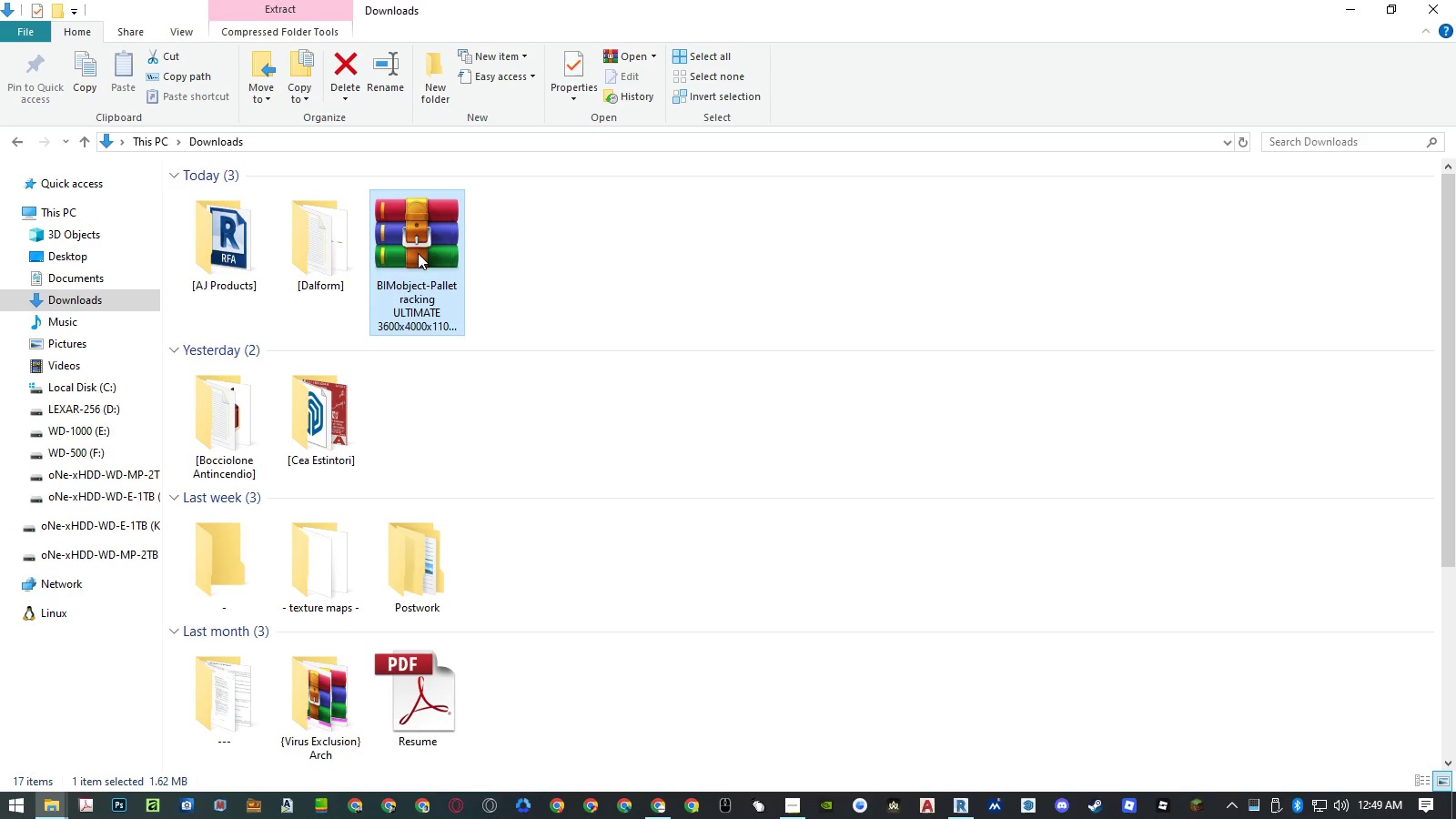 
left_click([421, 236])
 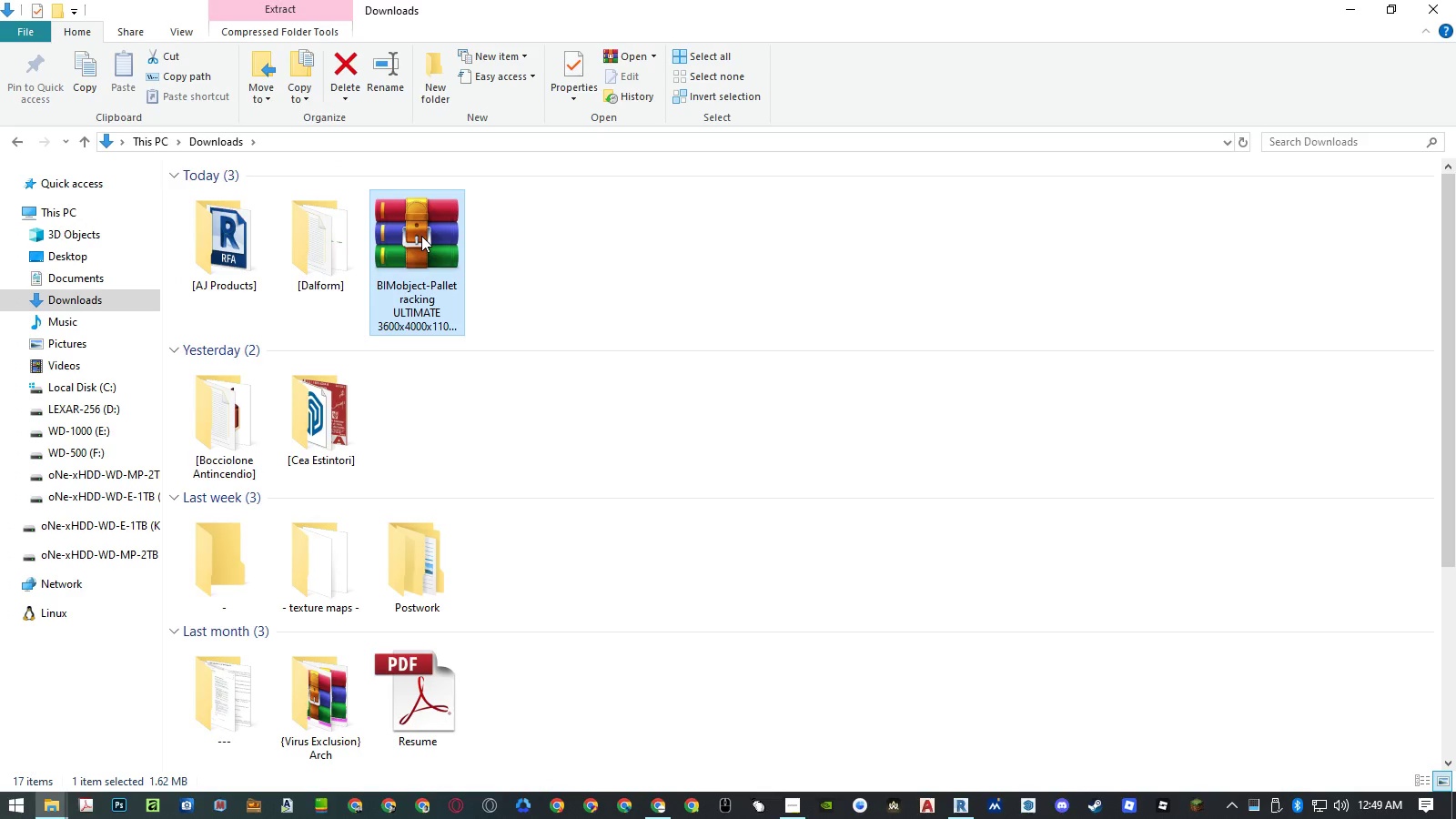 
key(Delete)
 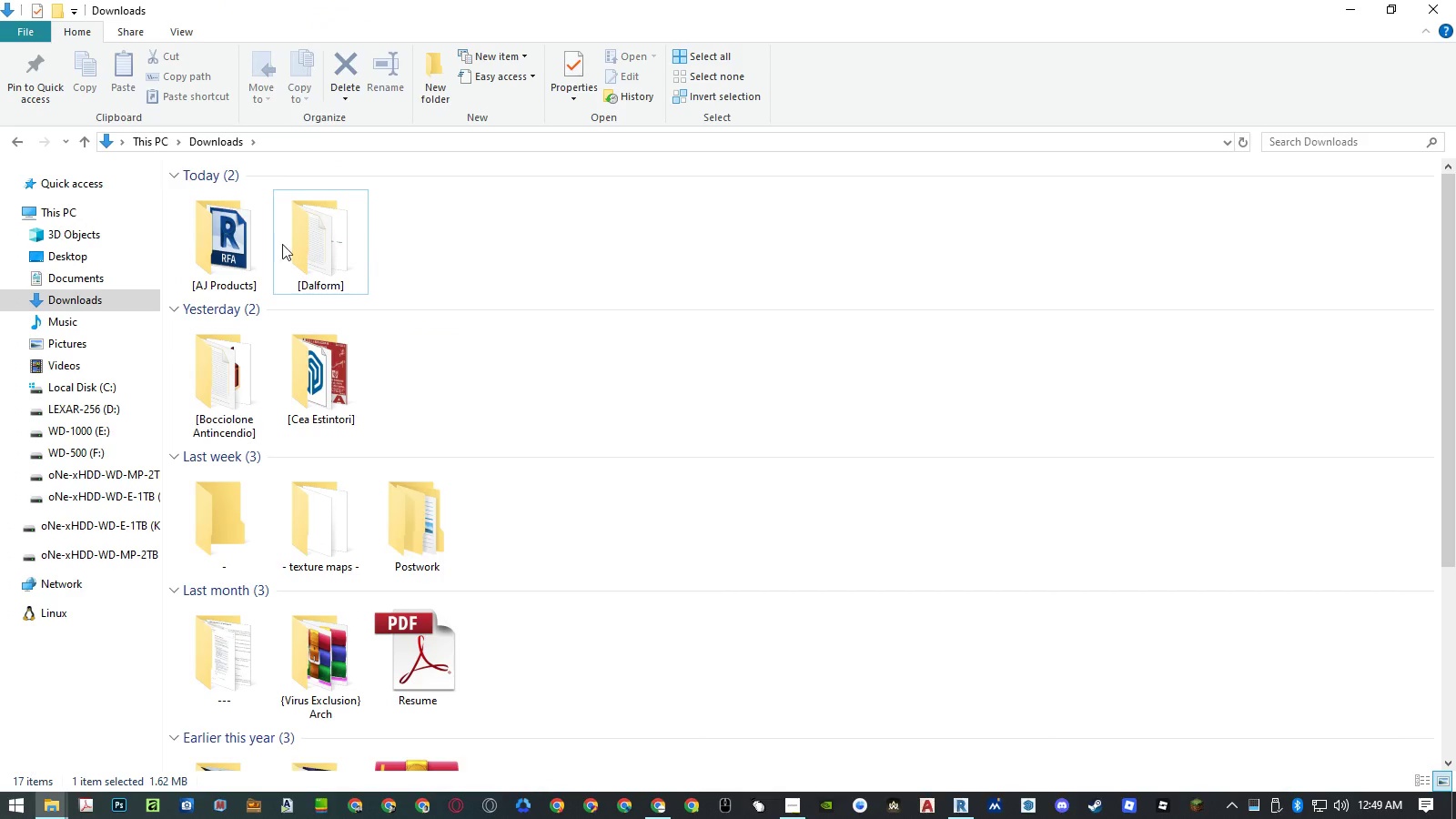 
double_click([217, 246])
 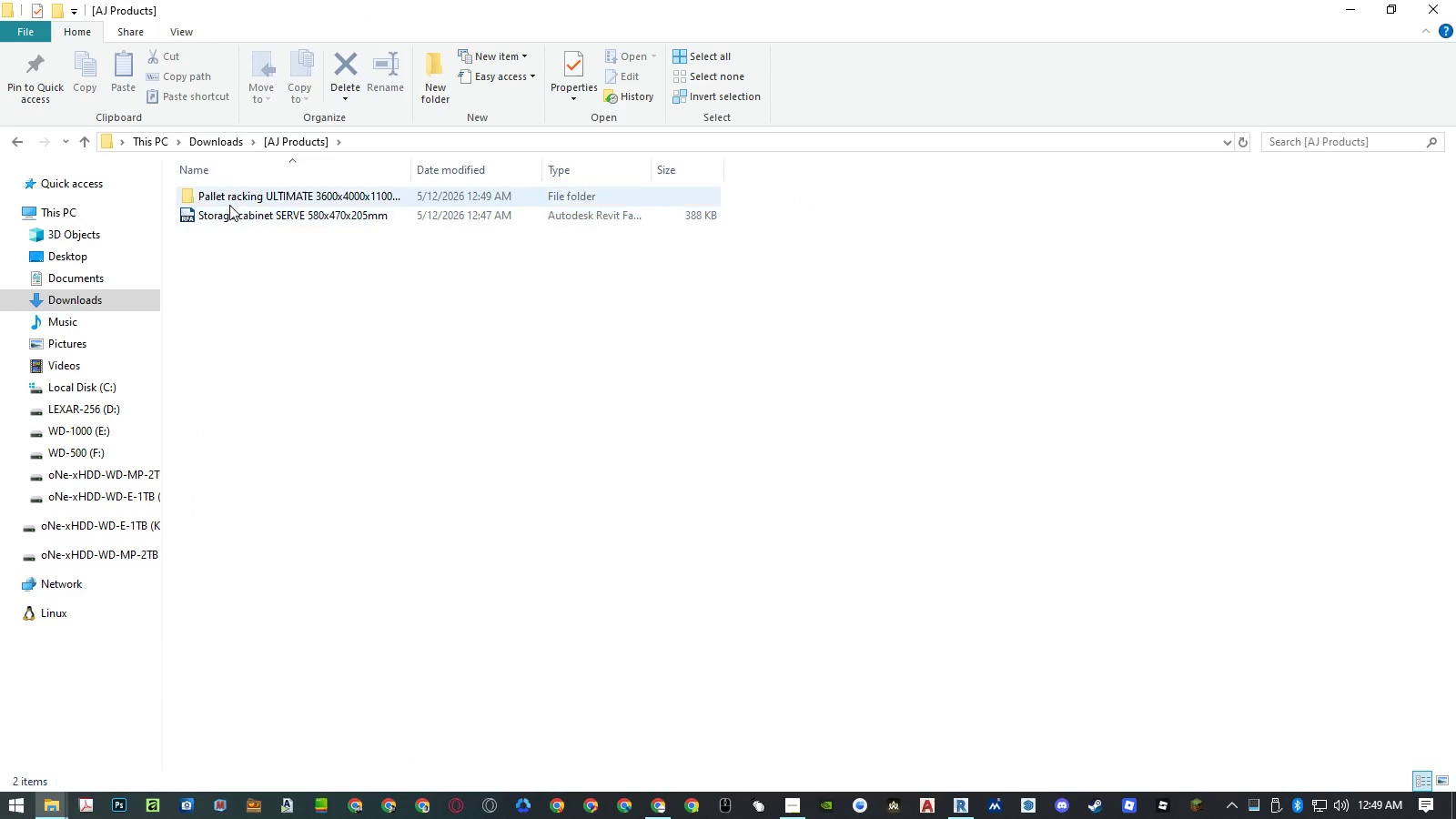 
double_click([230, 201])
 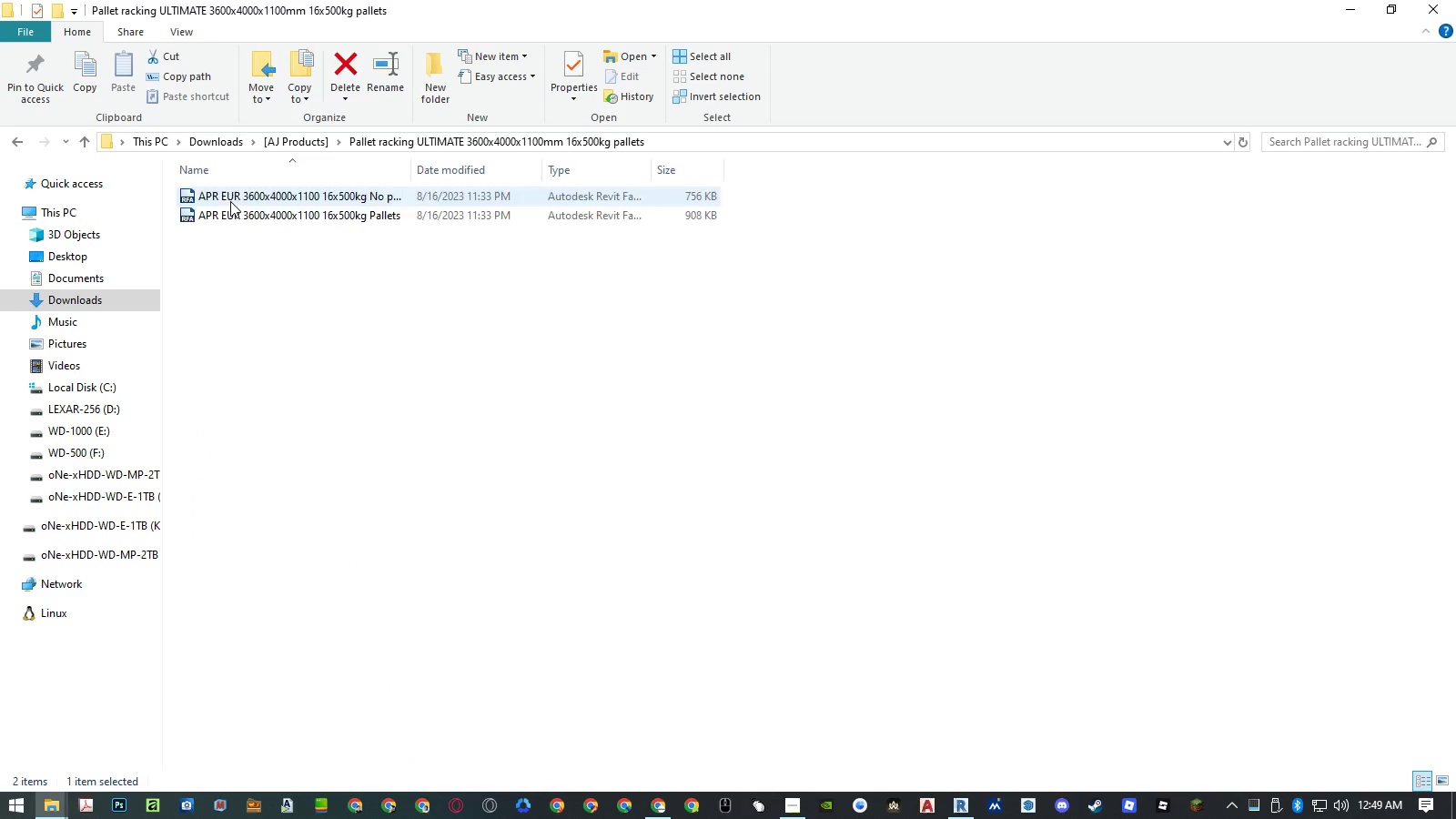 
key(Control+A)
 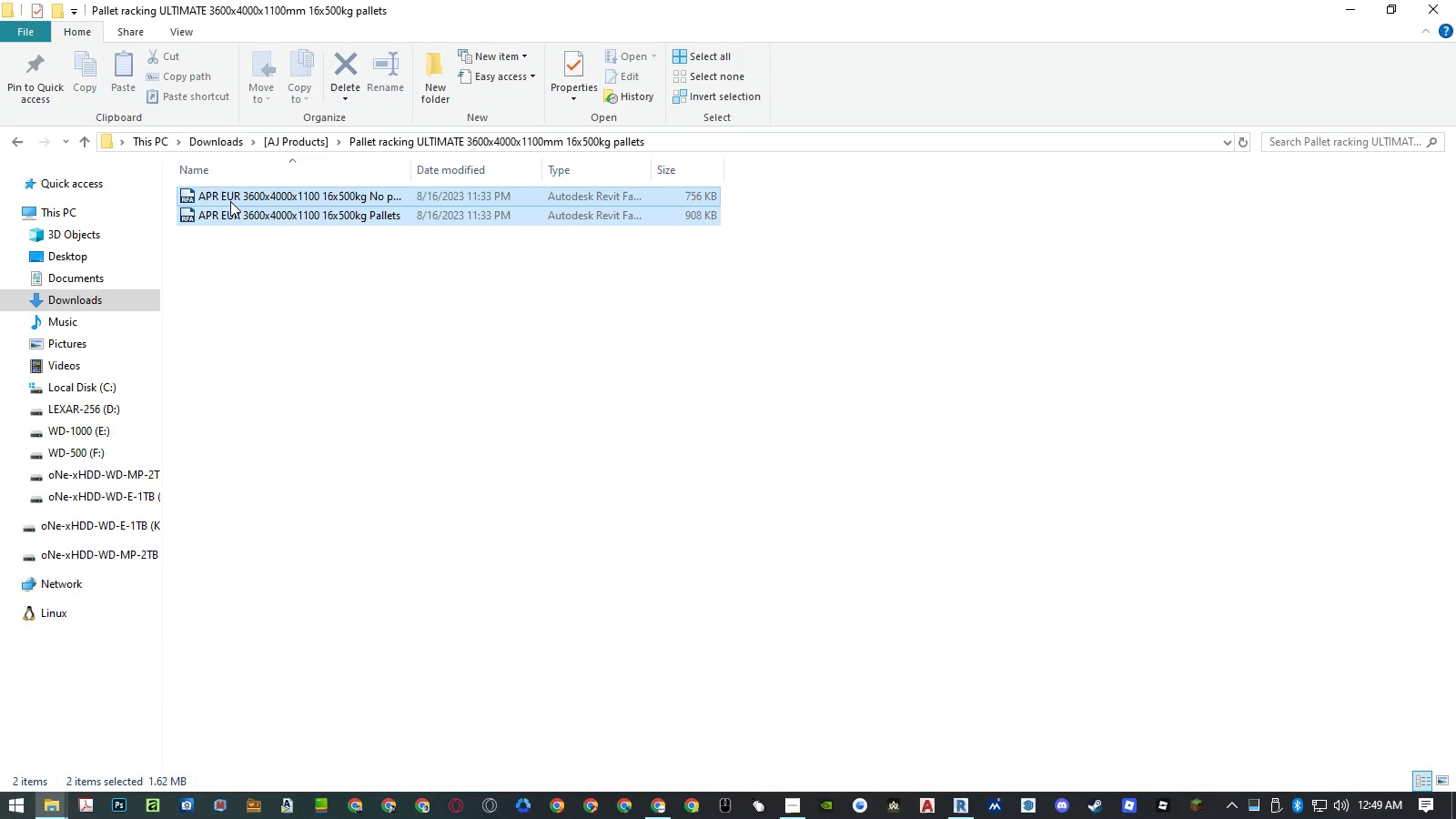 
key(Control+X)
 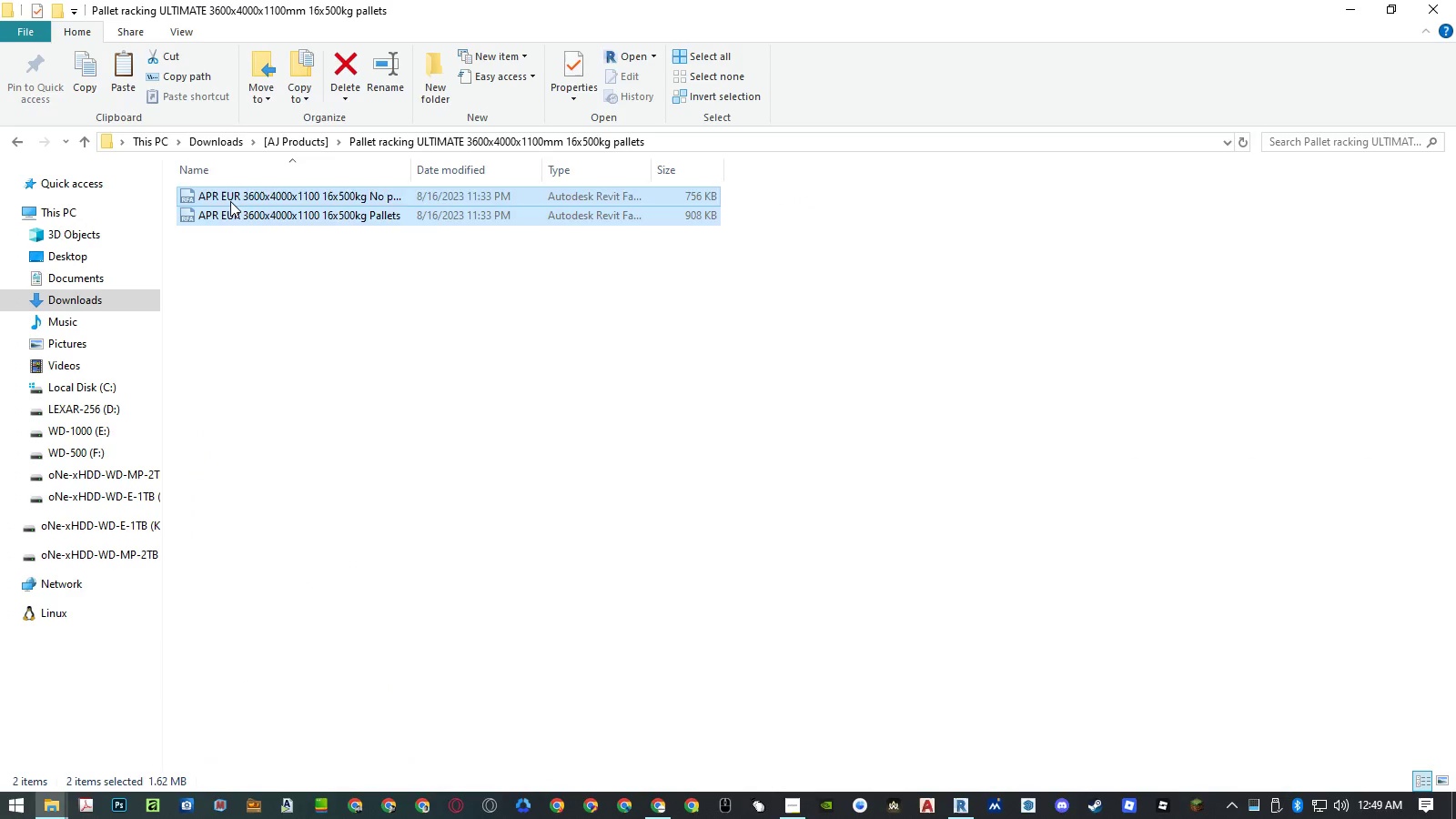 
key(Backspace)
 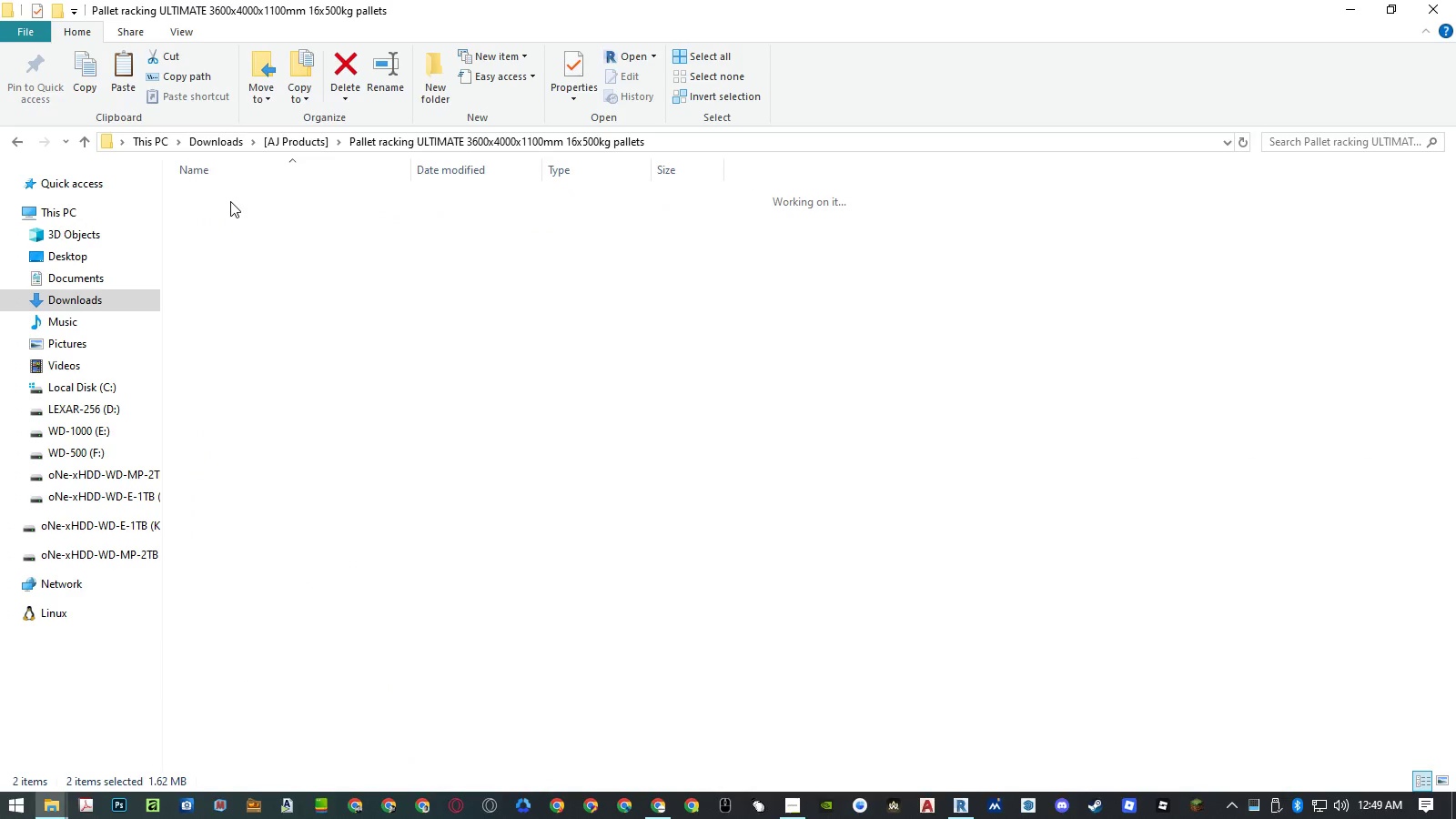 
key(Control+V)
 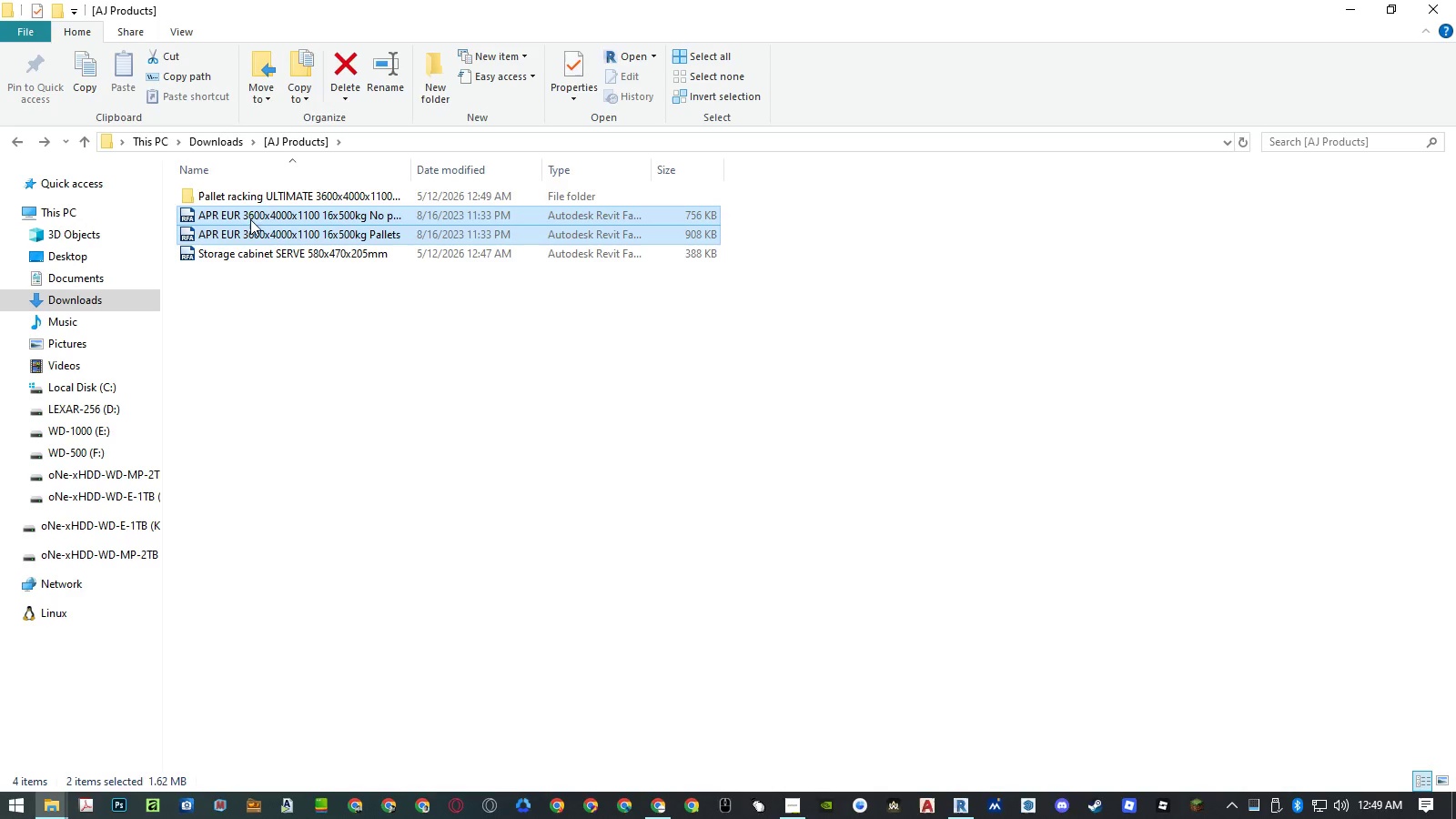 
left_click([251, 197])
 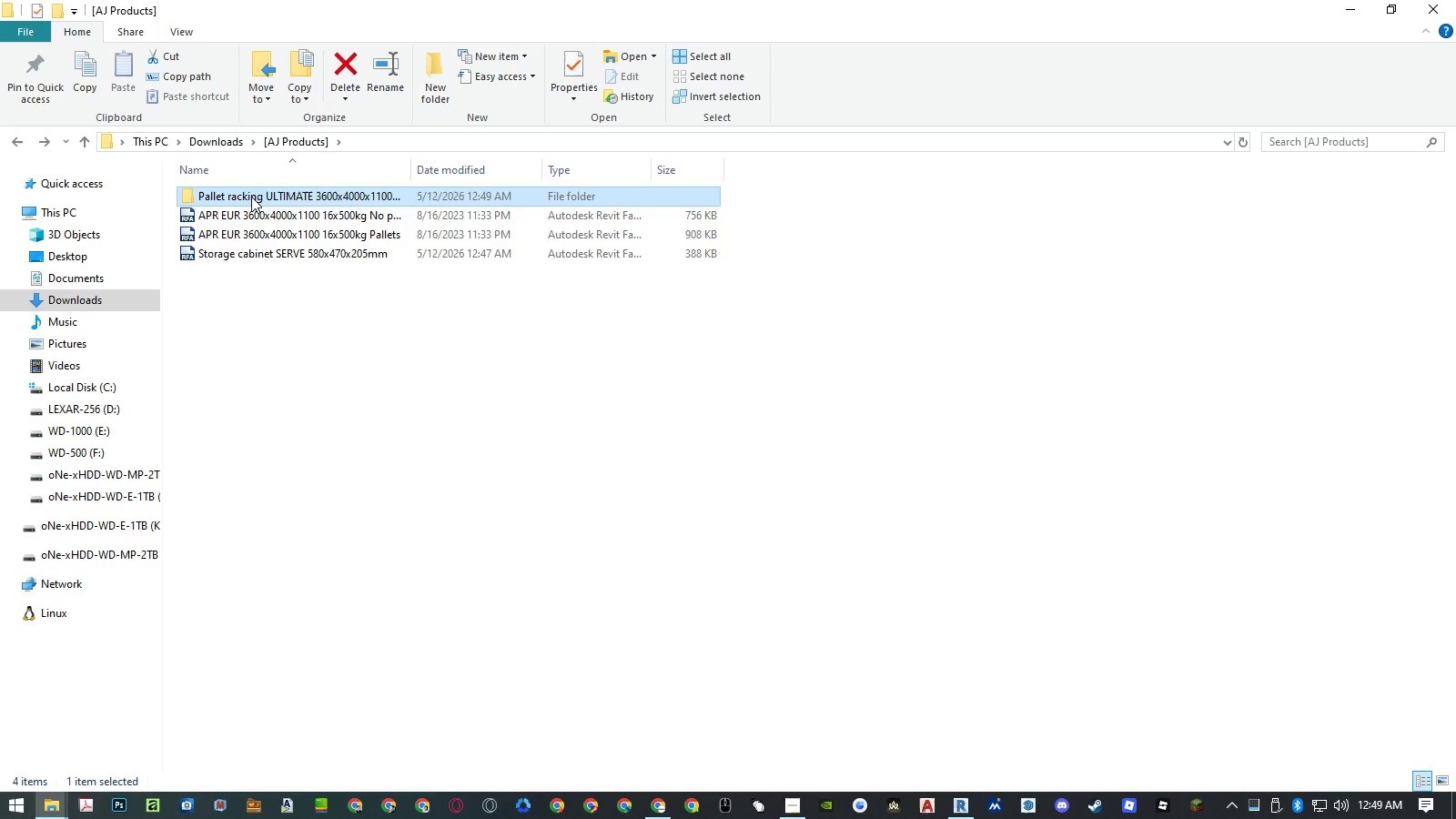 
key(Delete)
 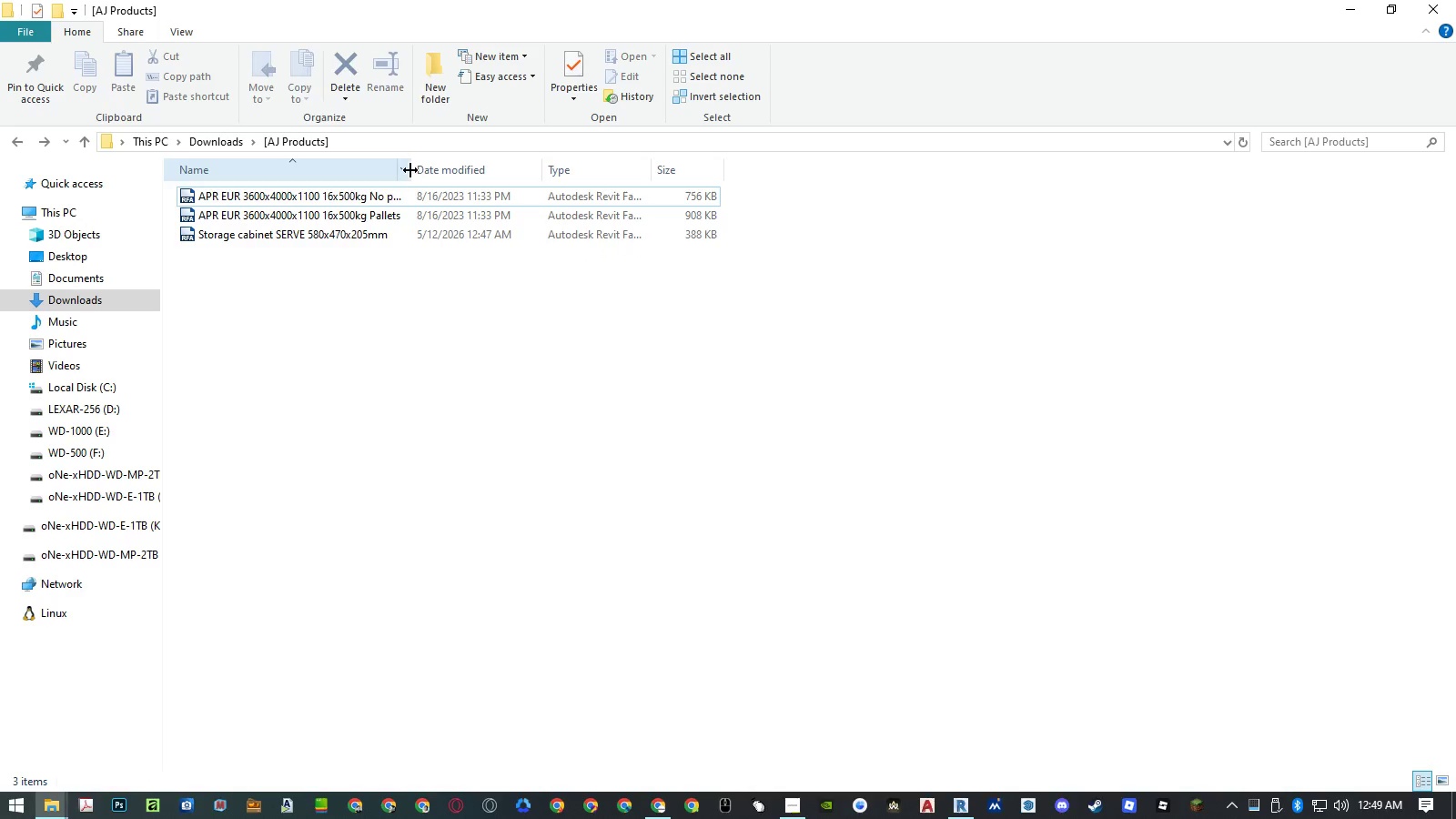 
double_click([410, 170])
 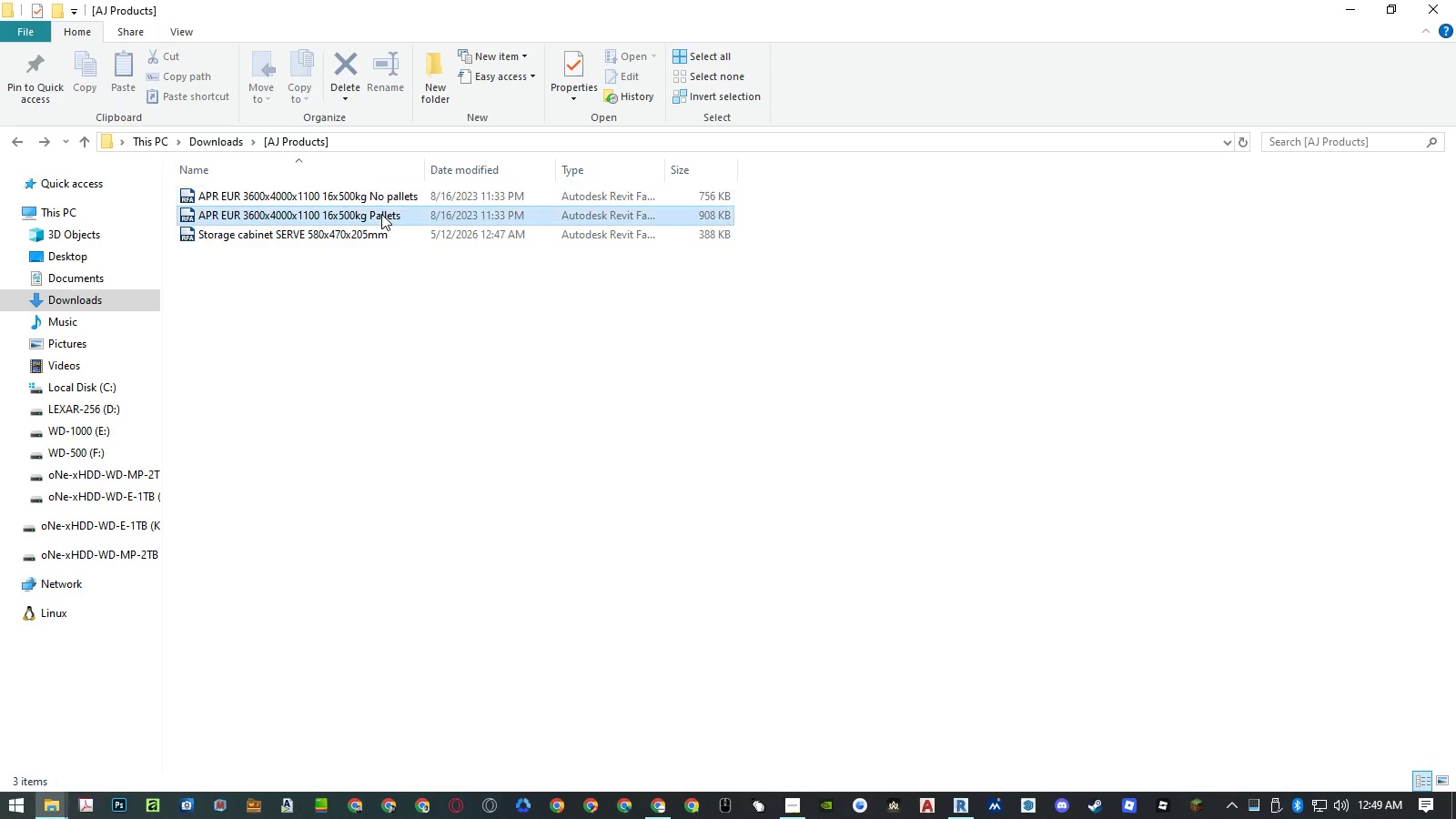 
double_click([381, 214])
 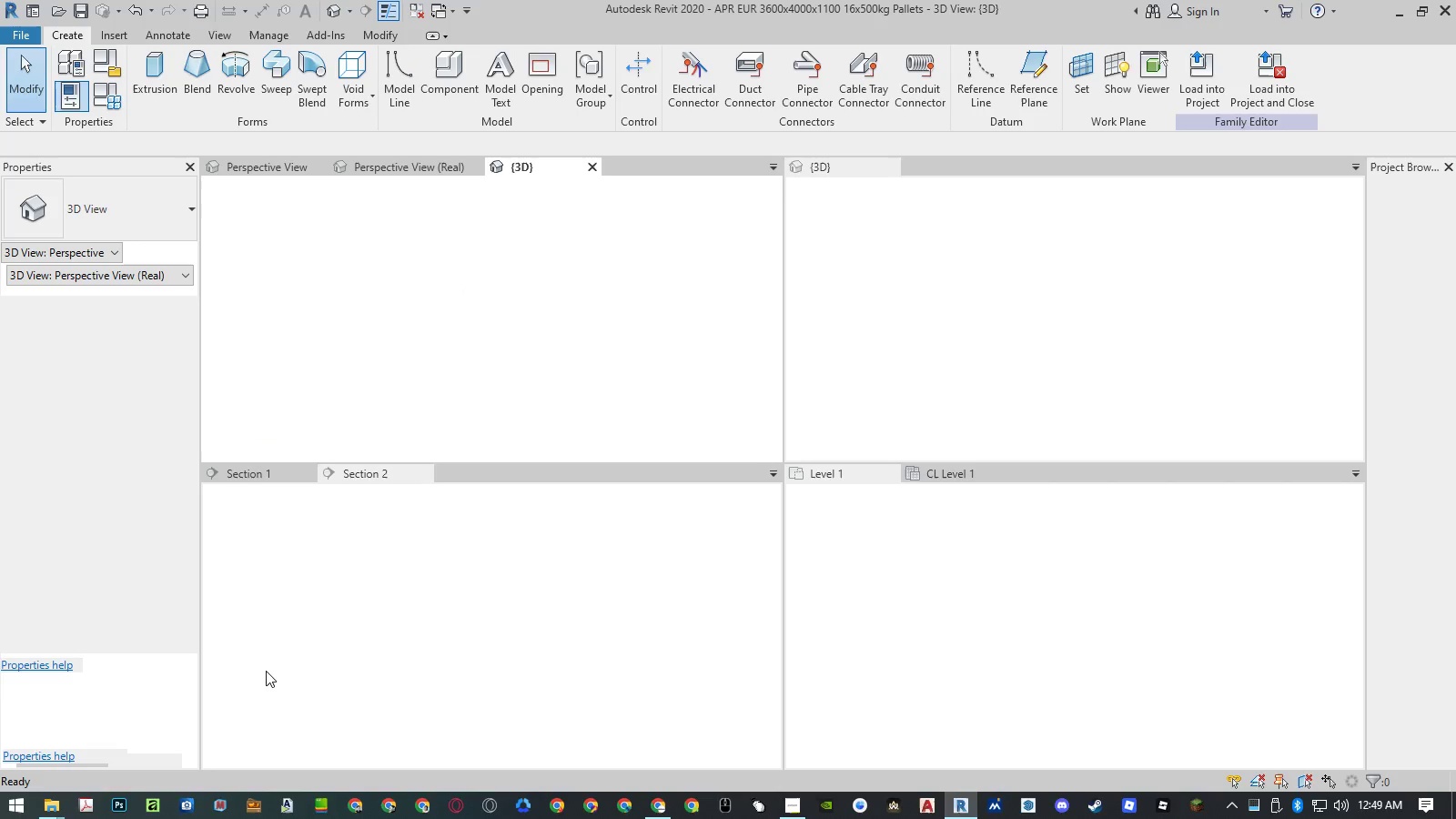 
wait(5.61)
 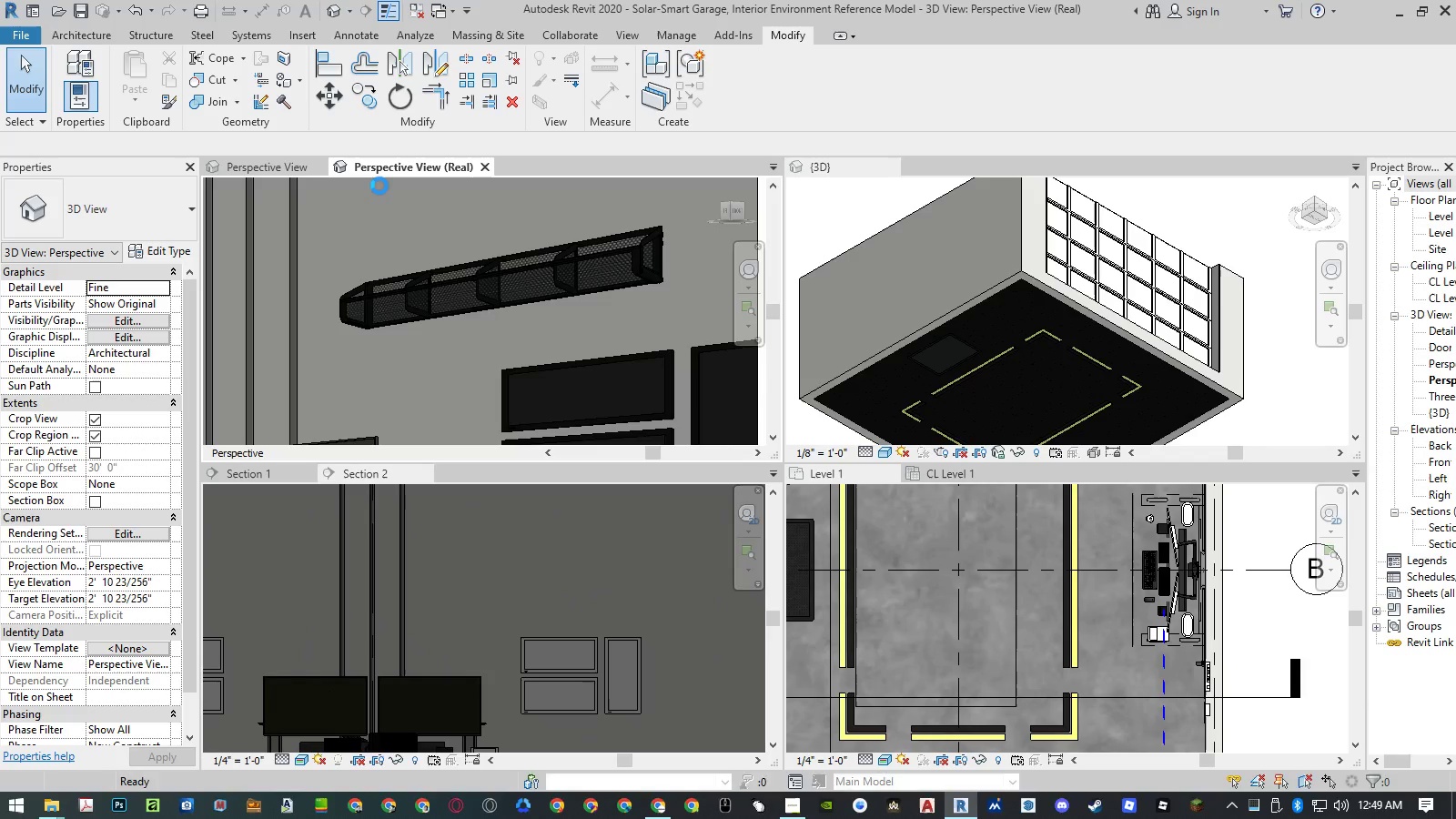 
left_click([644, 305])
 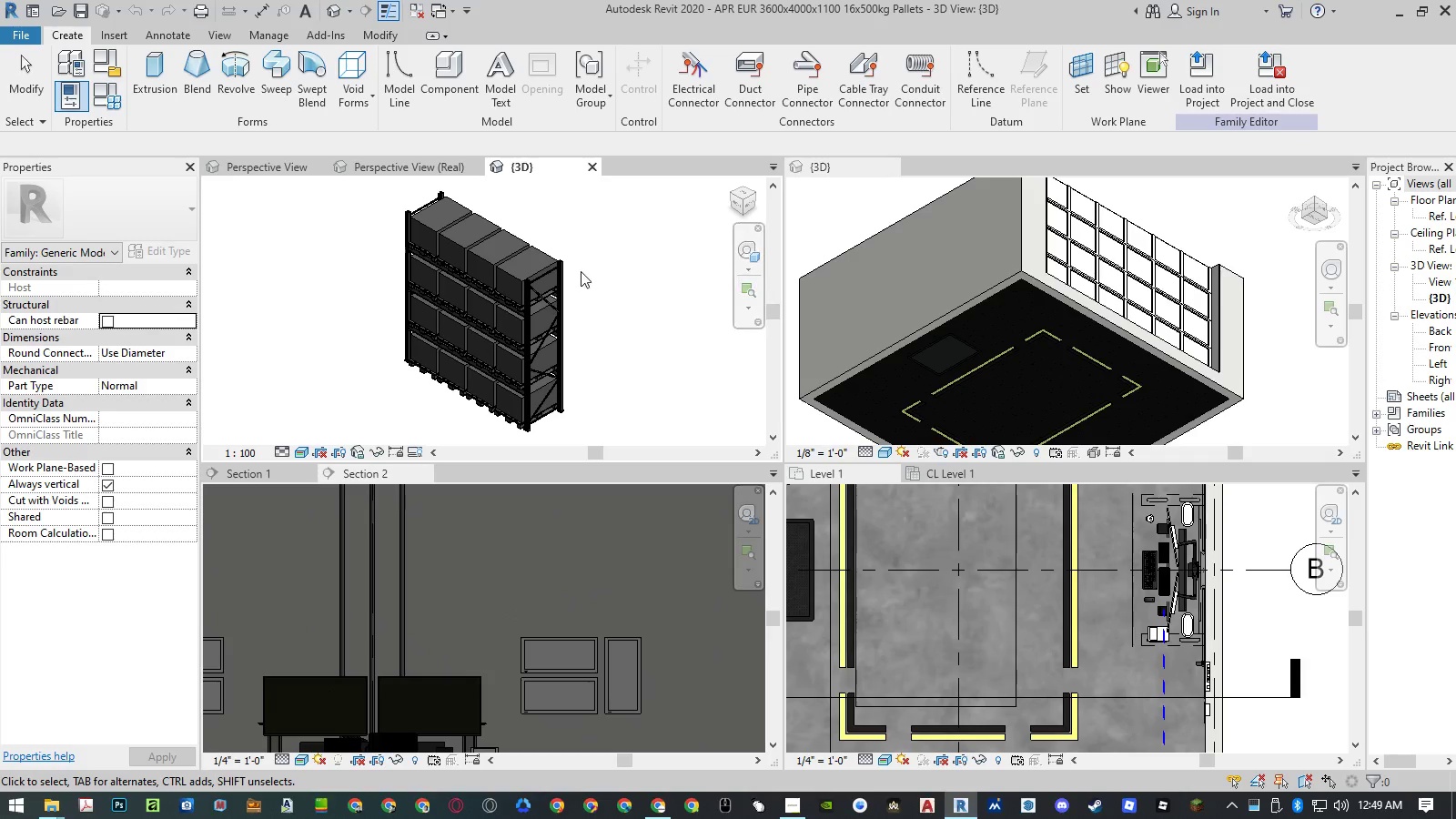 
scroll: coordinate [575, 268], scroll_direction: up, amount: 4.0
 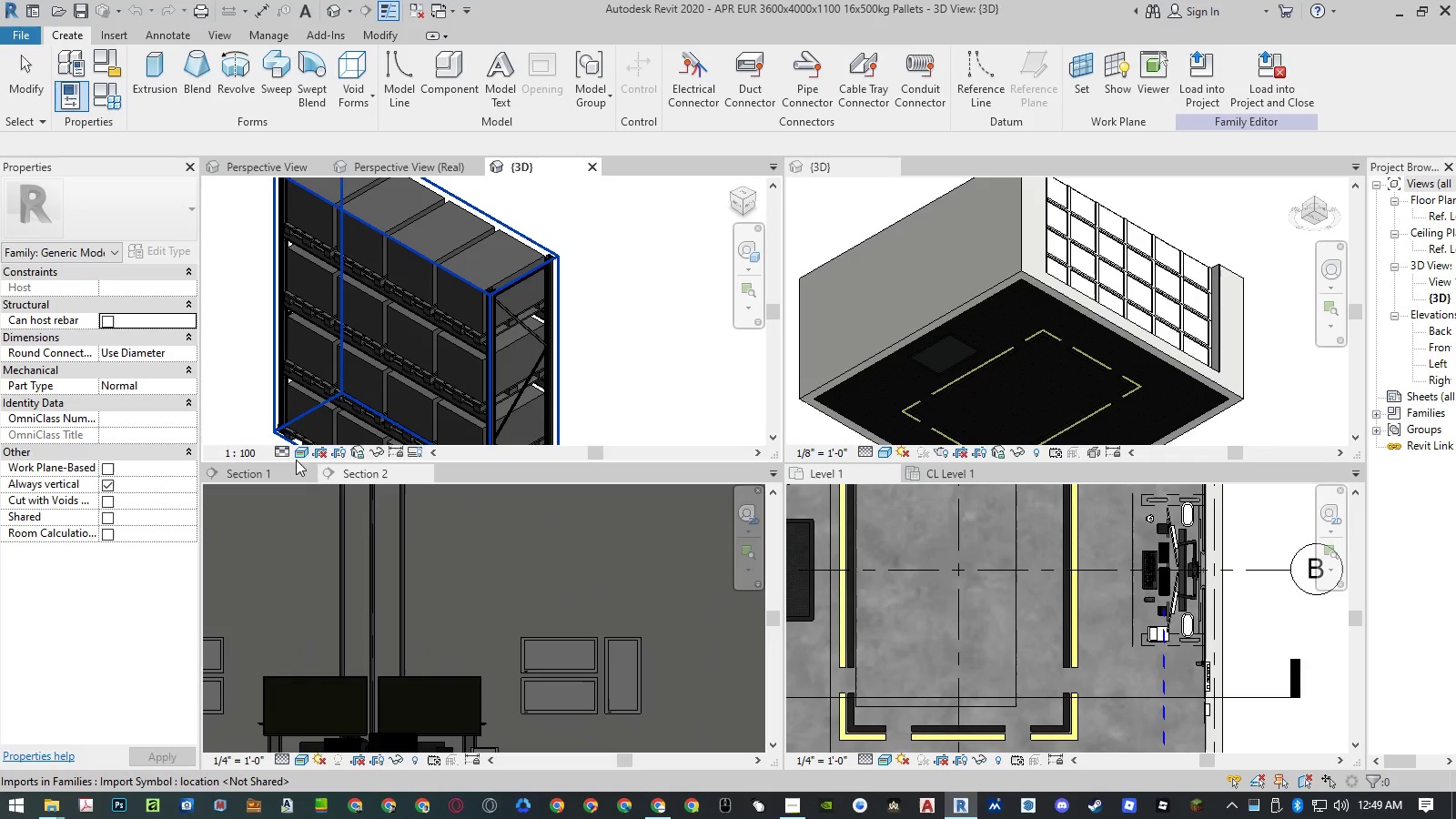 
left_click([299, 450])
 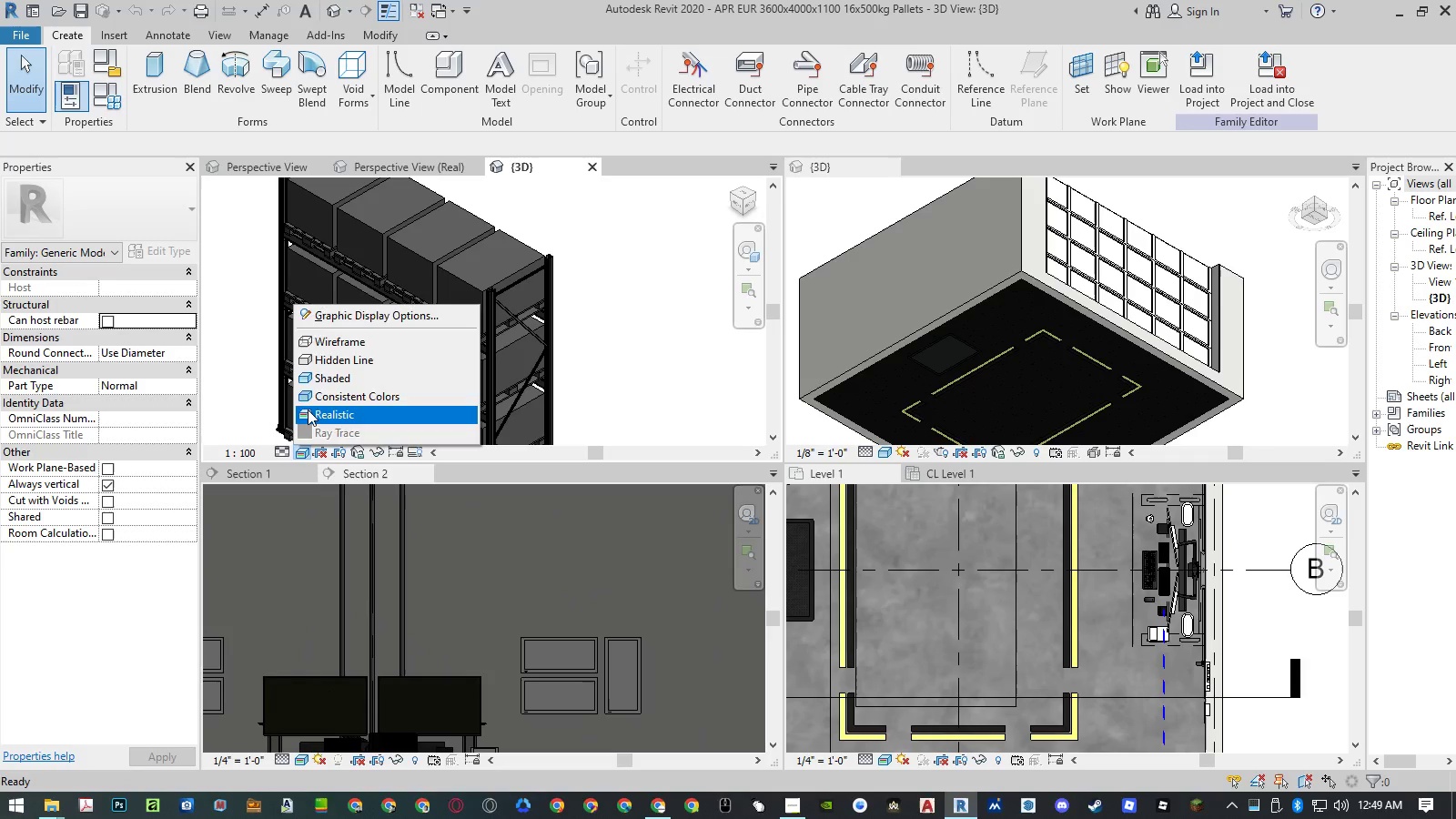 
double_click([272, 454])
 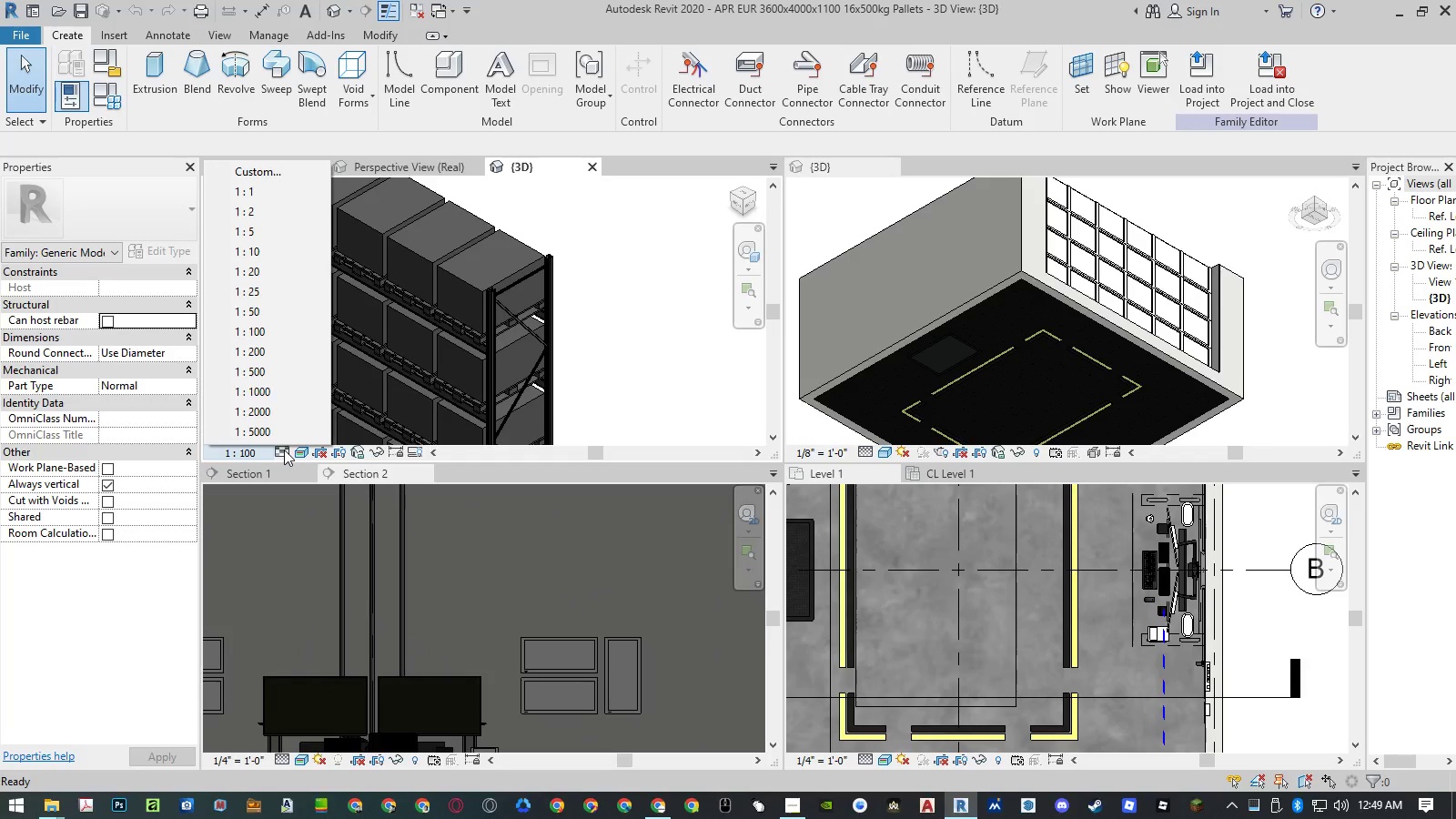 
triple_click([284, 450])
 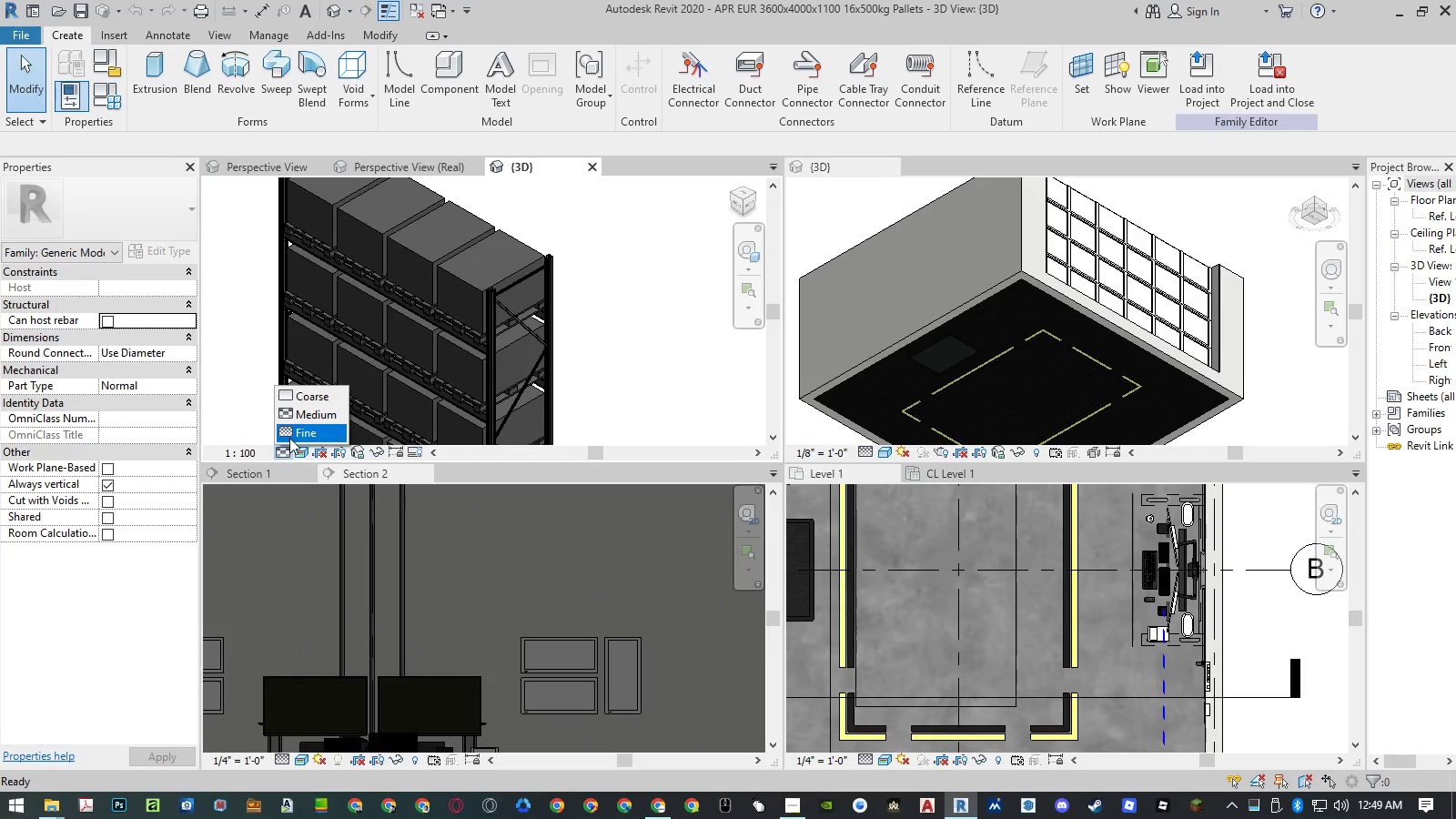 
triple_click([291, 434])
 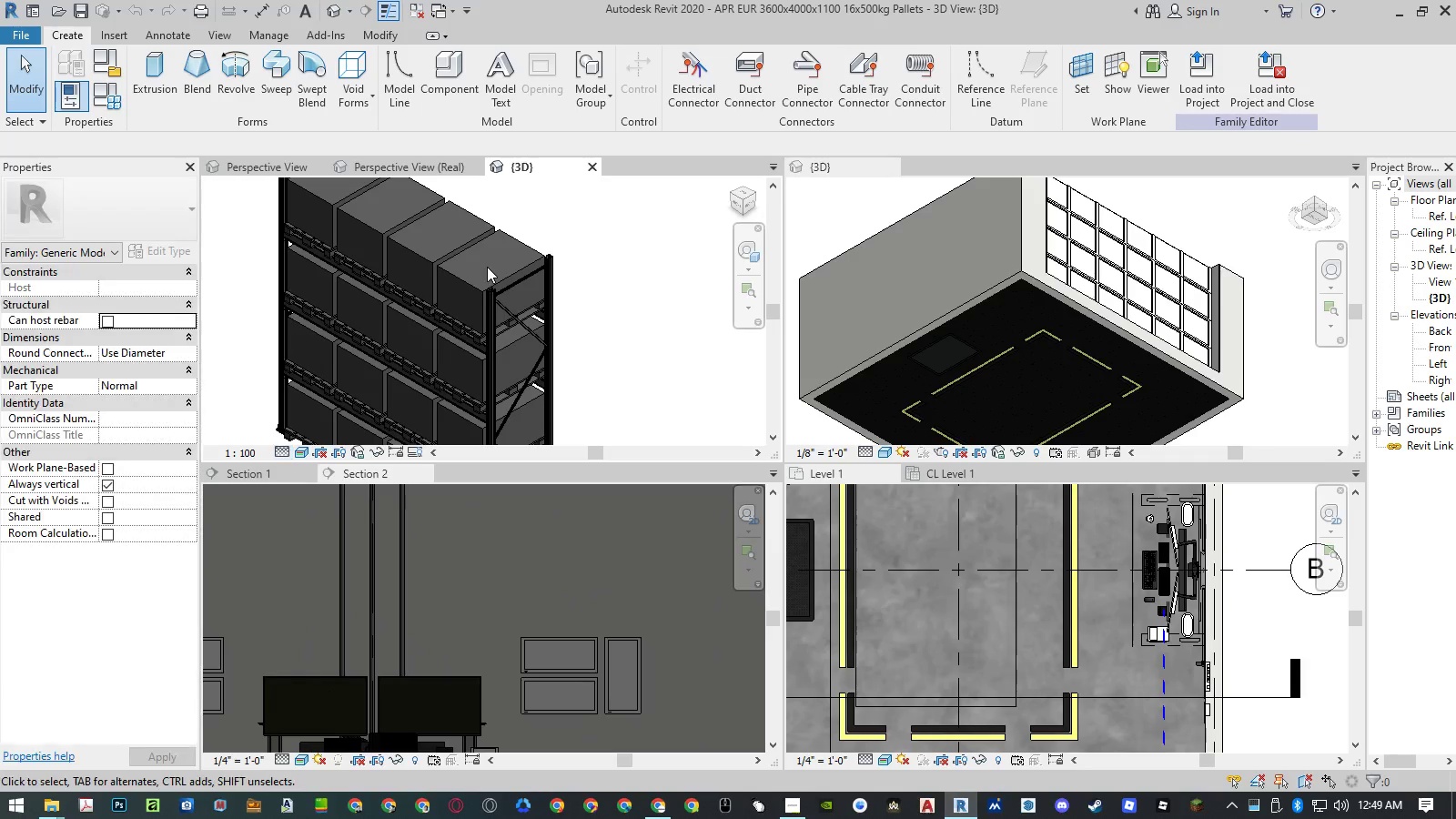 
left_click([464, 275])
 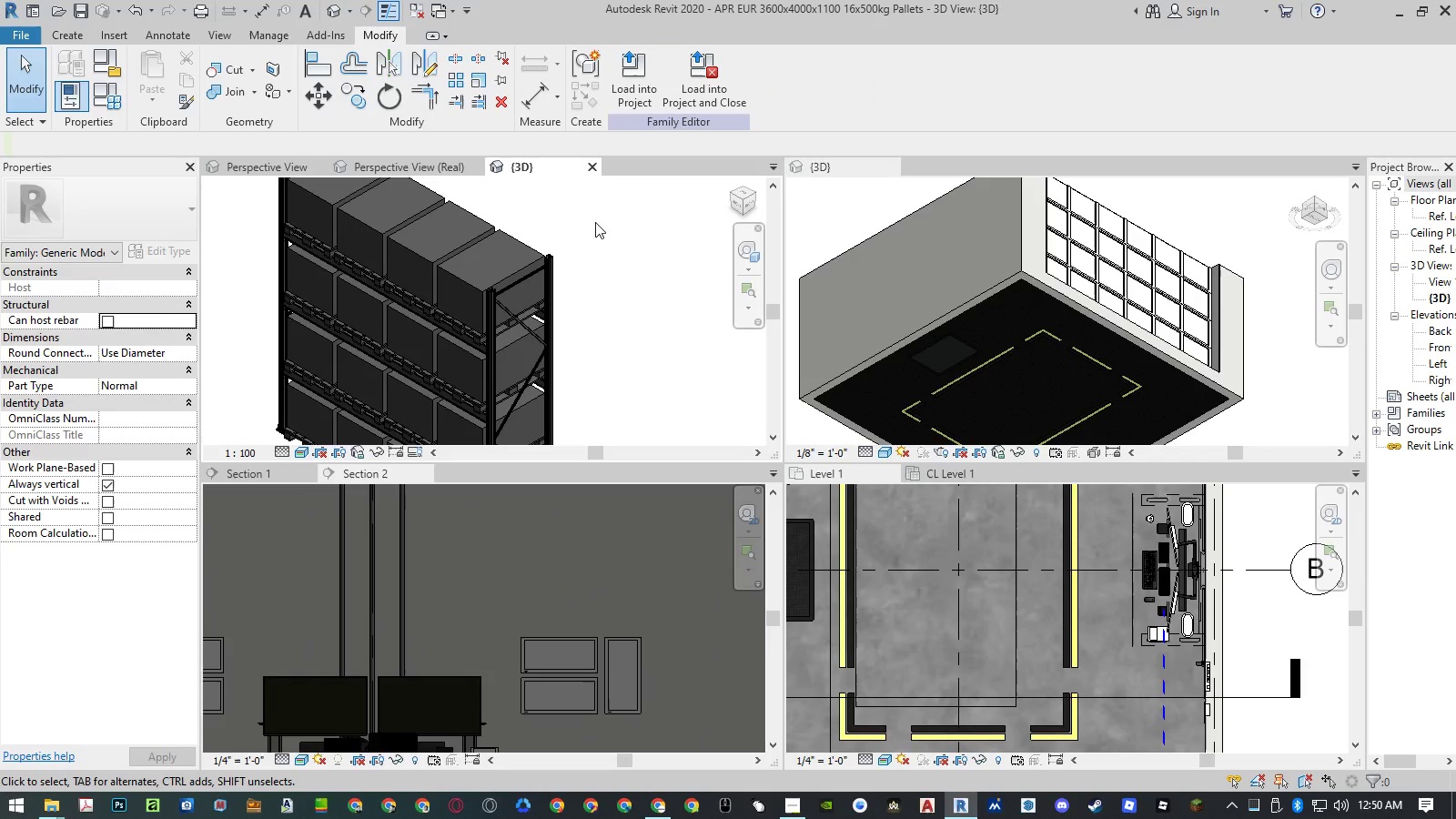 
wait(7.69)
 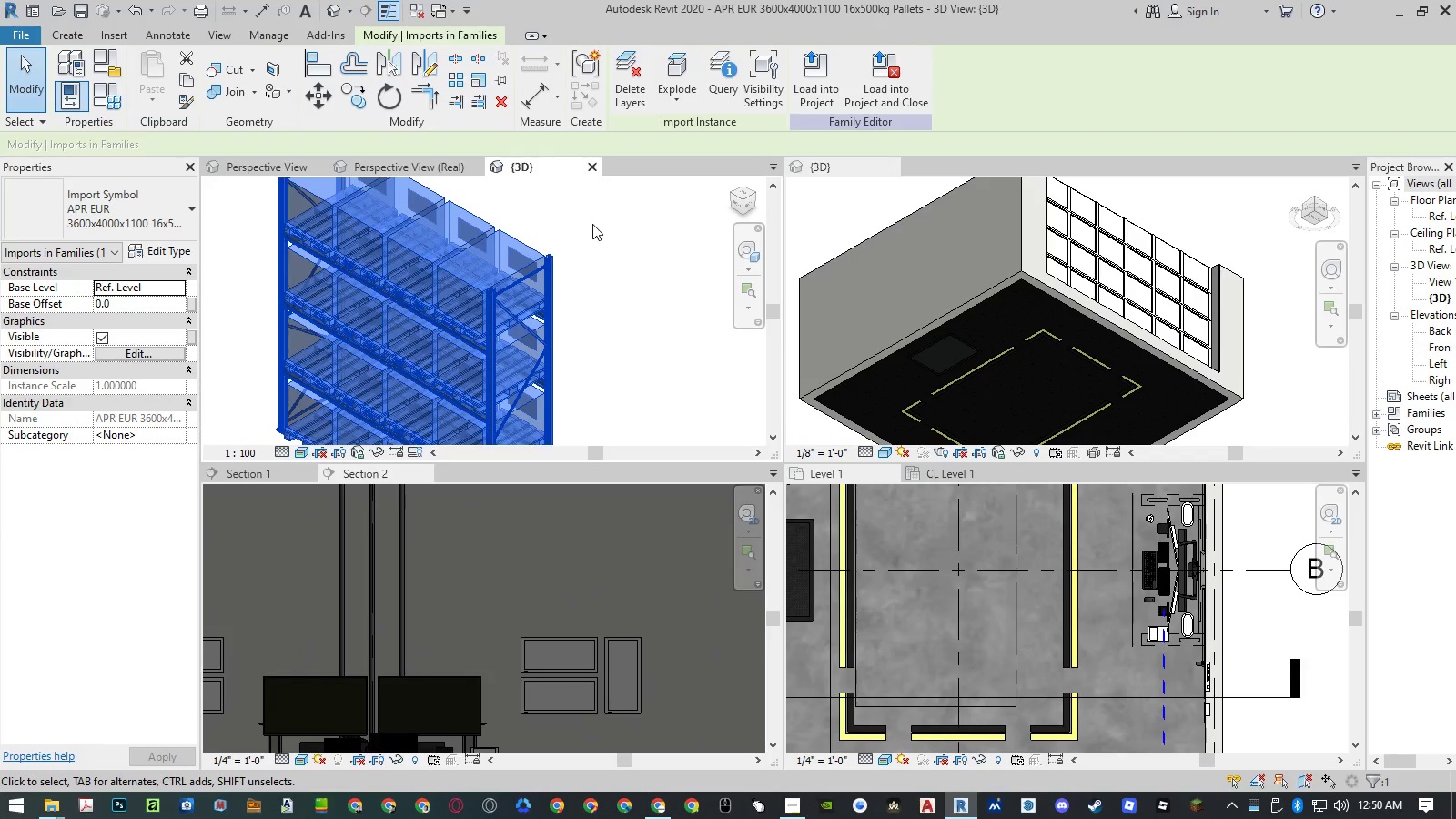 
left_click([587, 231])
 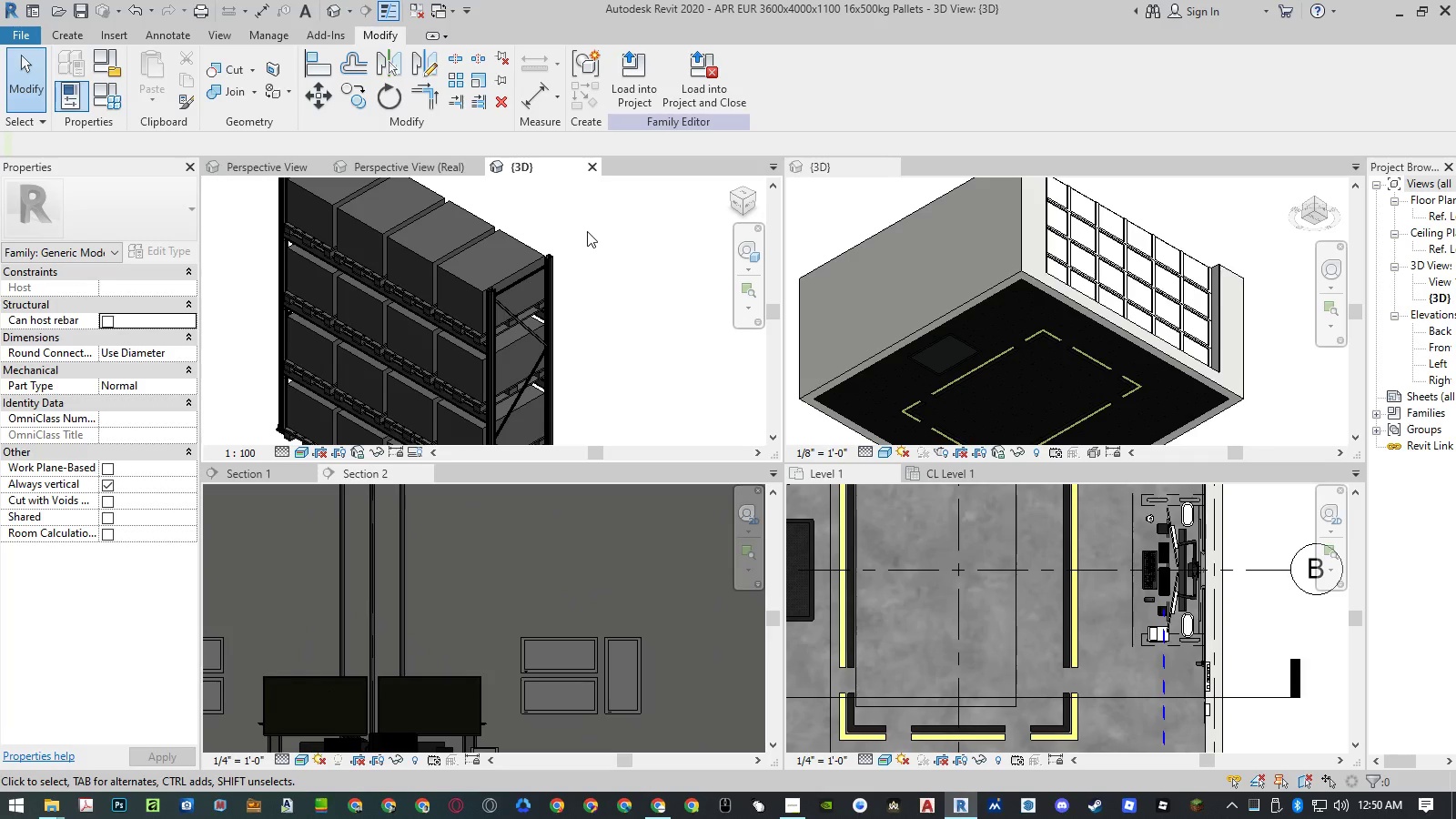 
type(mat)
 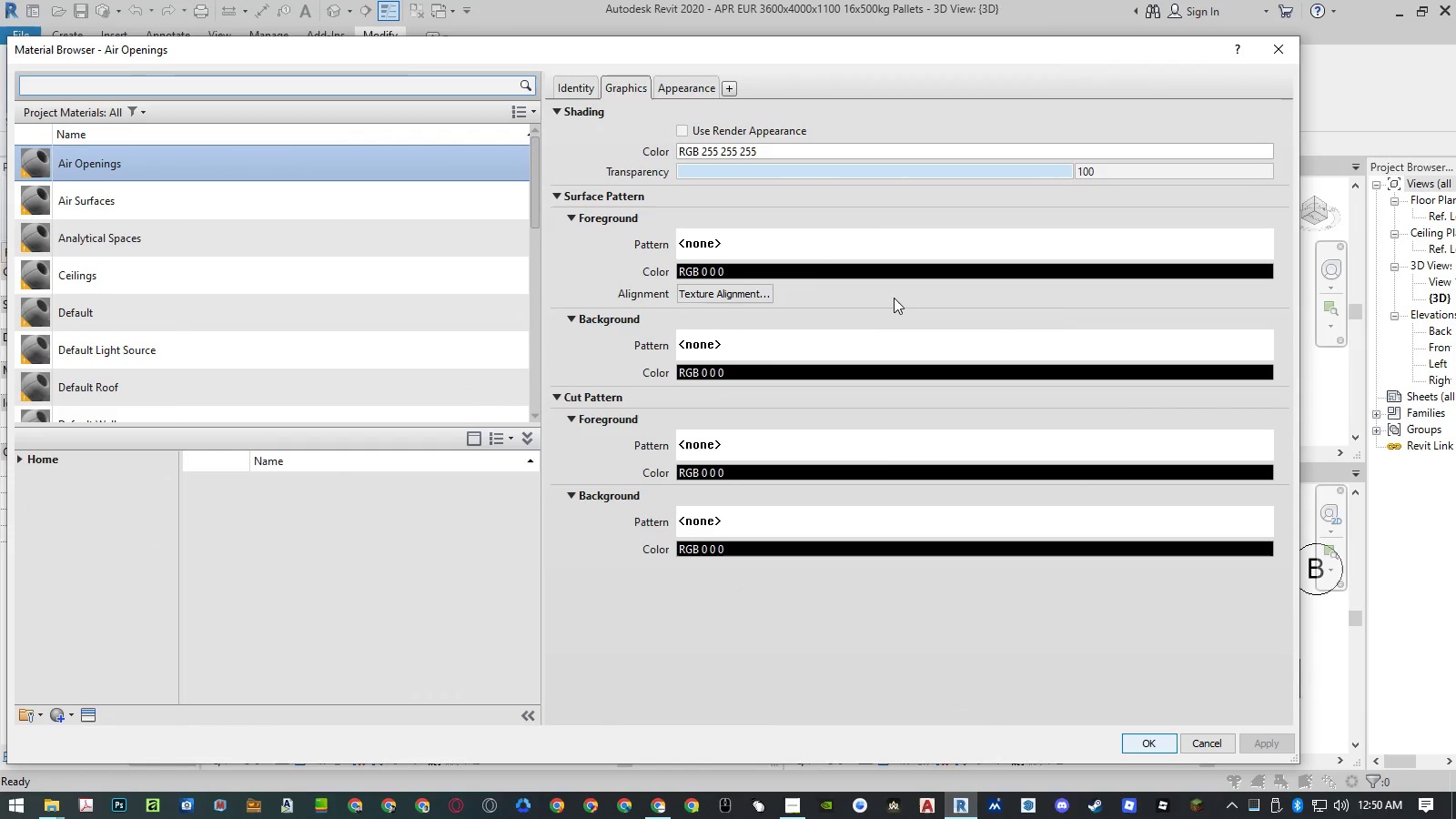 
scroll: coordinate [356, 242], scroll_direction: down, amount: 8.0
 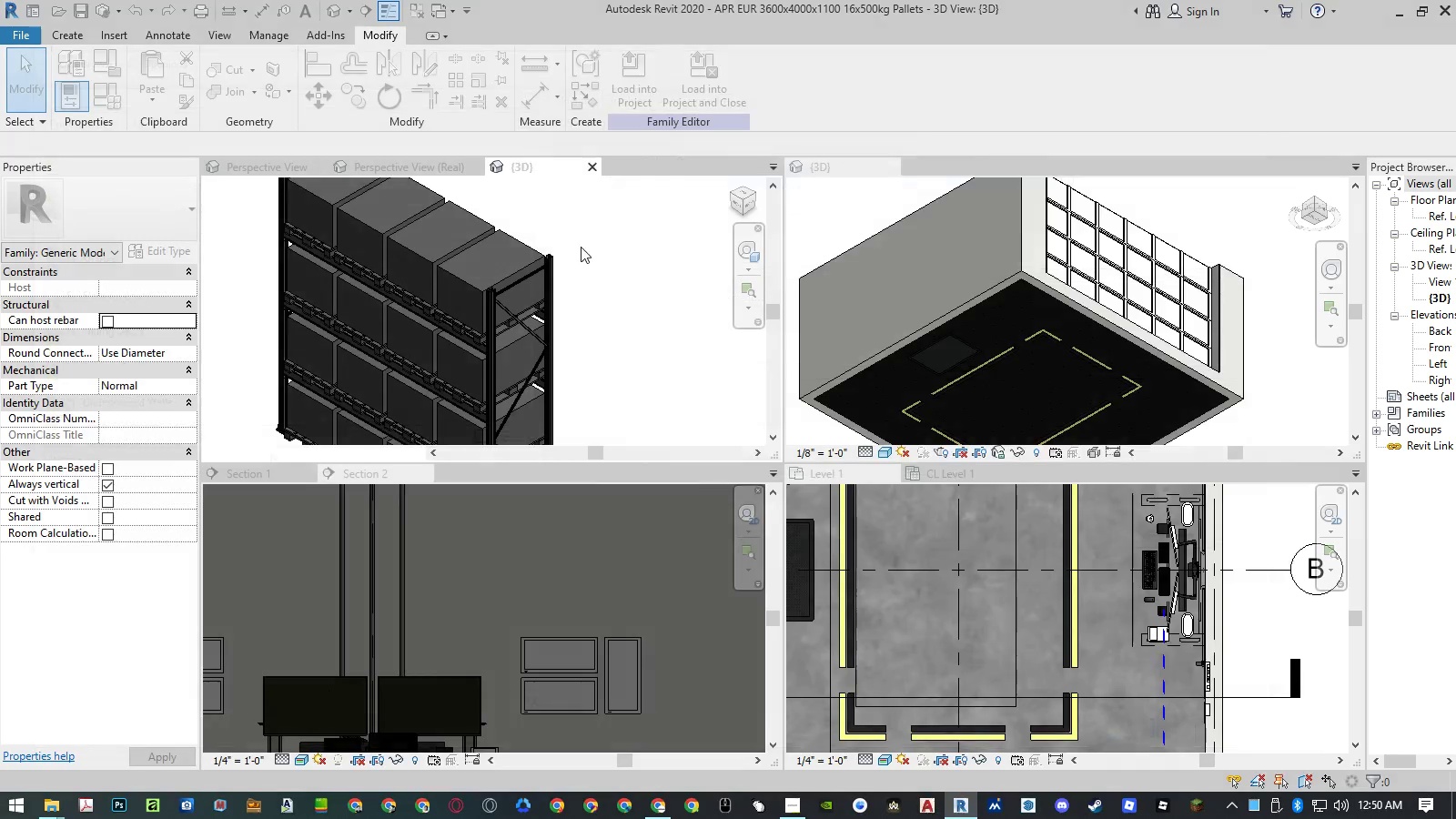 
left_click([635, 296])
 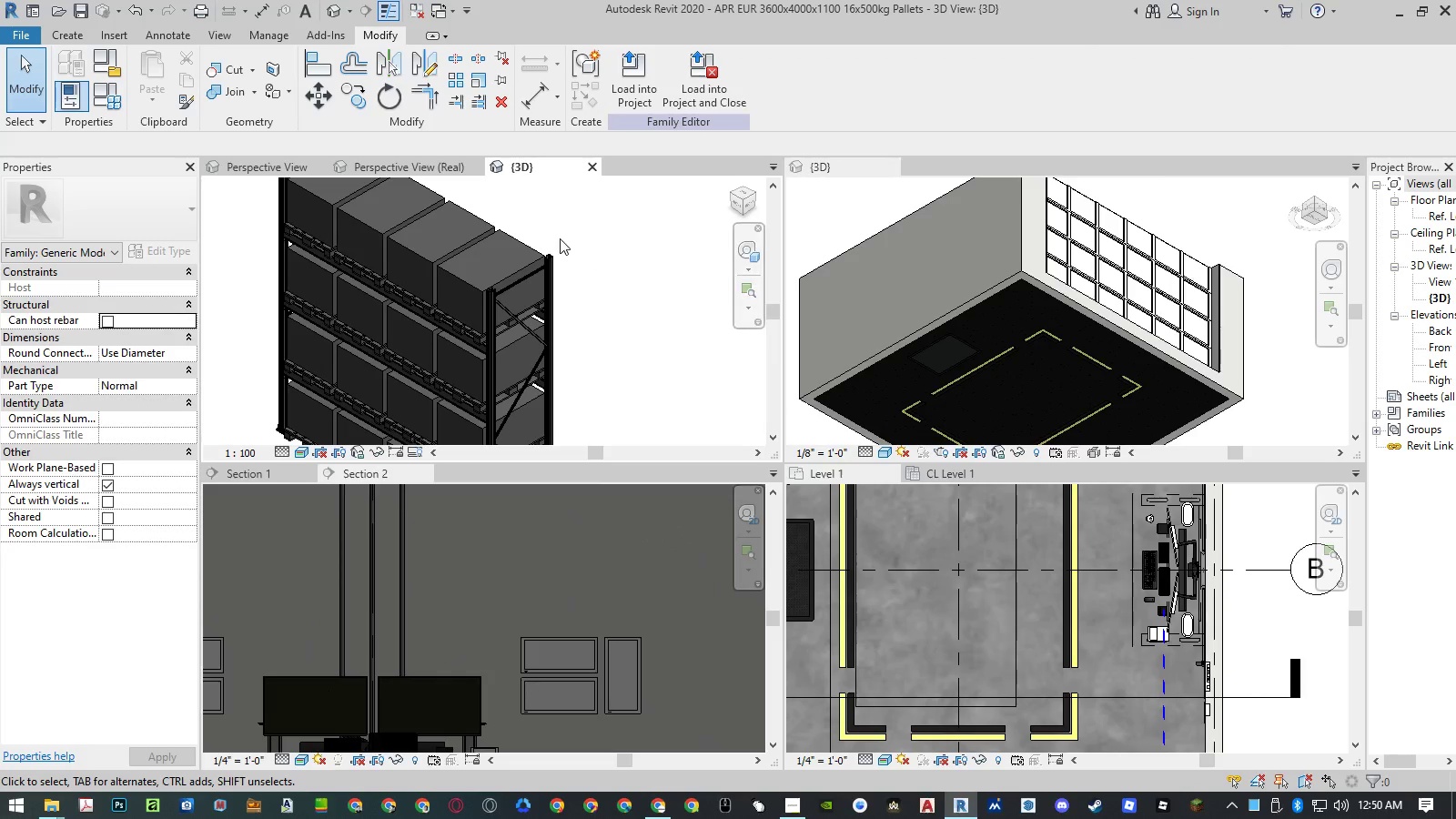 
scroll: coordinate [558, 237], scroll_direction: down, amount: 4.0
 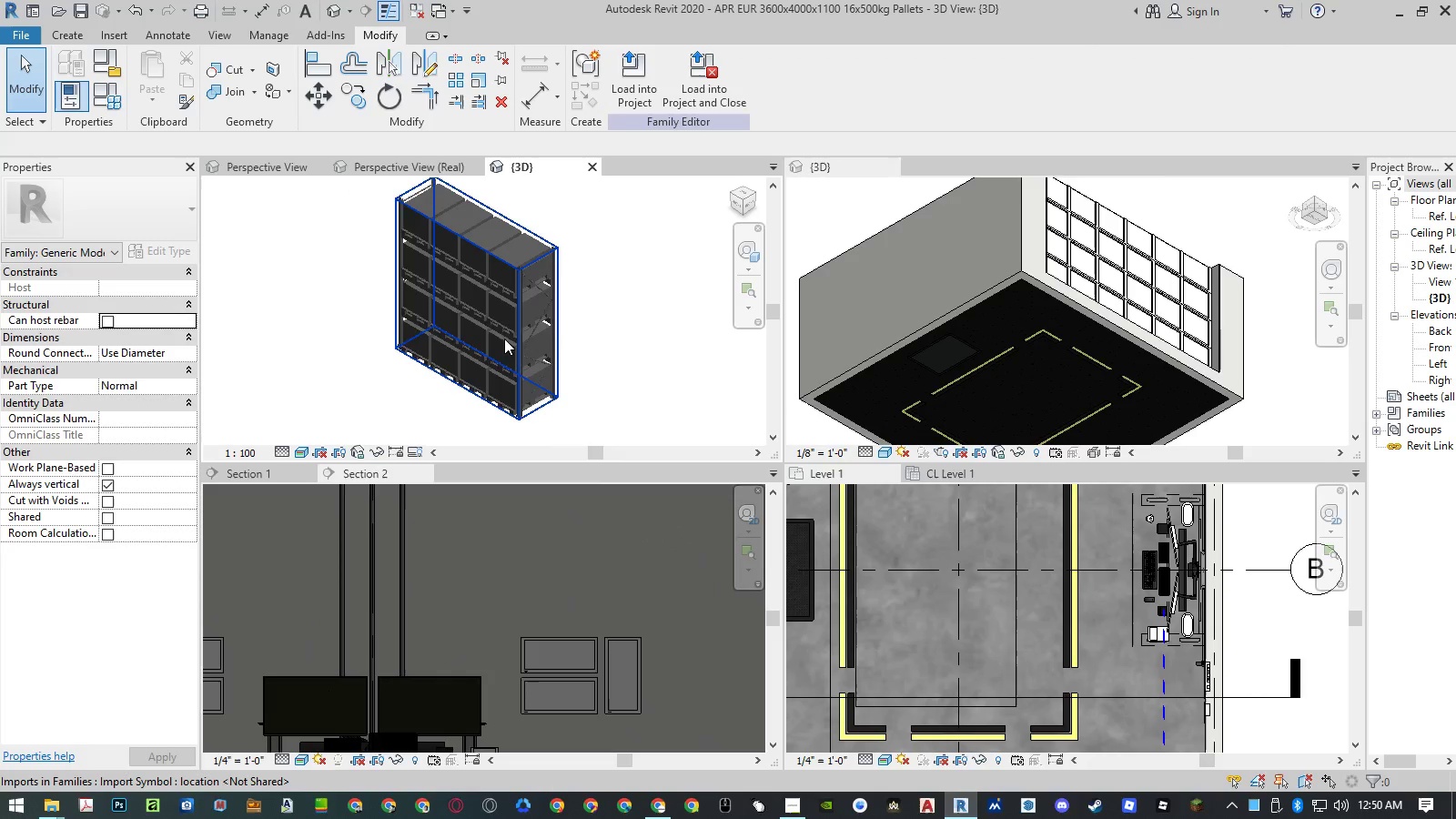 
scroll: coordinate [513, 388], scroll_direction: up, amount: 6.0
 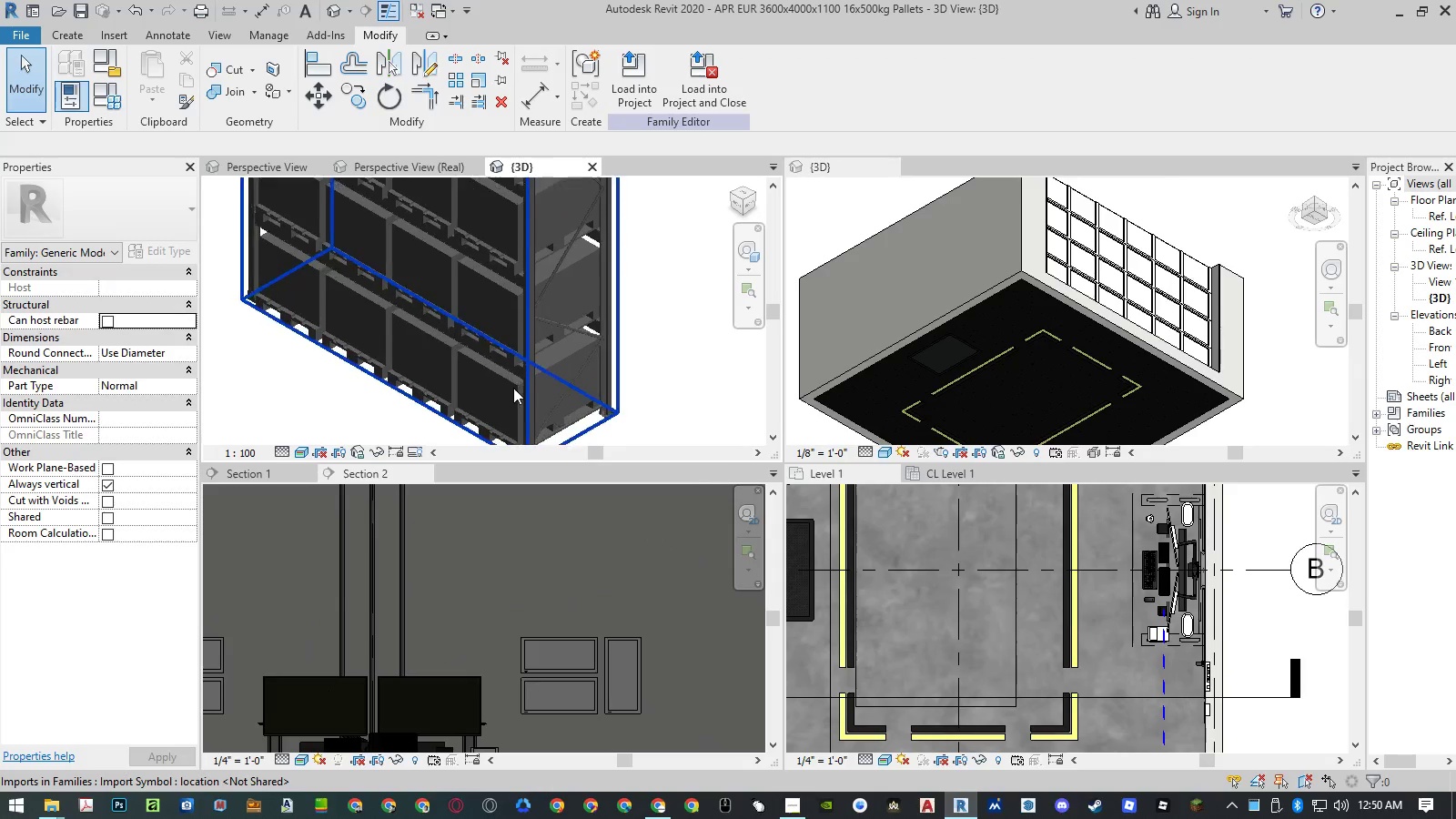 
mouse_move([511, 404])
 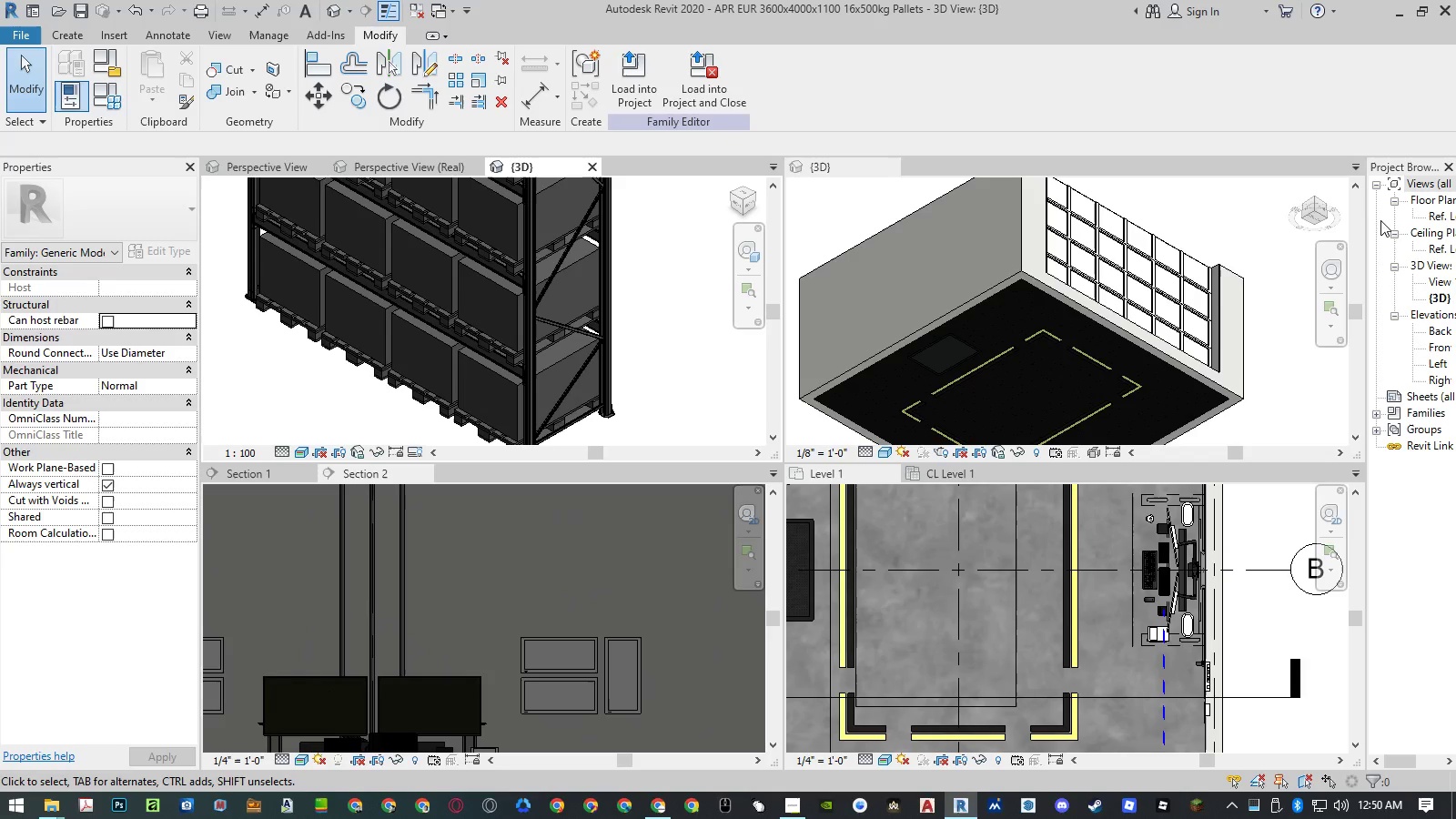 
wait(5.82)
 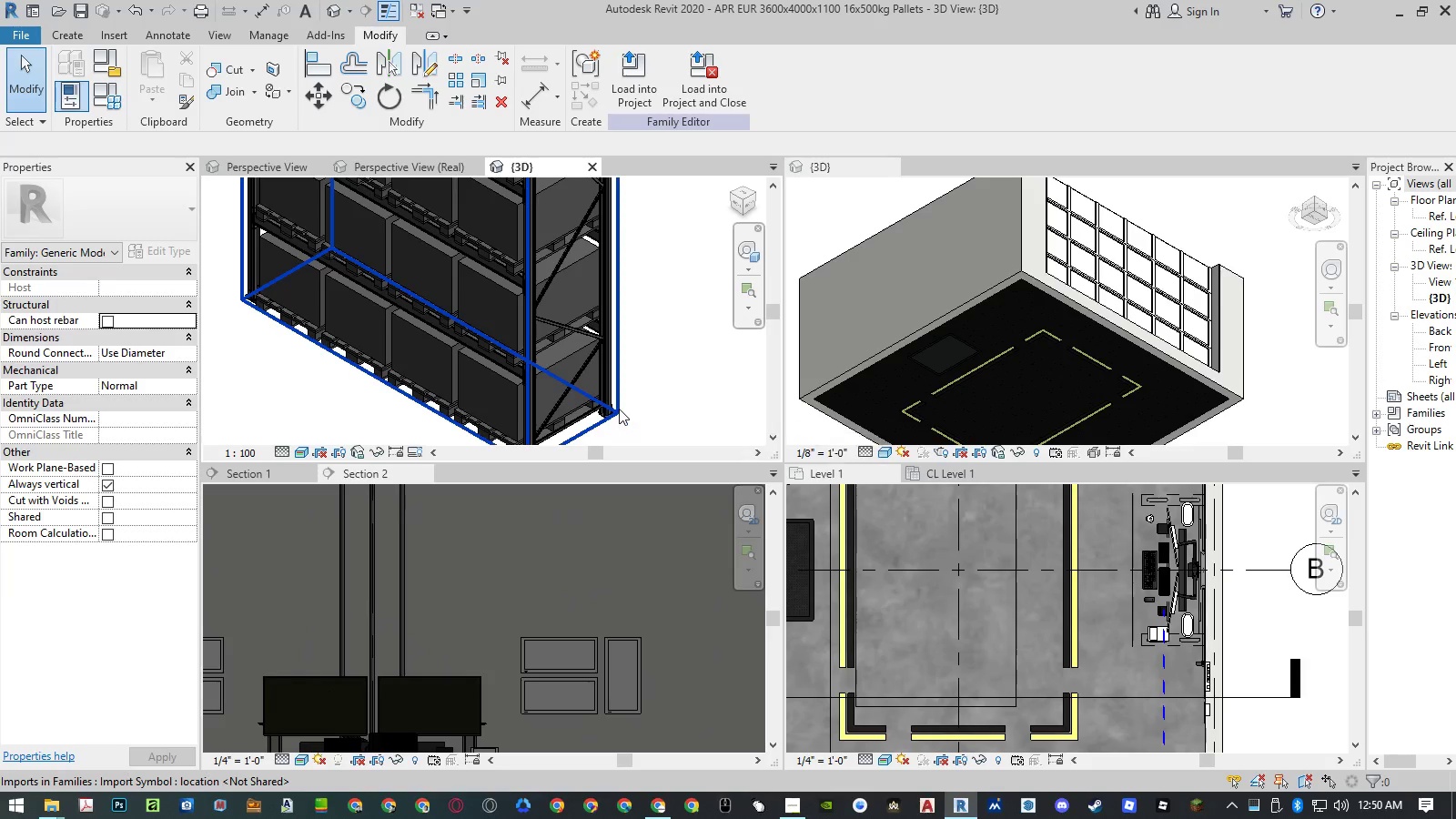 
left_click_drag(start_coordinate=[1365, 217], to_coordinate=[1309, 215])
 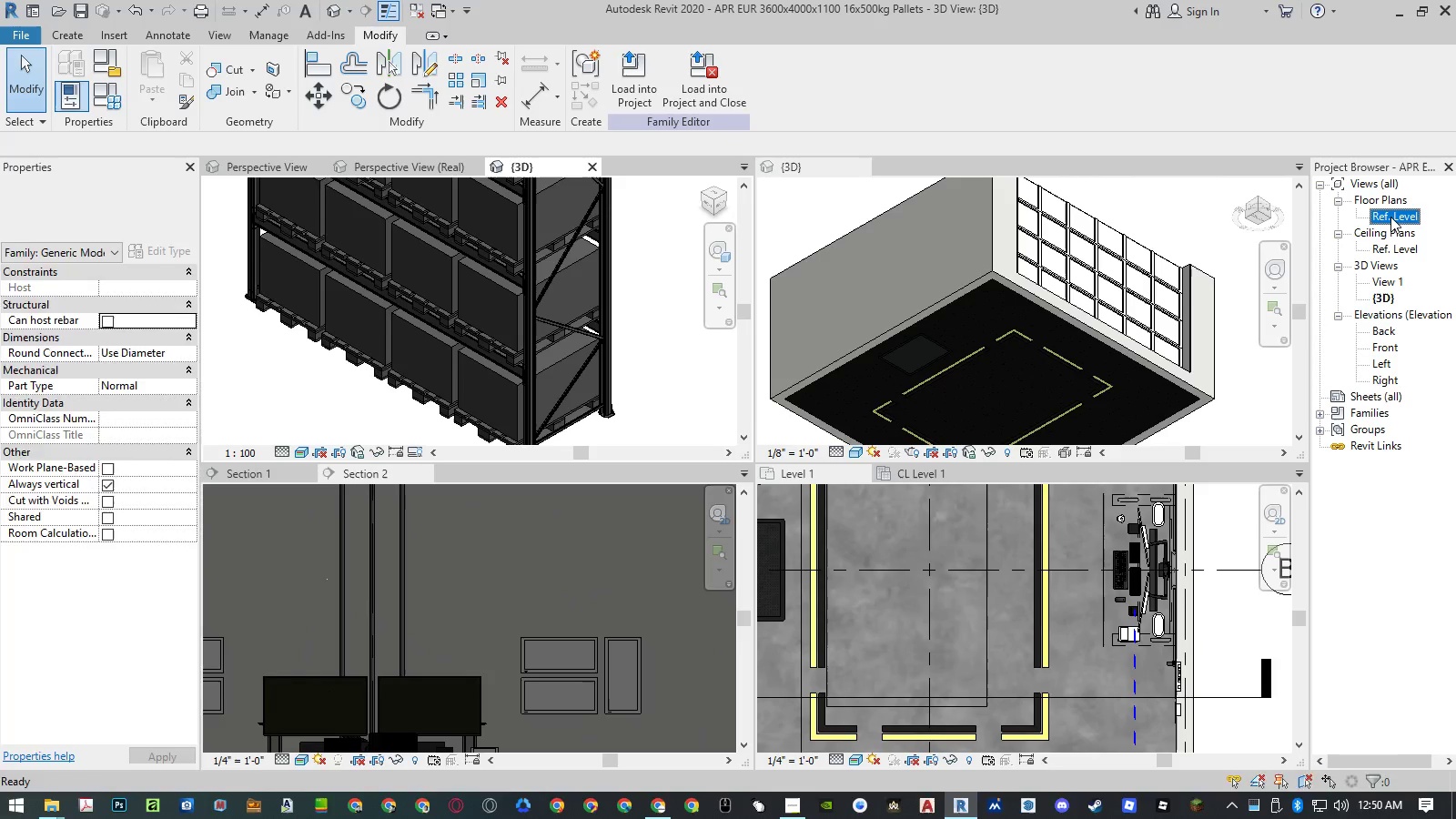 
double_click([1391, 217])
 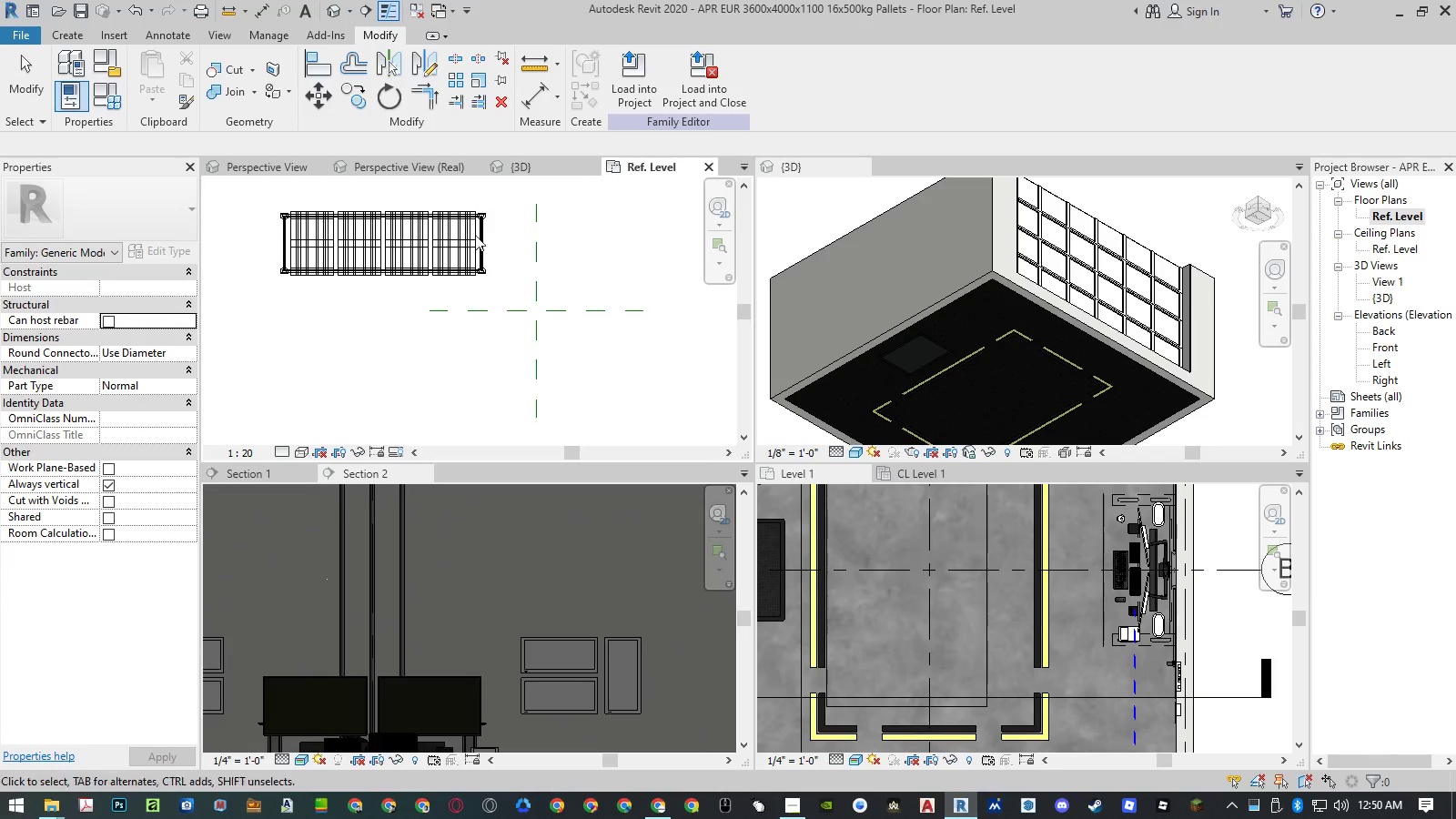 
scroll: coordinate [334, 207], scroll_direction: up, amount: 7.0
 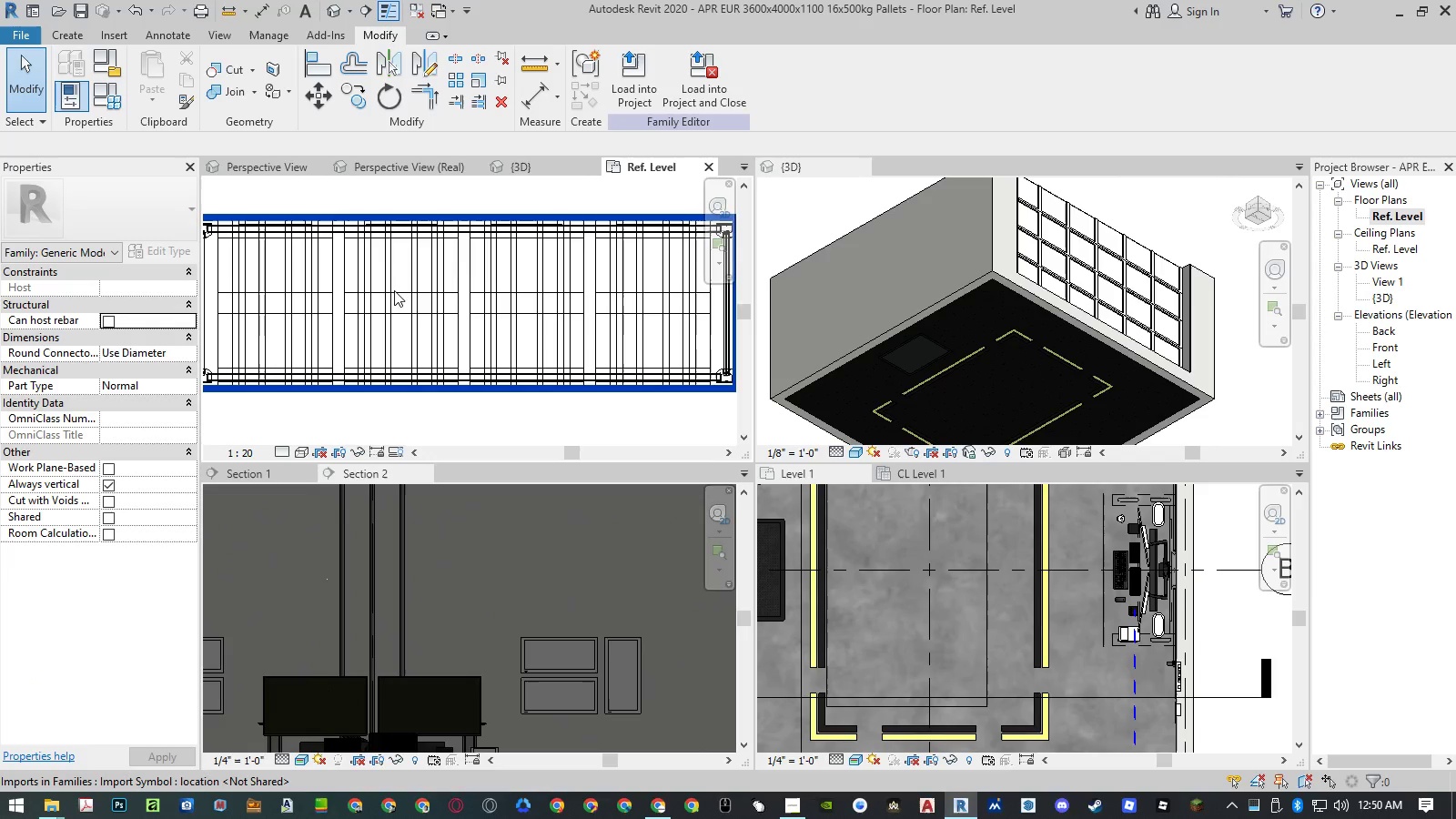 
scroll: coordinate [489, 352], scroll_direction: down, amount: 6.0
 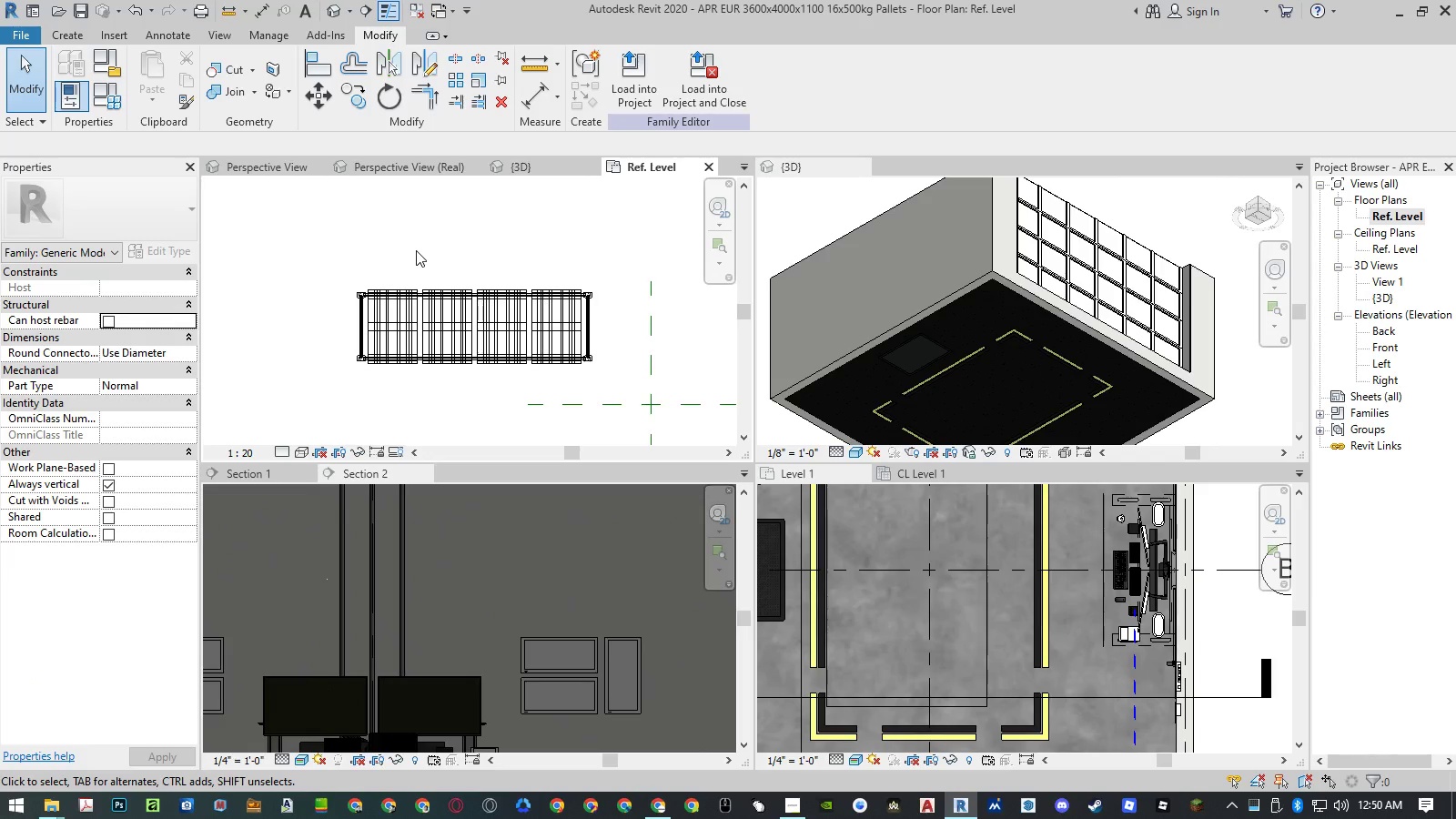 
type(dim)
 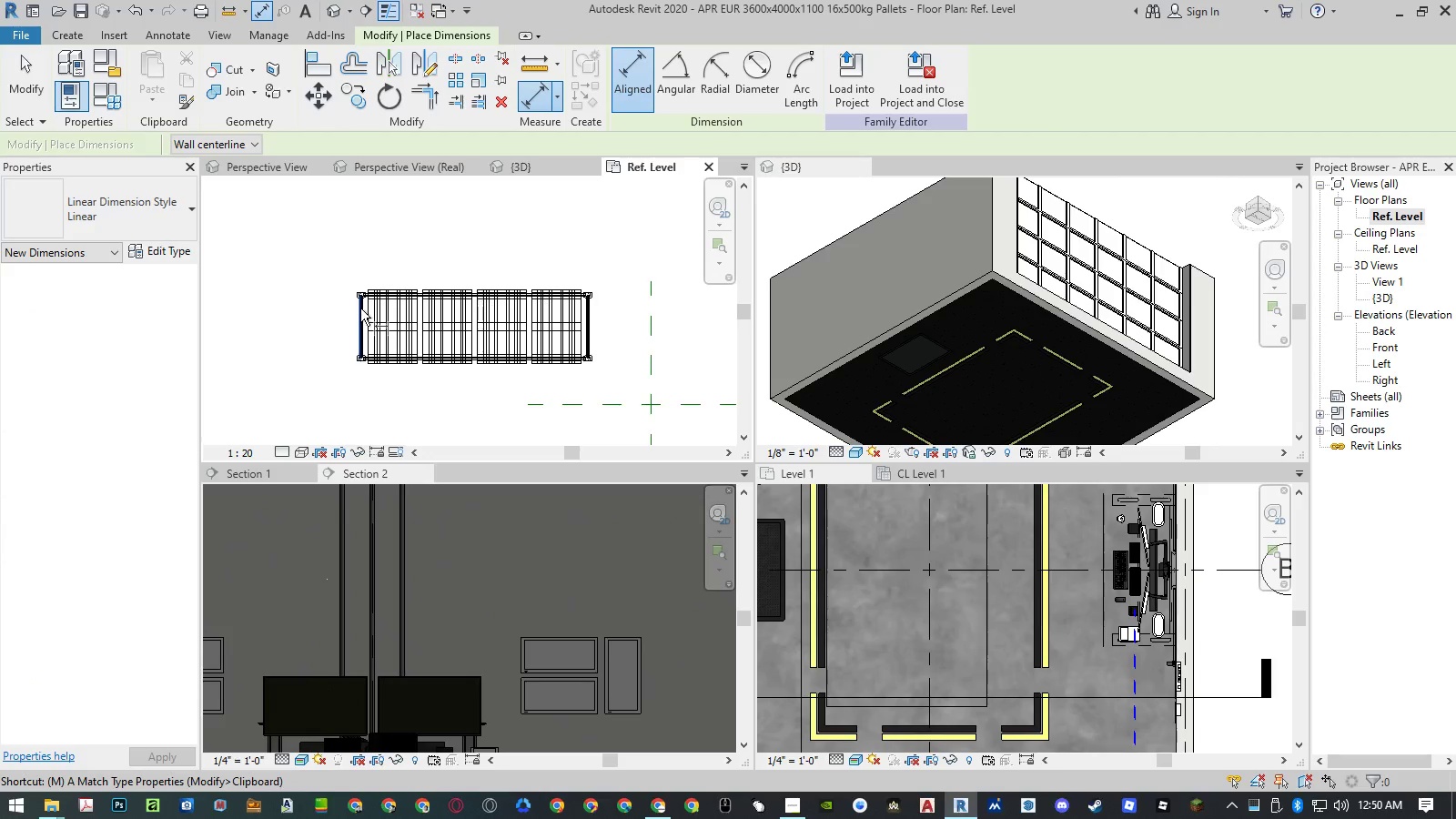 
left_click([360, 308])
 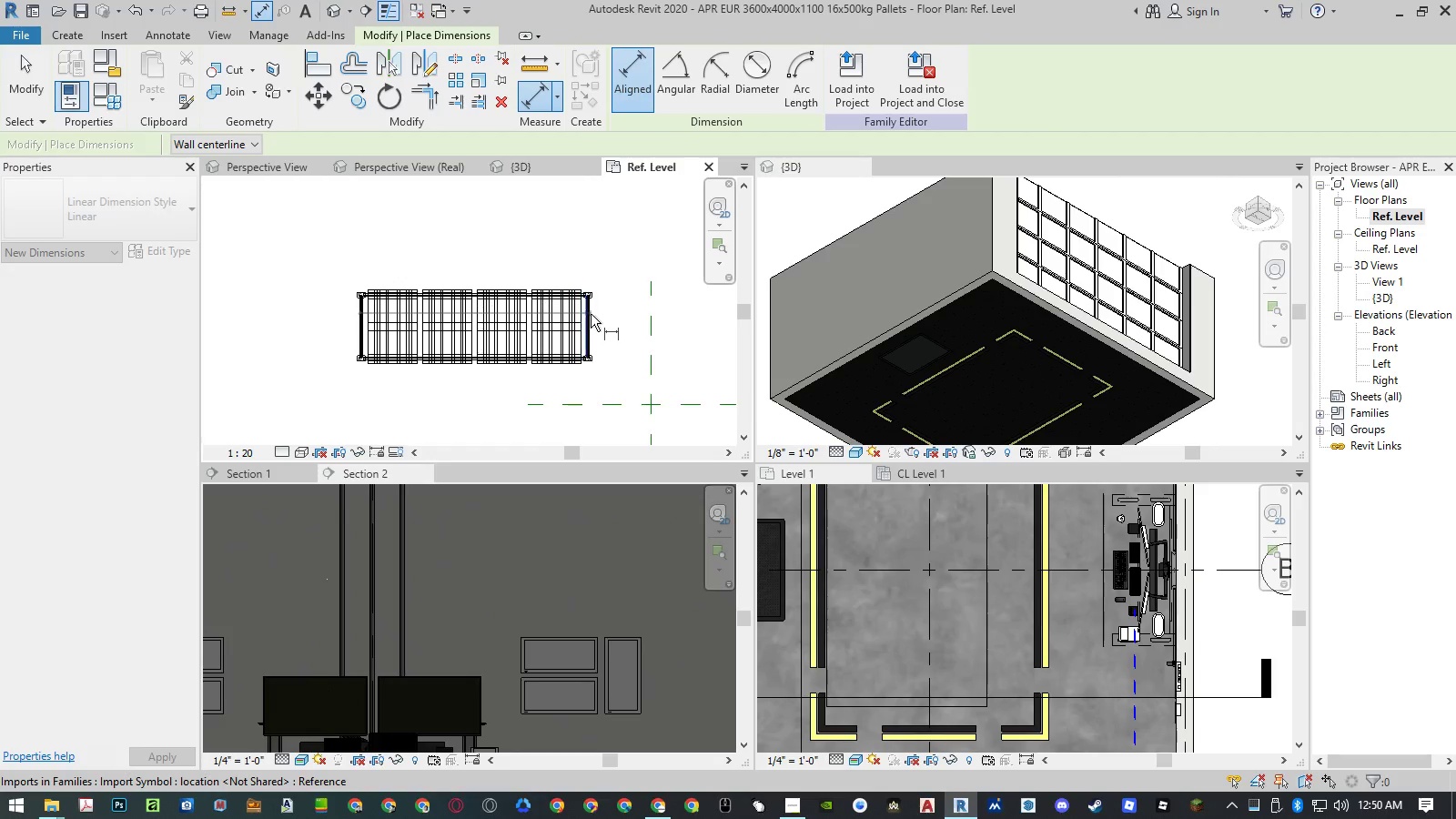 
left_click([591, 314])
 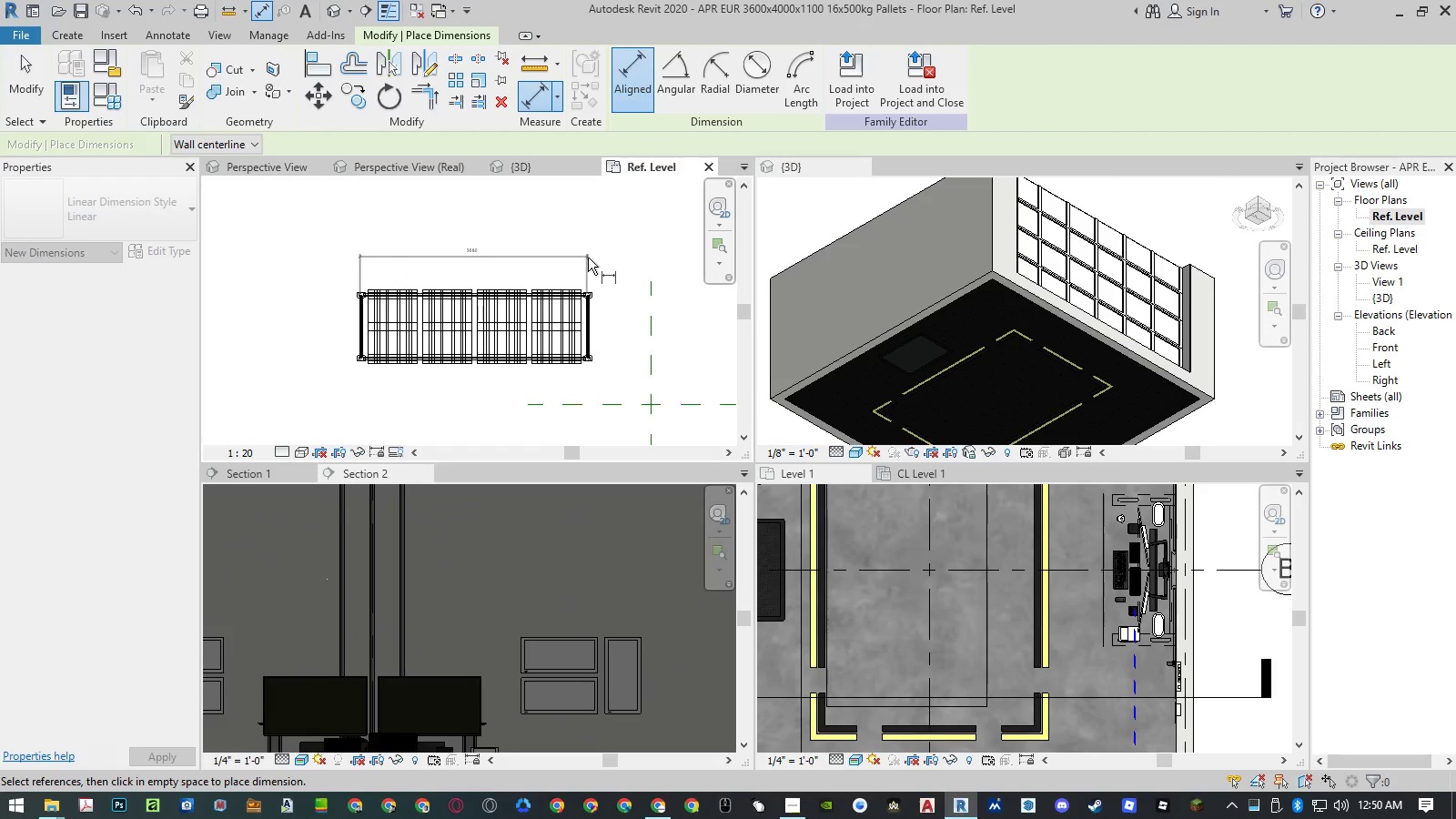 
left_click([588, 259])
 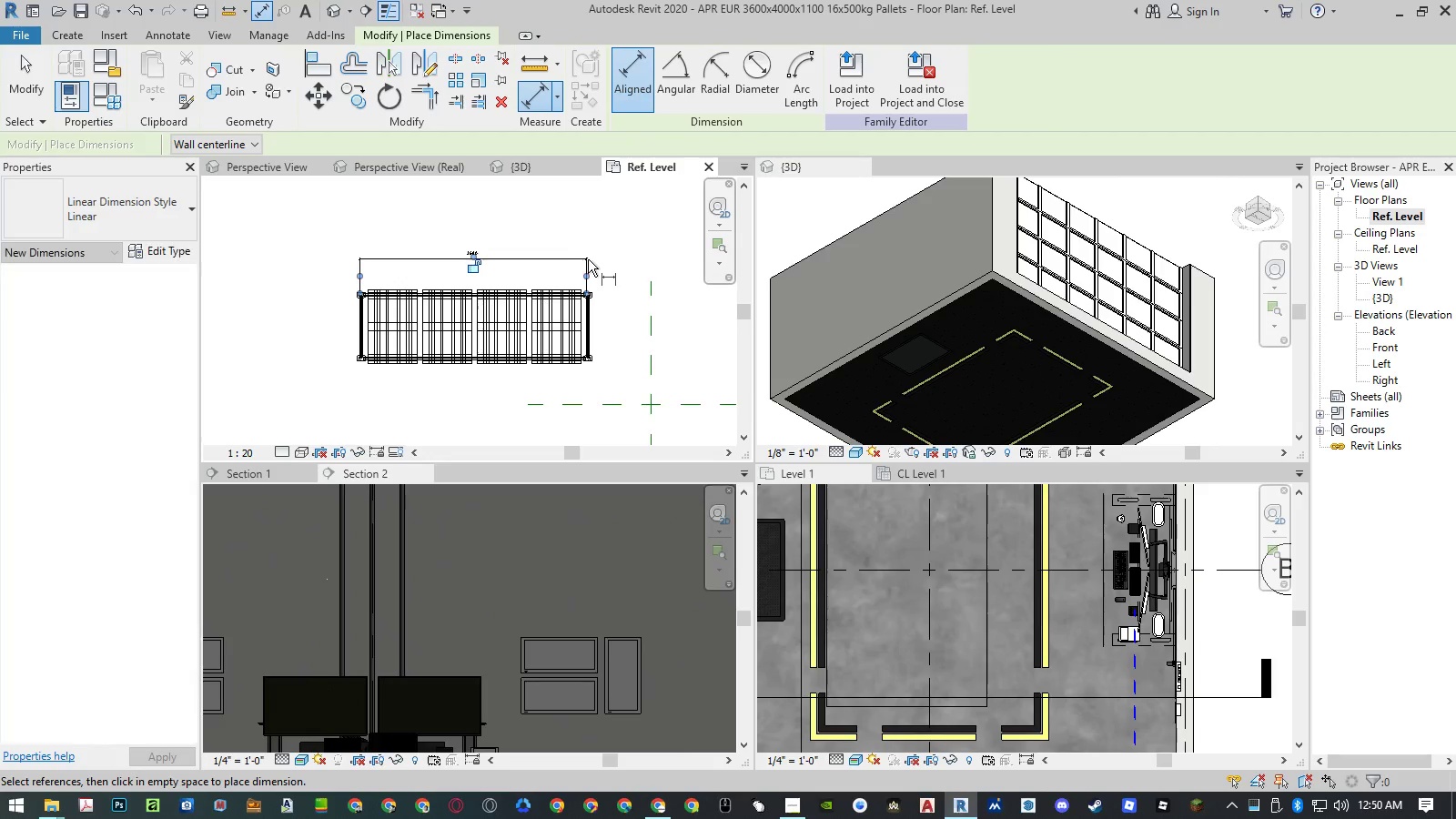 
key(Escape)
 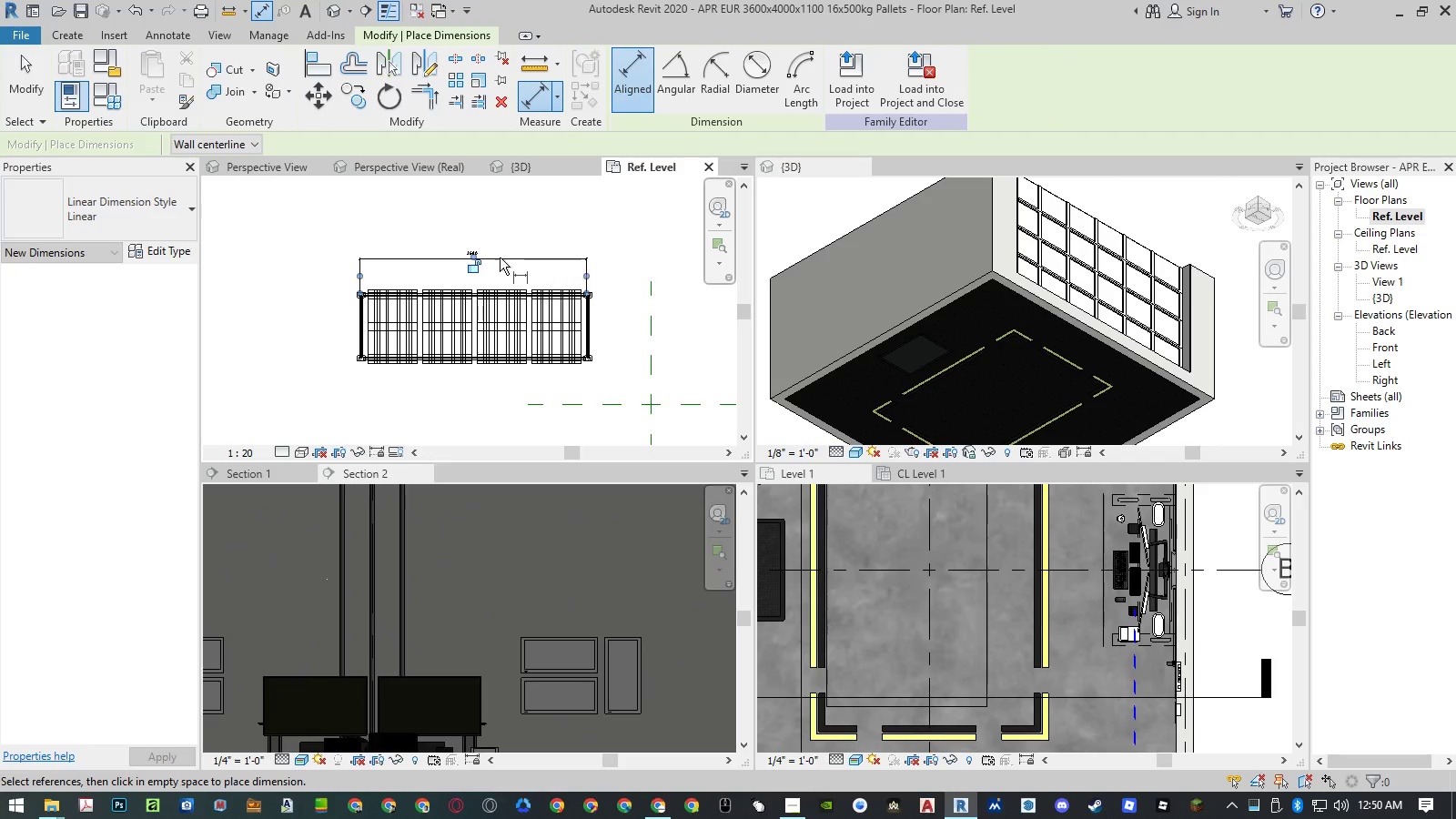 
key(Escape)
 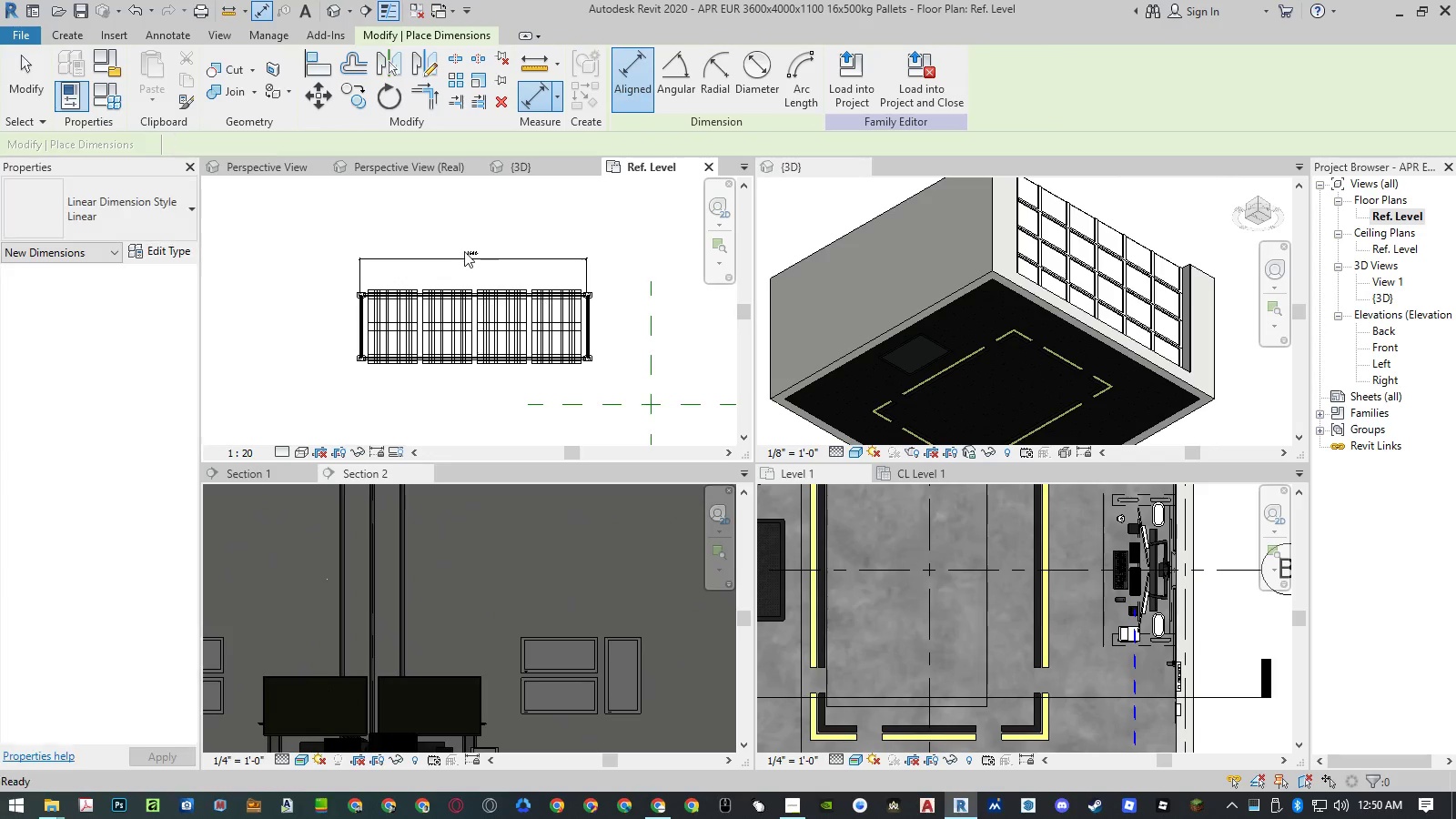 
scroll: coordinate [459, 251], scroll_direction: up, amount: 6.0
 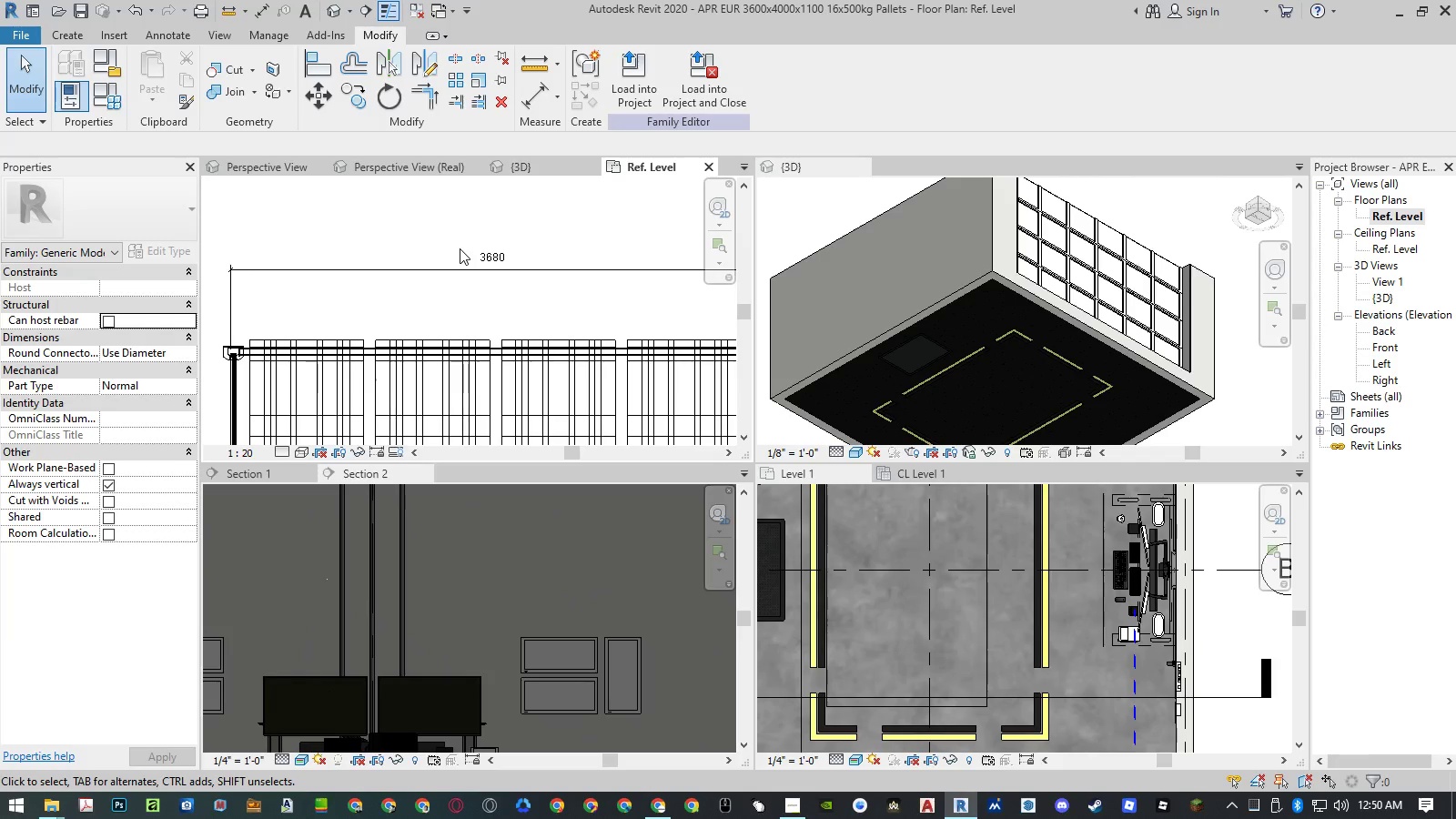 
wait(9.06)
 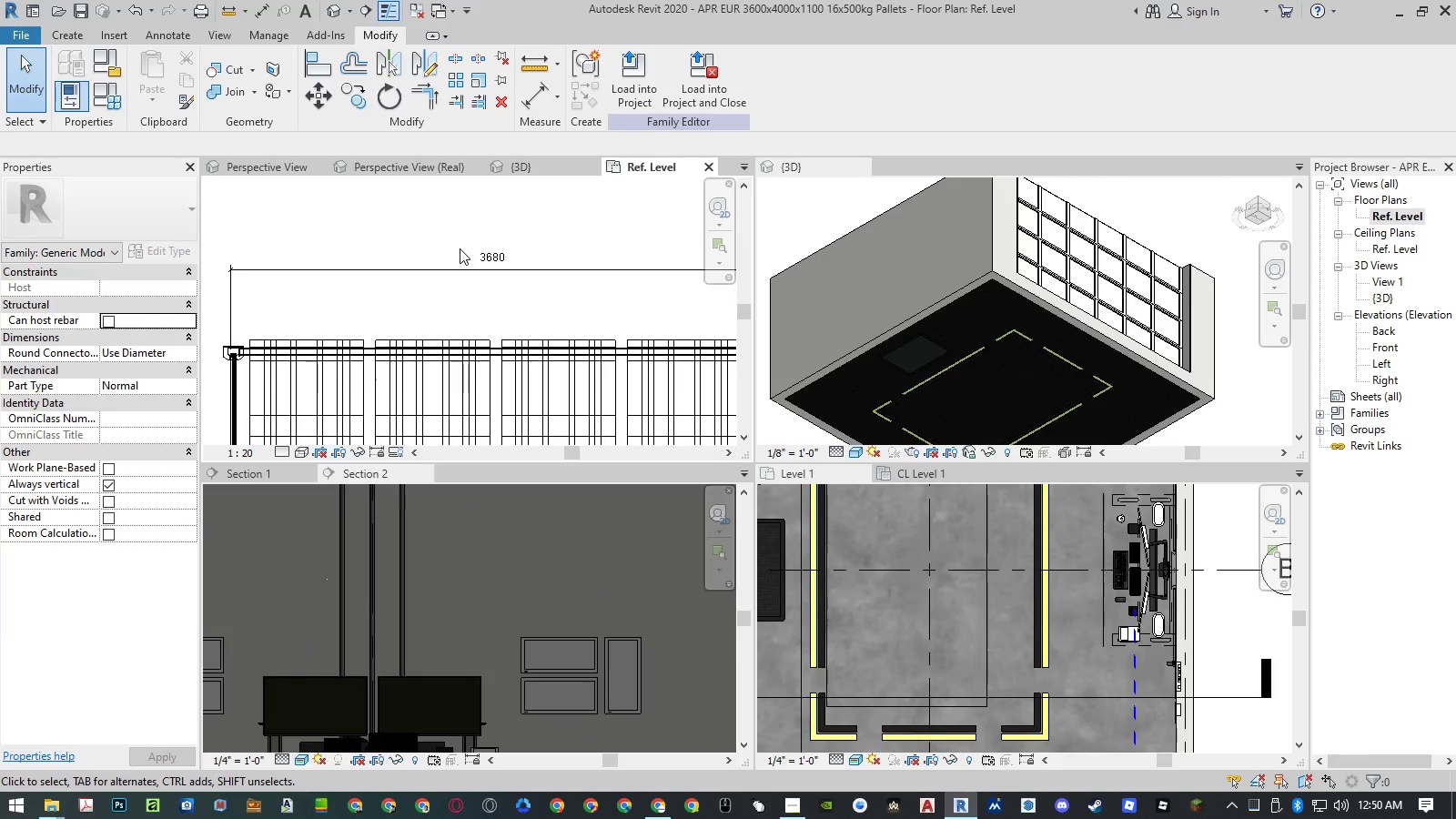 
key(Control+ControlLeft)
 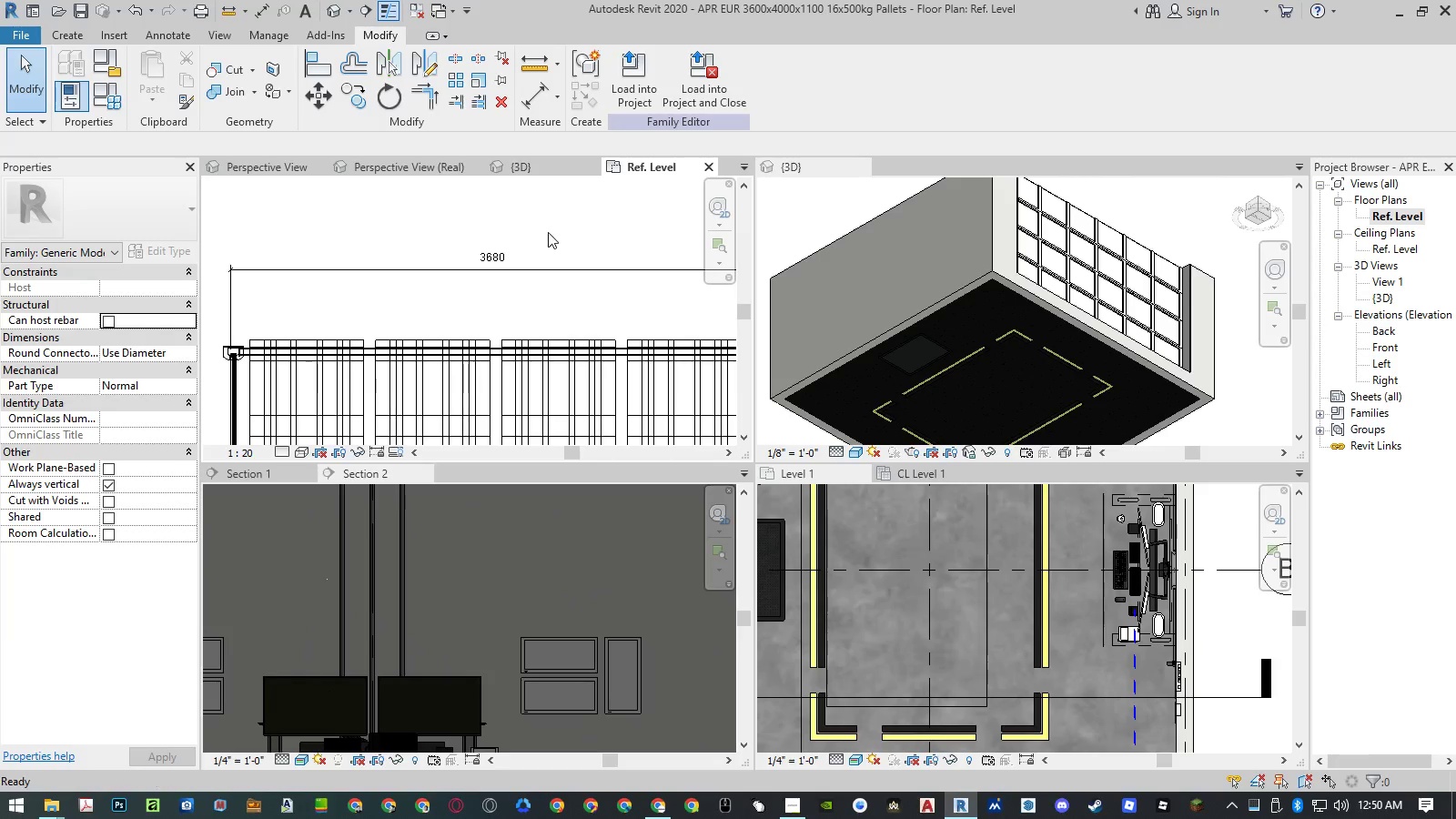 
key(Control+Z)
 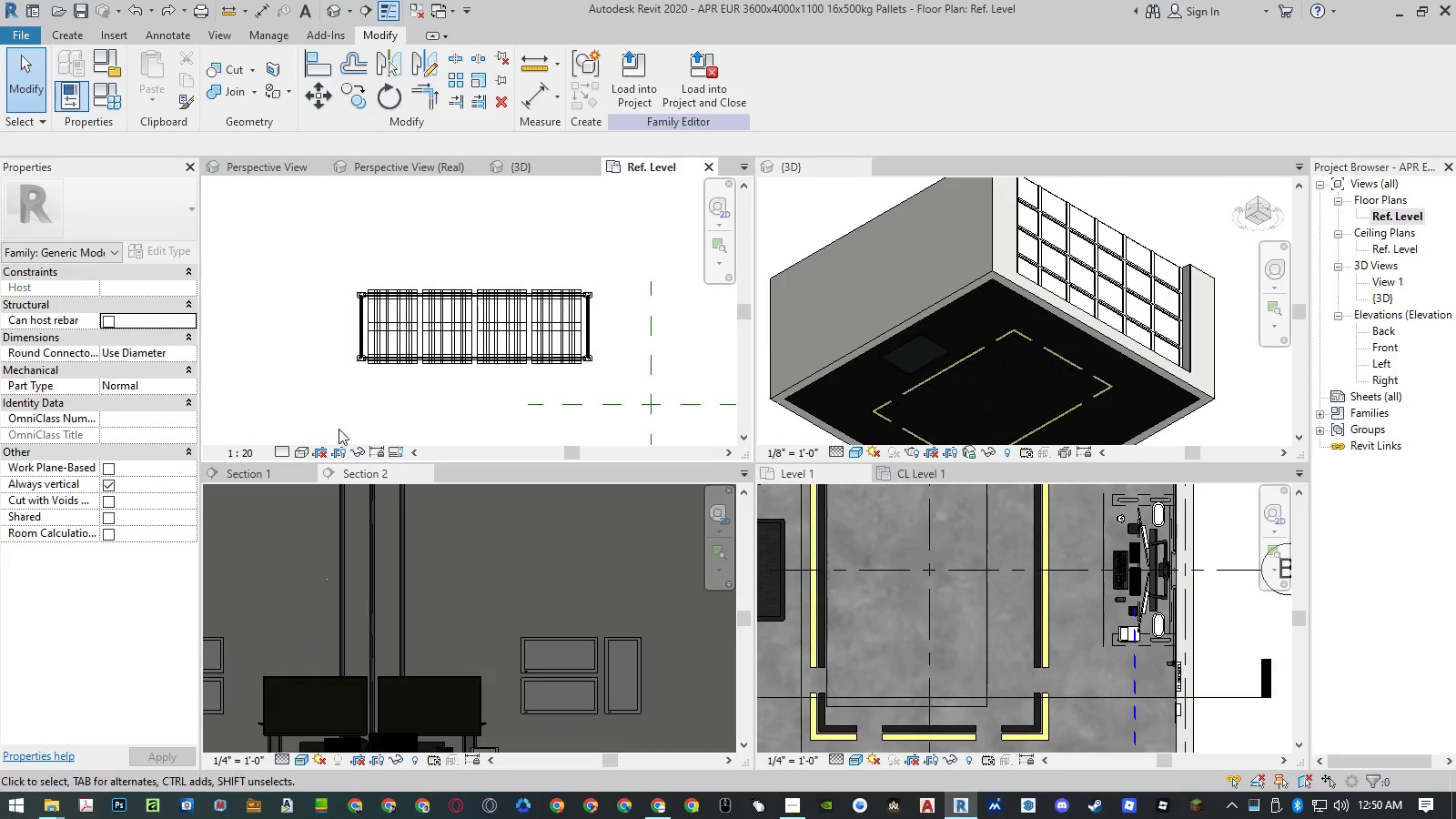 
left_click([304, 451])
 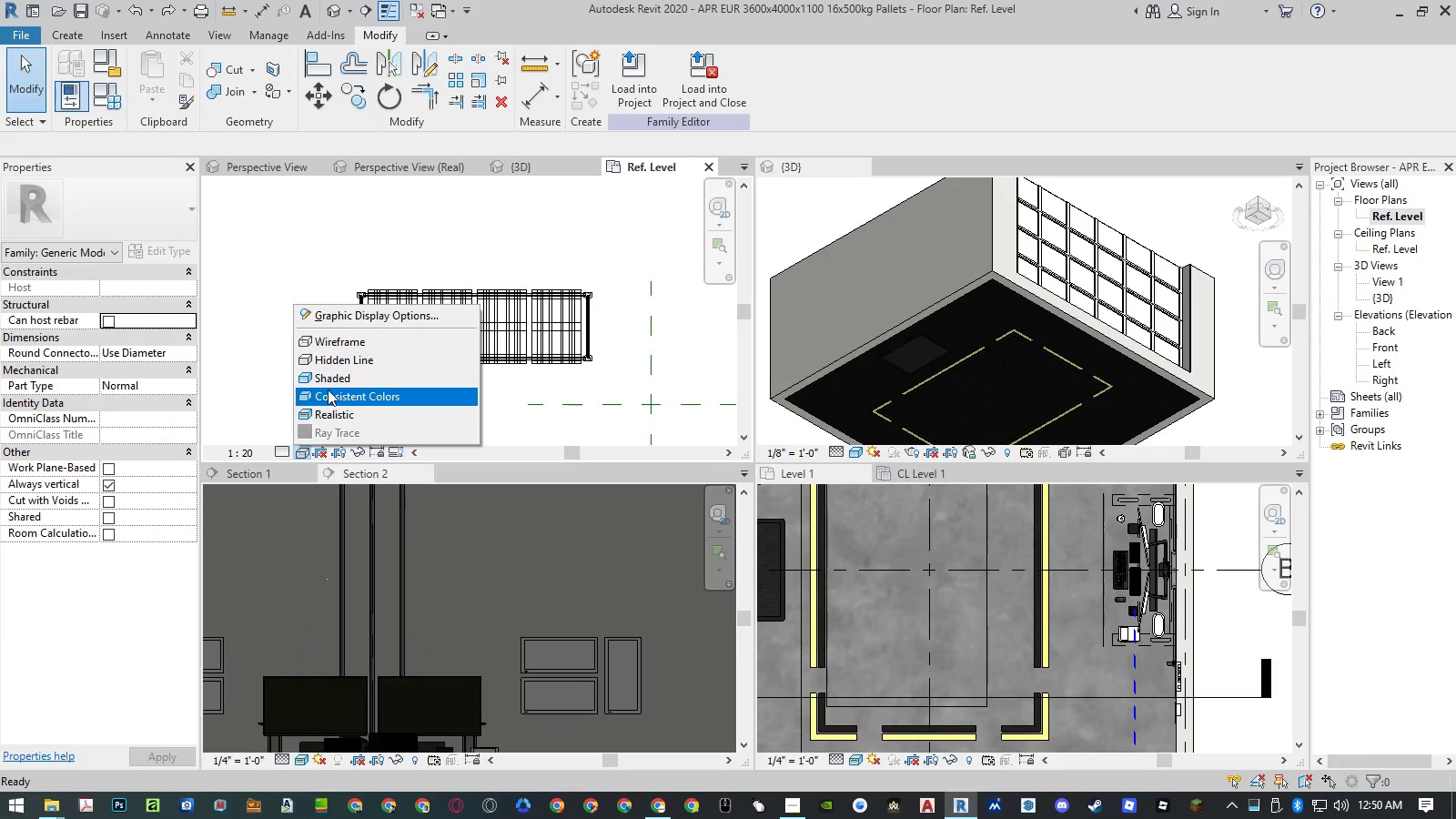 
left_click([329, 387])
 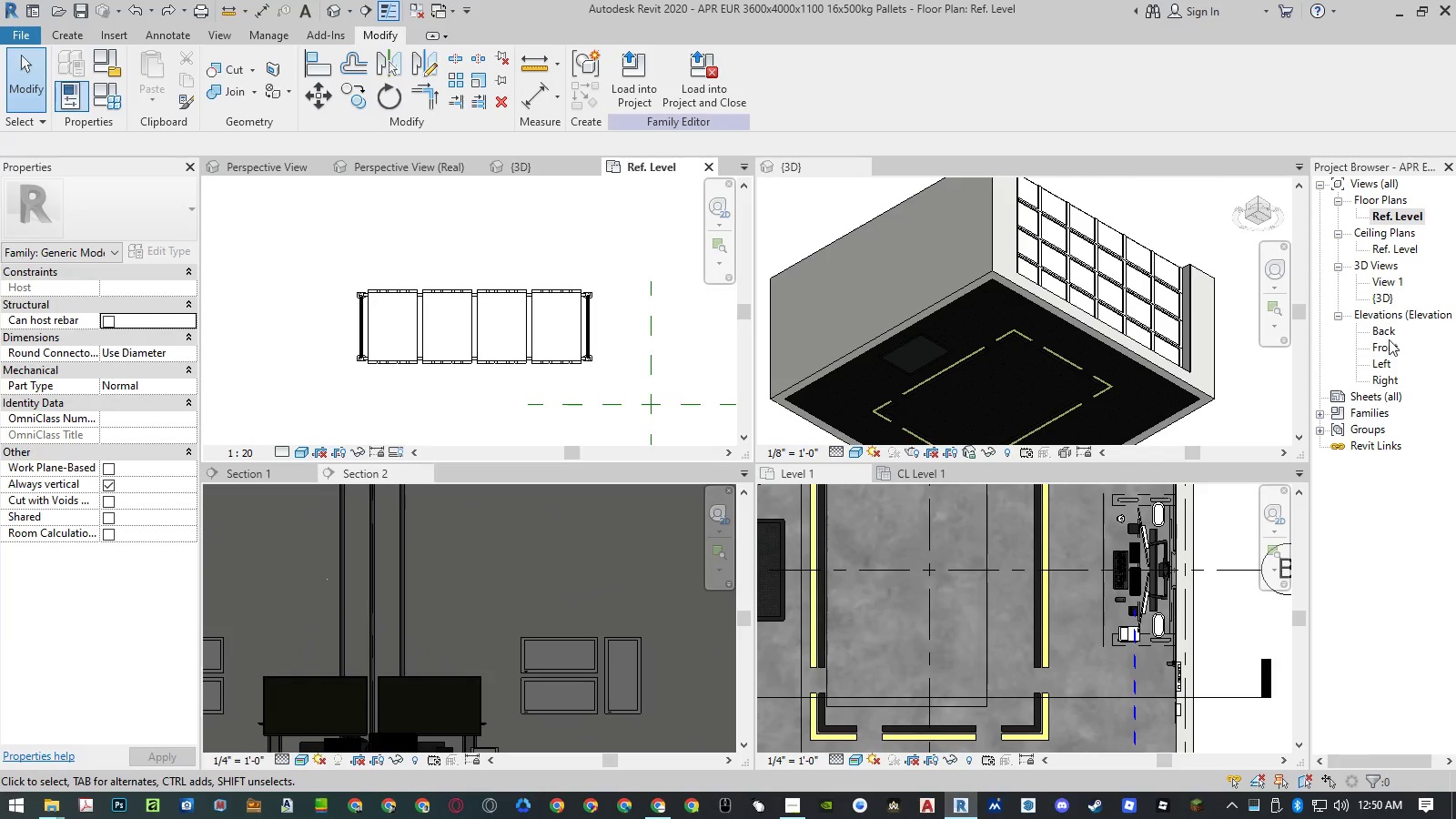 
double_click([1389, 353])
 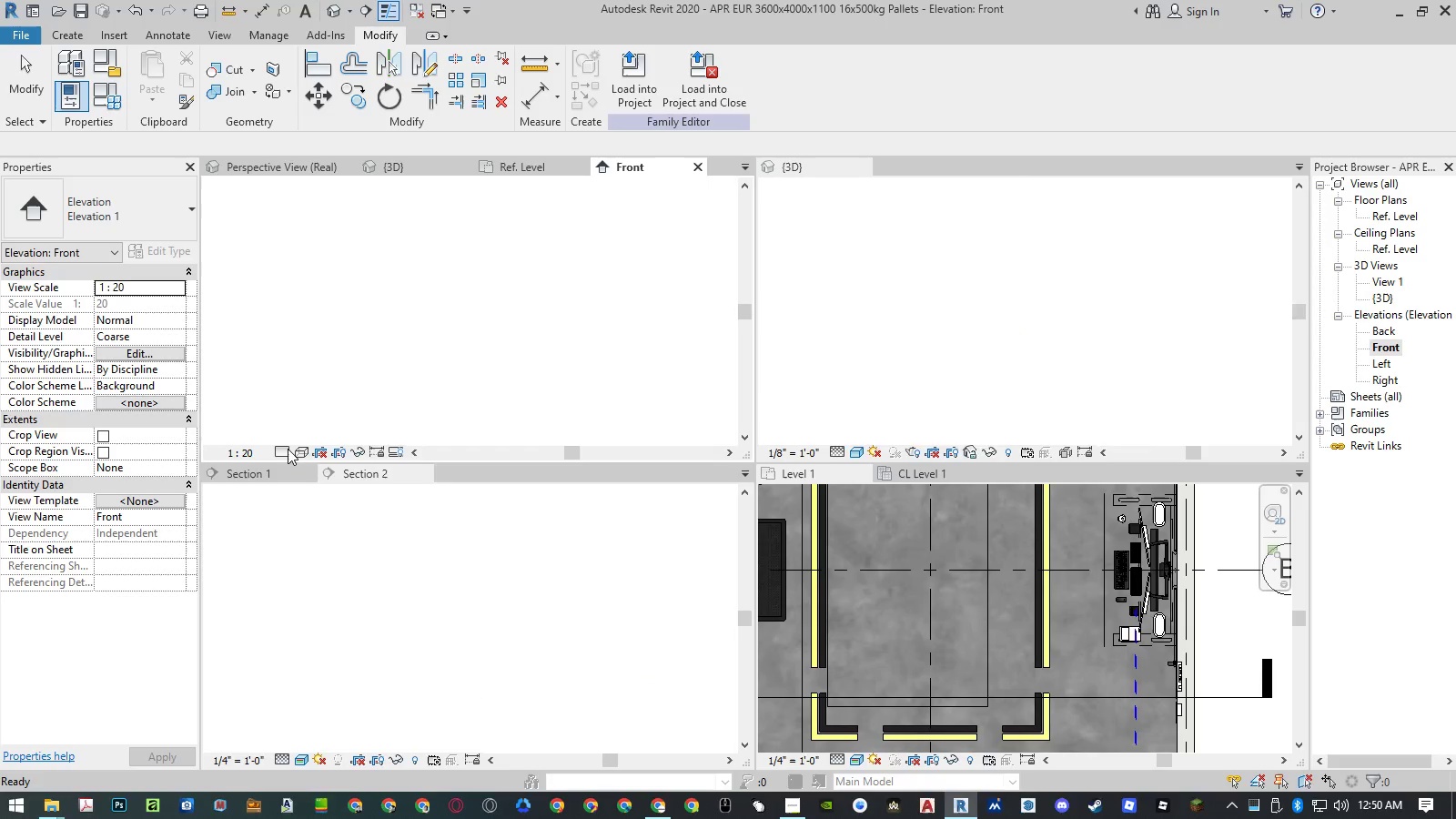 
left_click([298, 452])
 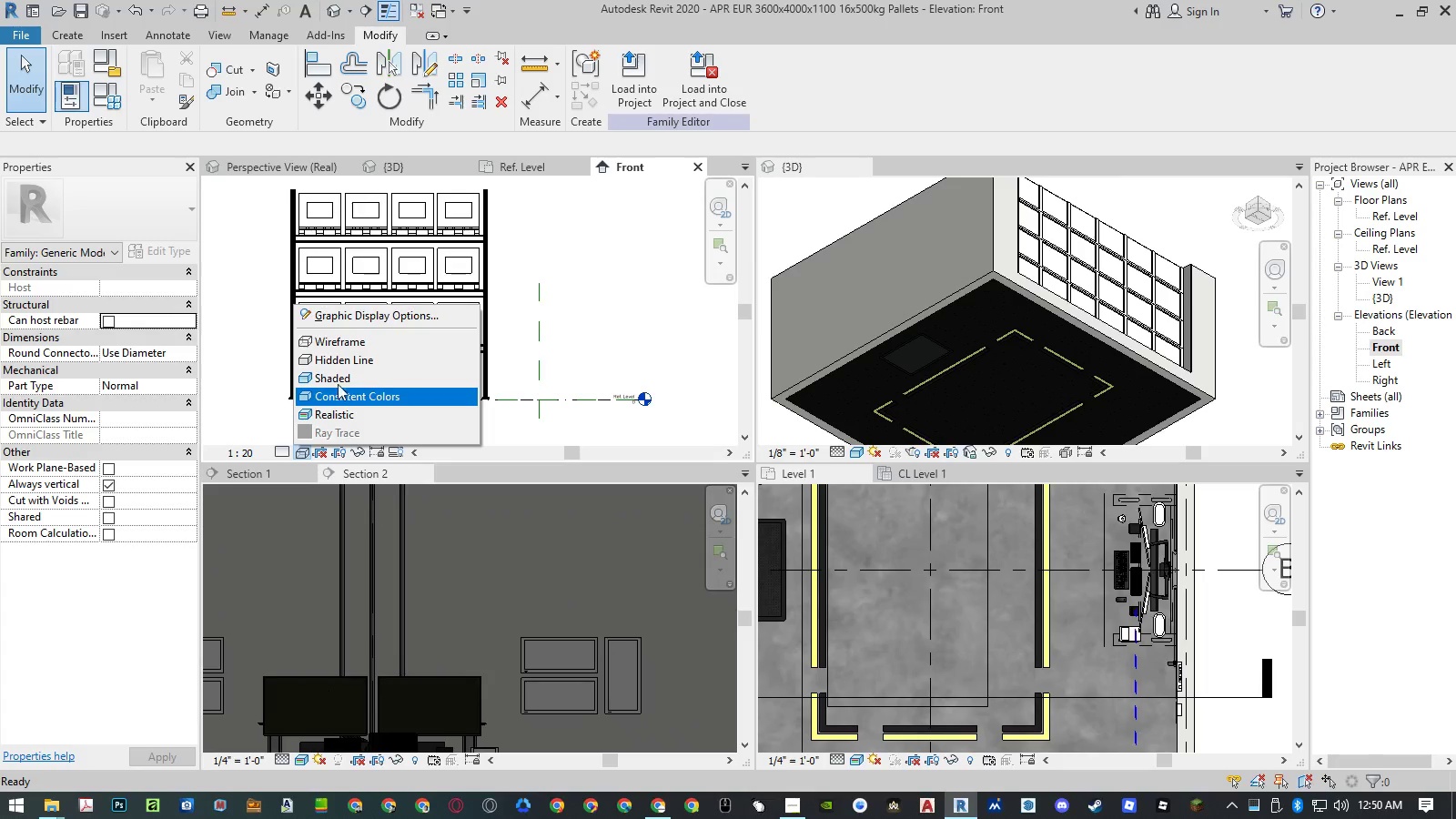 
left_click([339, 379])
 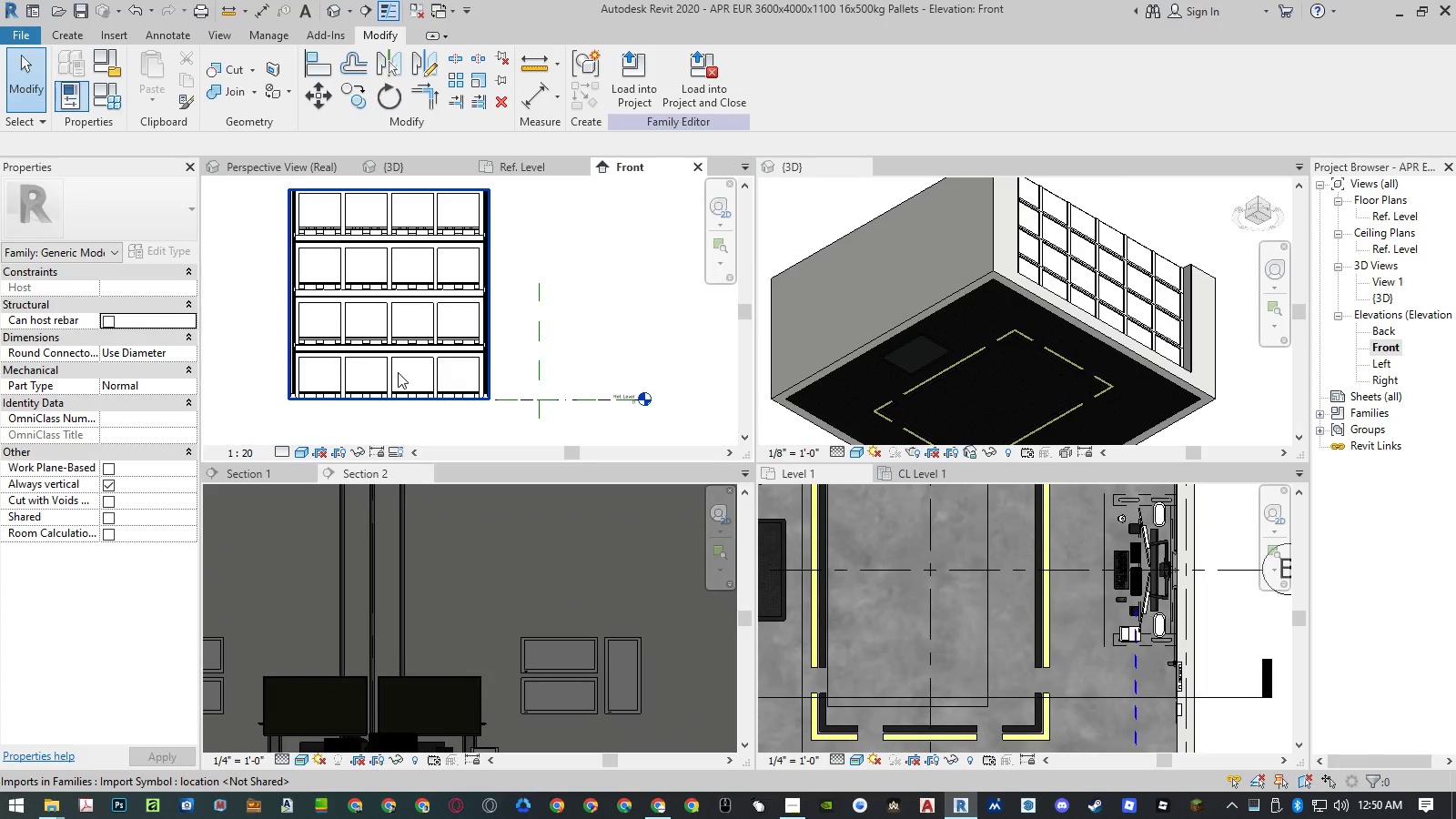 
scroll: coordinate [381, 376], scroll_direction: up, amount: 4.0
 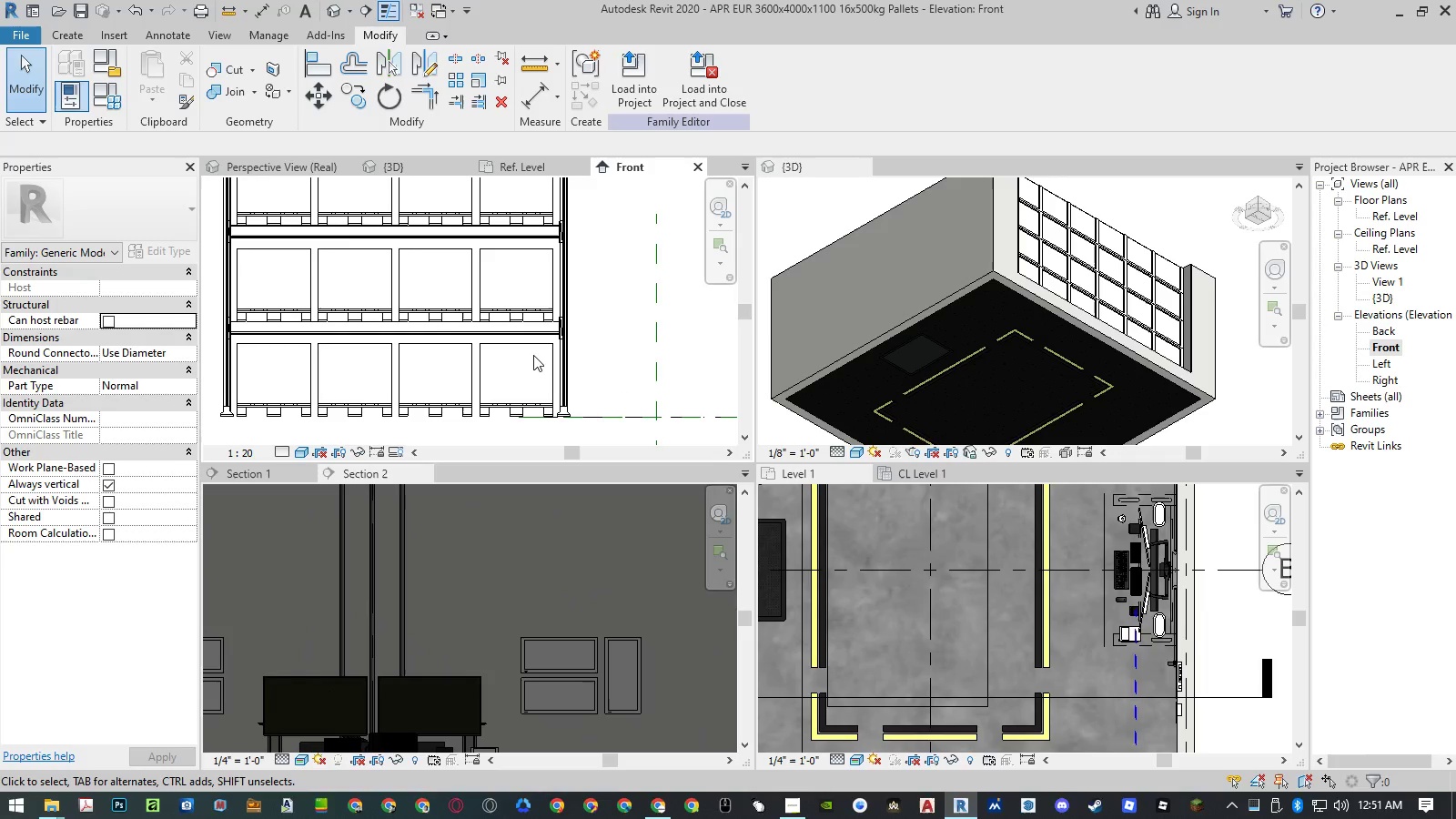 
scroll: coordinate [535, 354], scroll_direction: down, amount: 4.0
 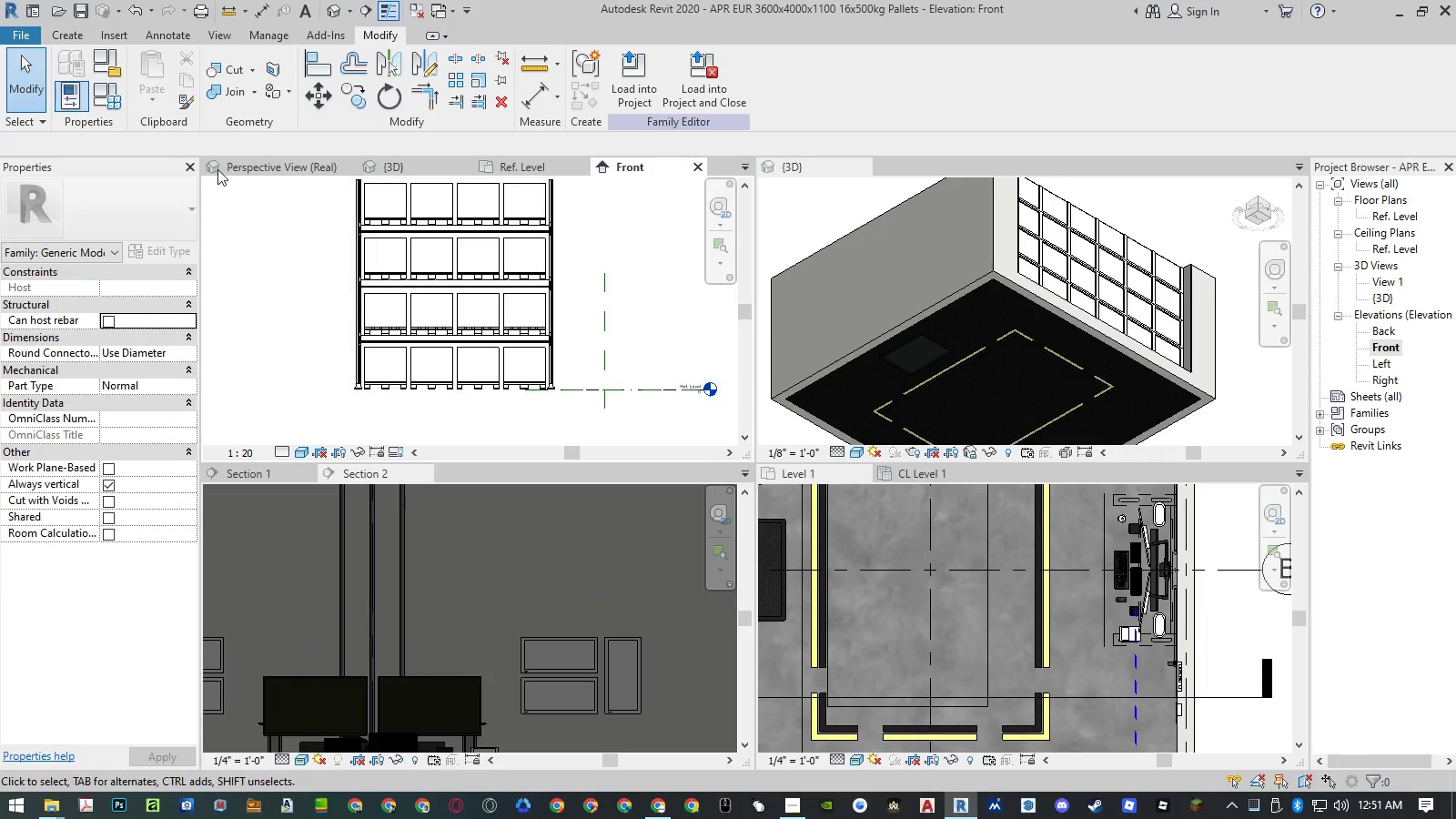 
left_click([112, 96])
 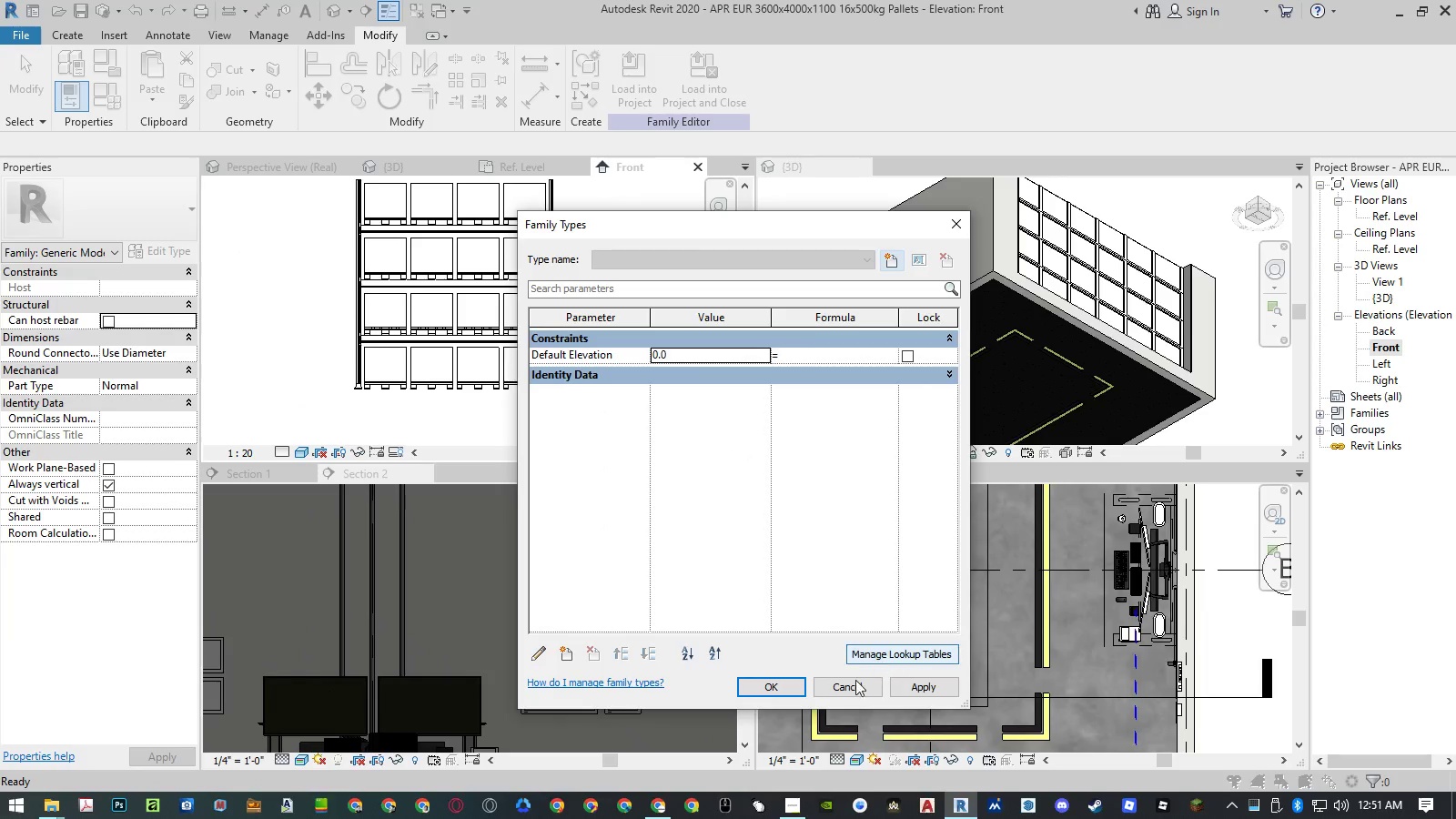 
left_click([858, 682])
 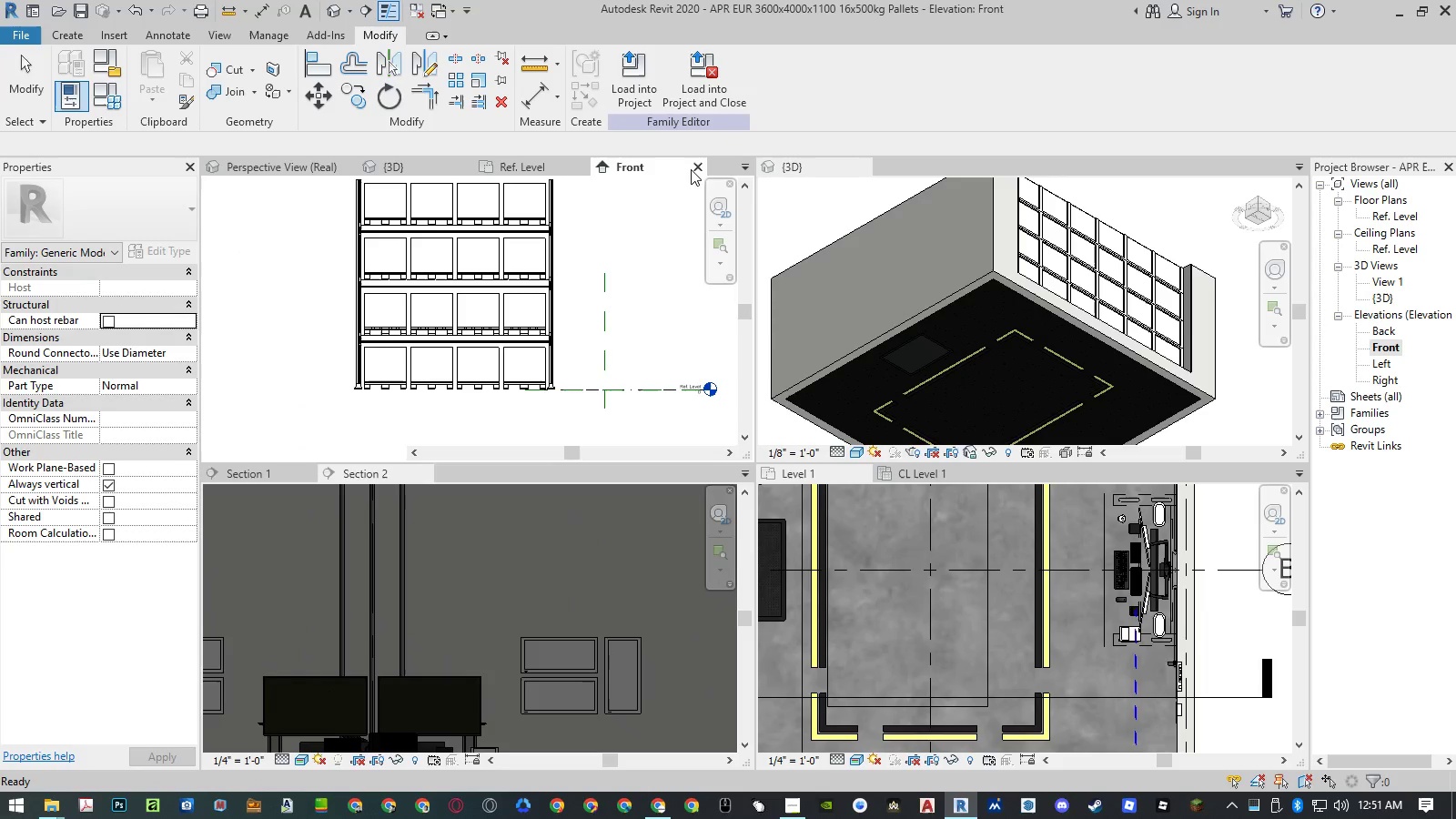 
left_click([698, 164])
 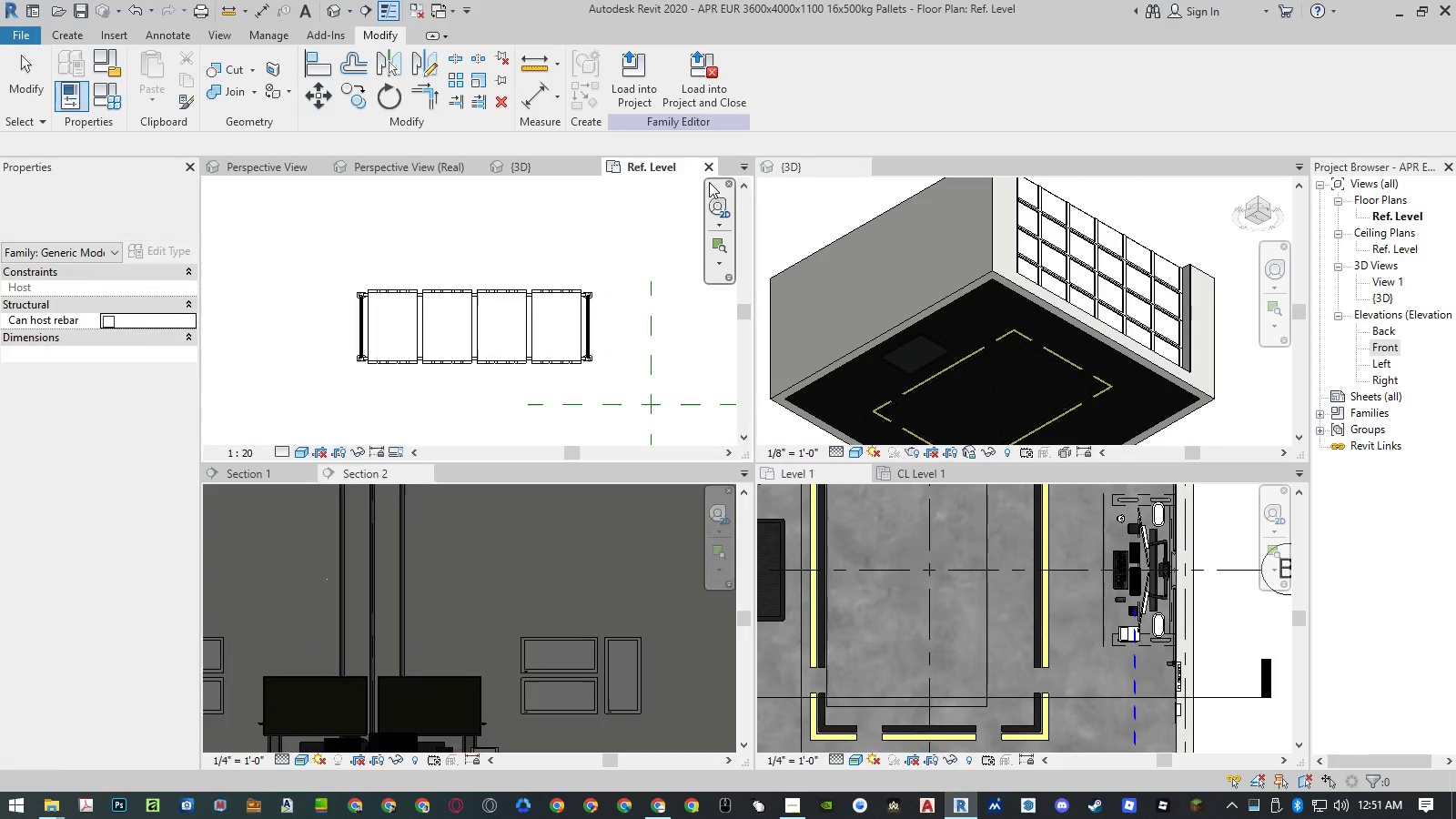 
left_click([710, 167])
 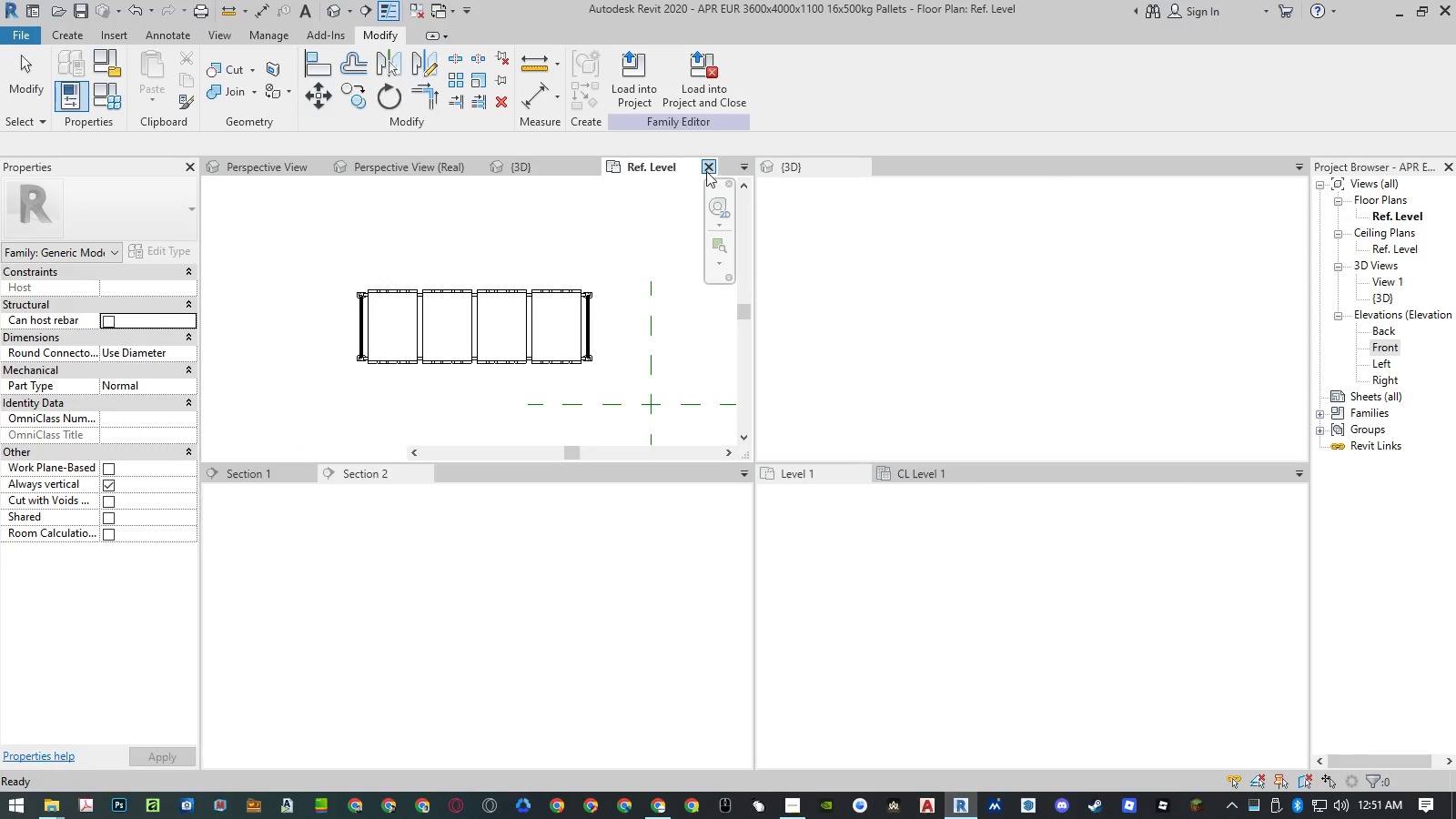 
mouse_move([668, 189])
 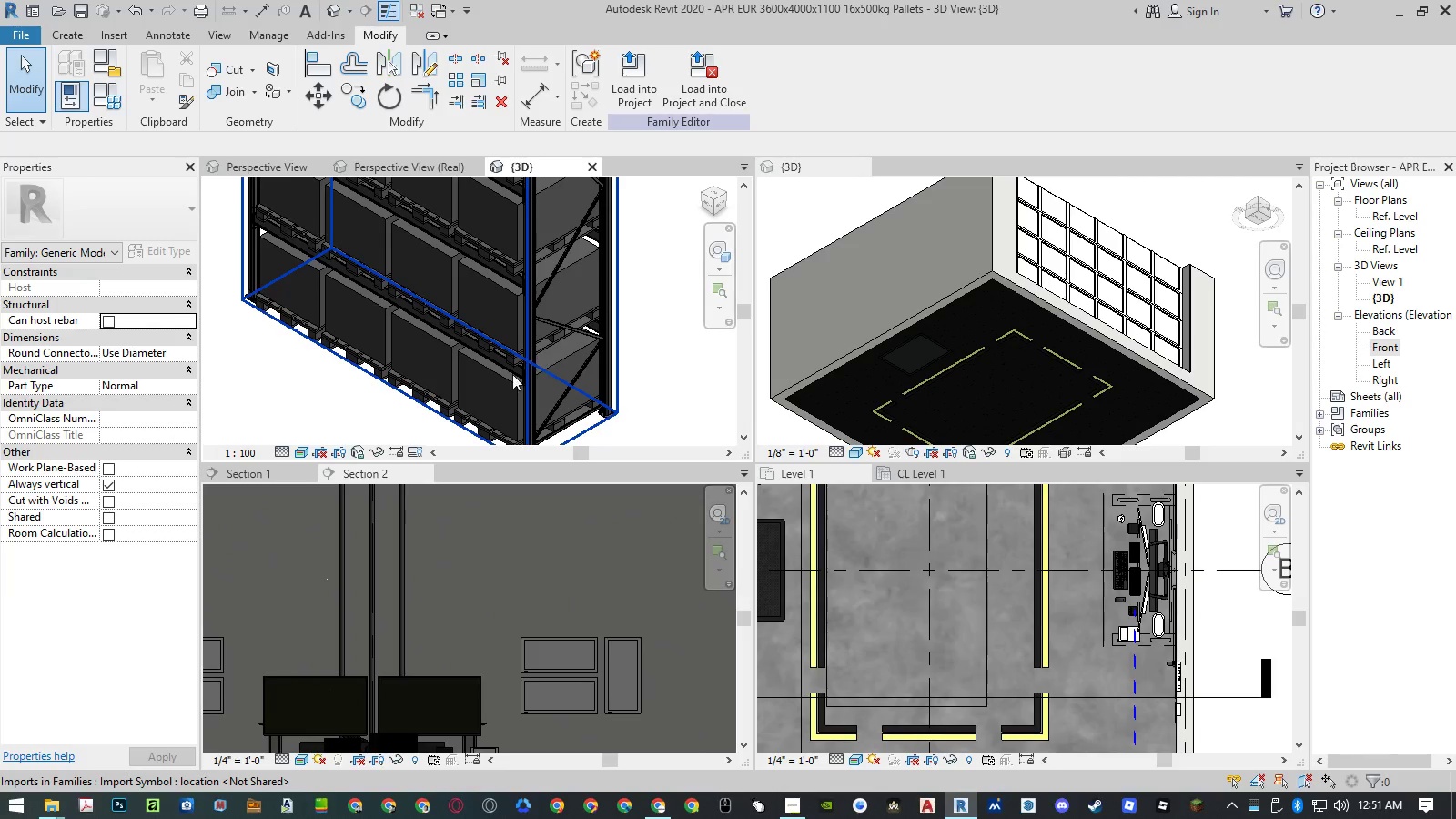 
scroll: coordinate [492, 572], scroll_direction: down, amount: 8.0
 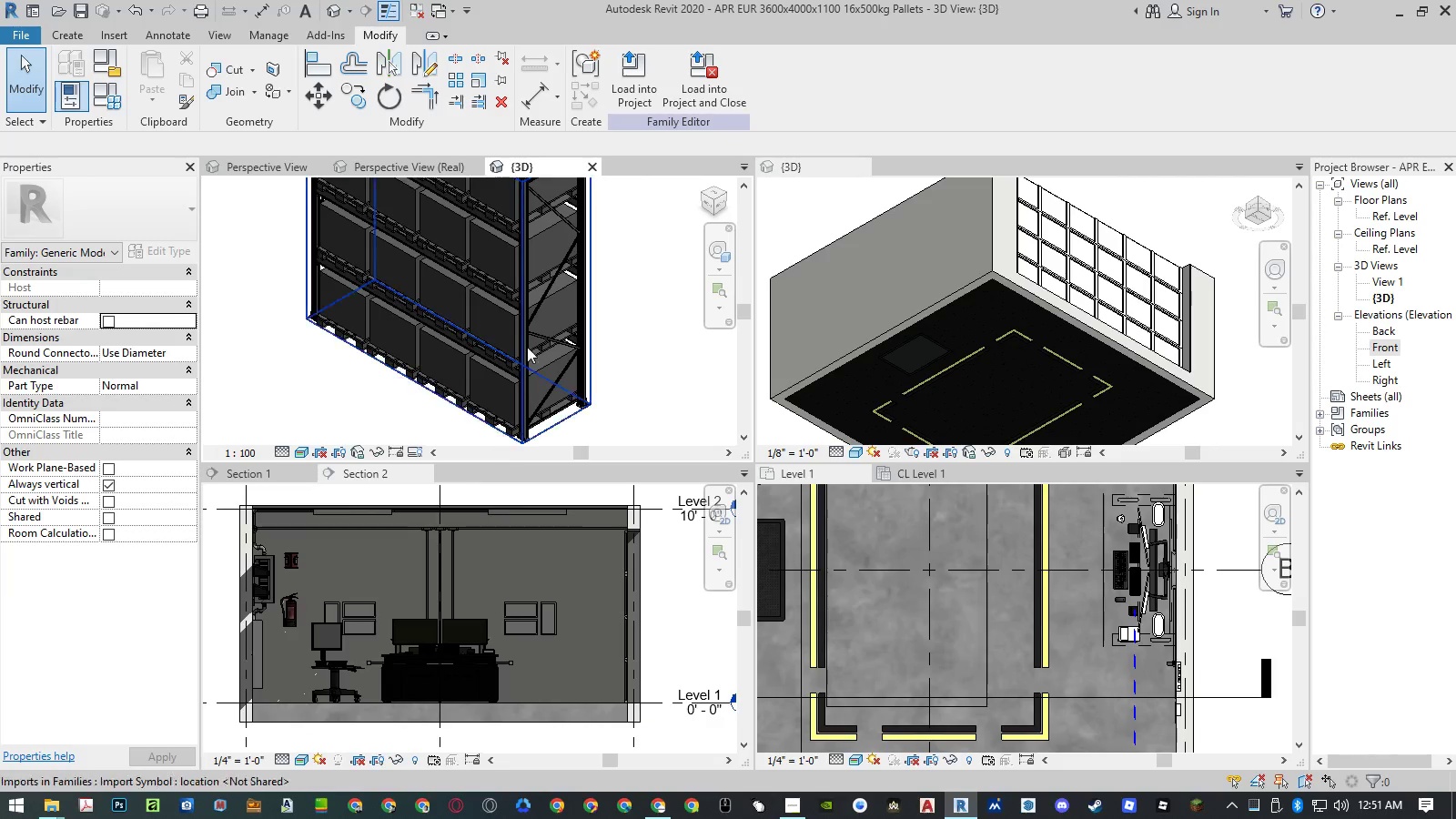 
left_click([592, 171])
 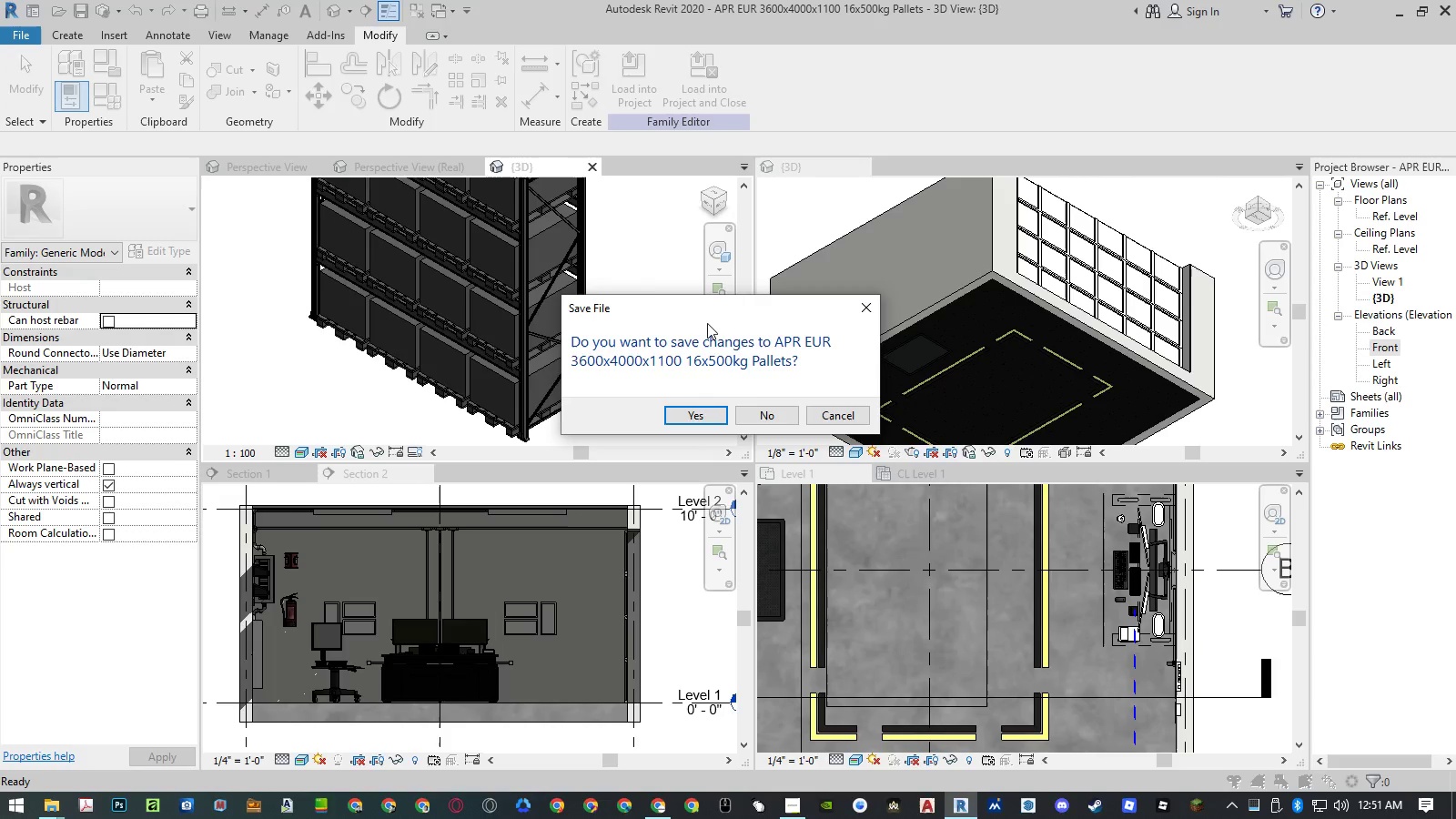 
left_click([756, 415])
 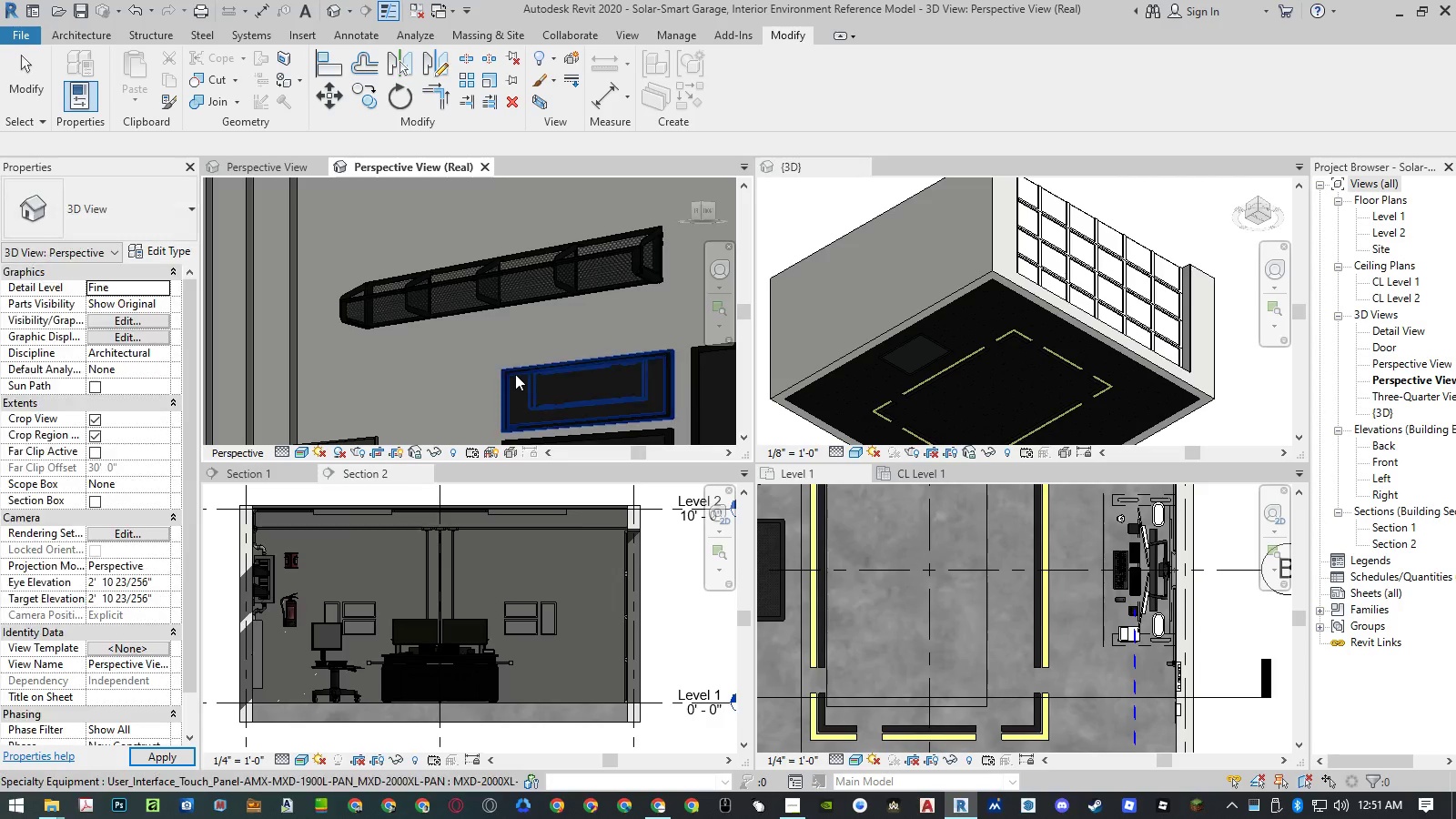 
double_click([503, 365])
 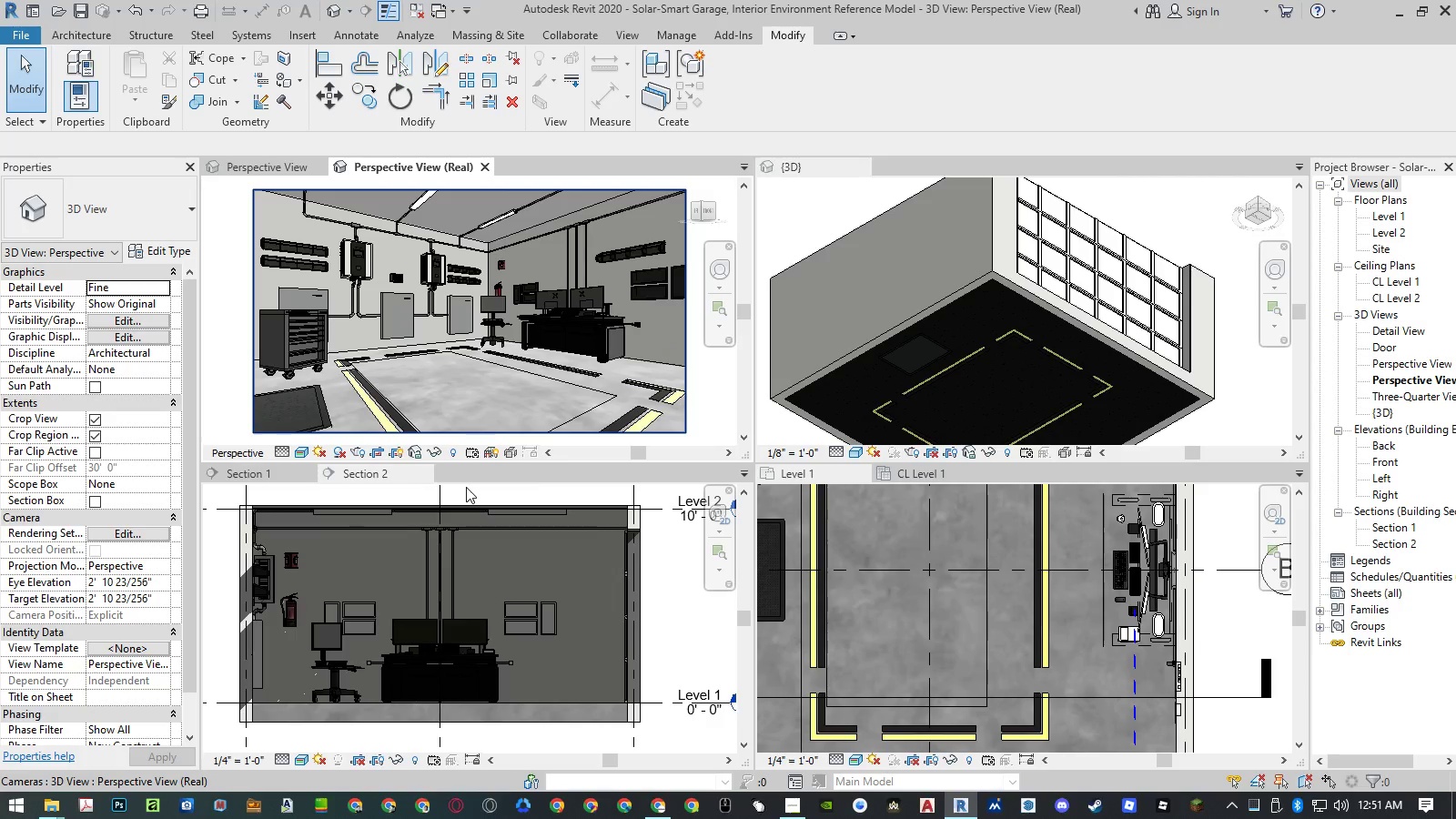 
wait(5.77)
 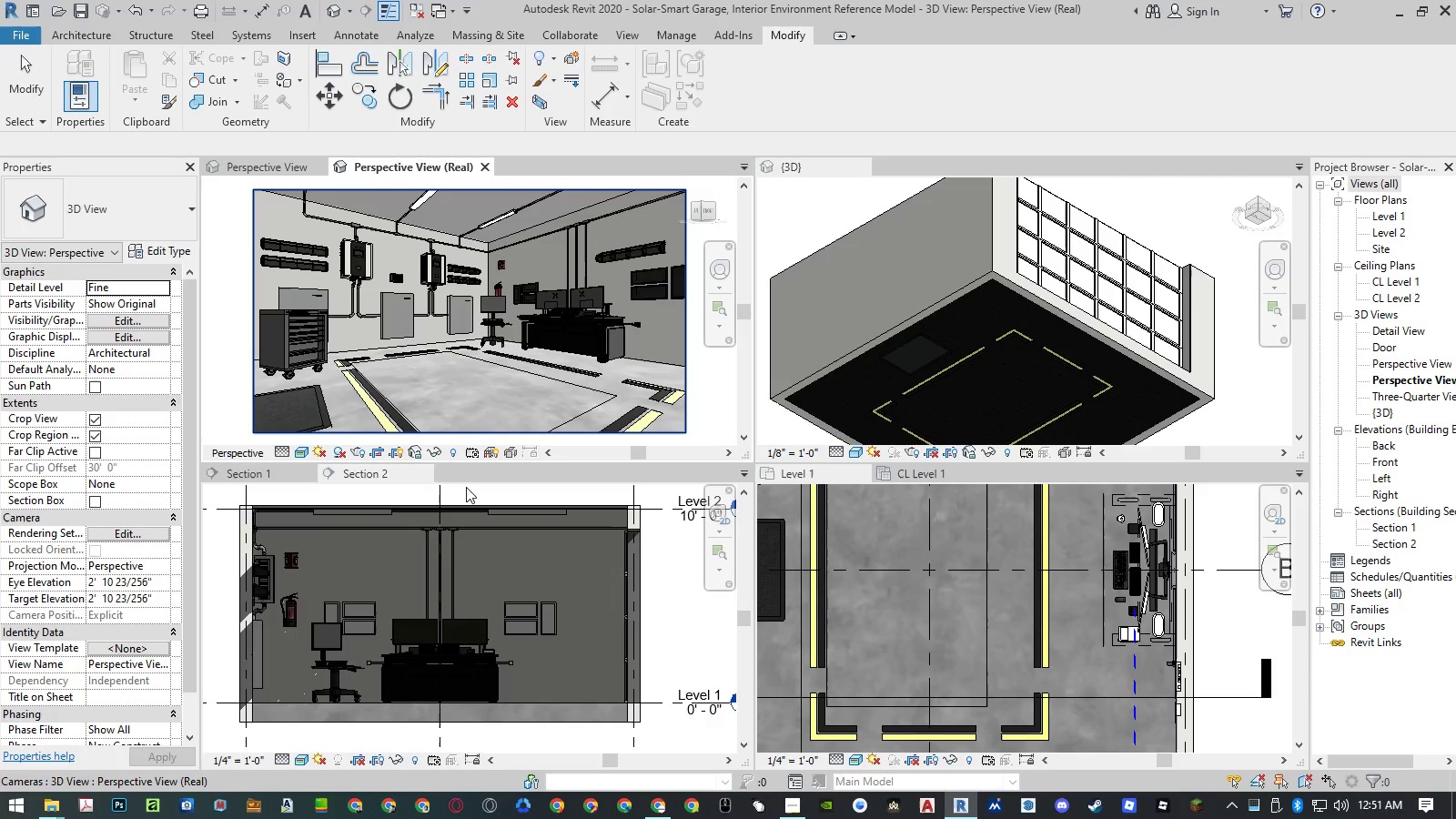 
left_click([883, 534])
 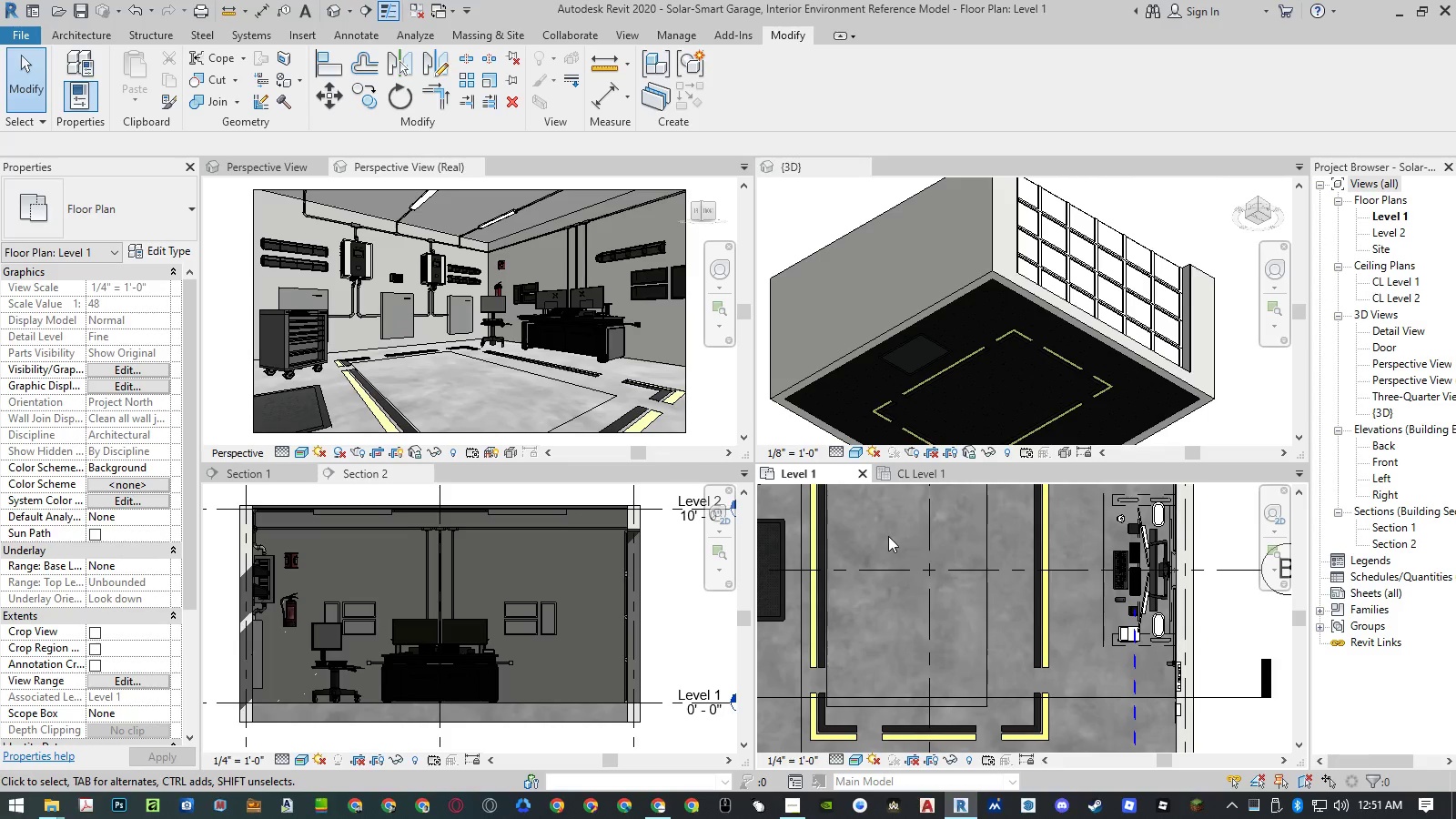 
scroll: coordinate [804, 639], scroll_direction: down, amount: 6.0
 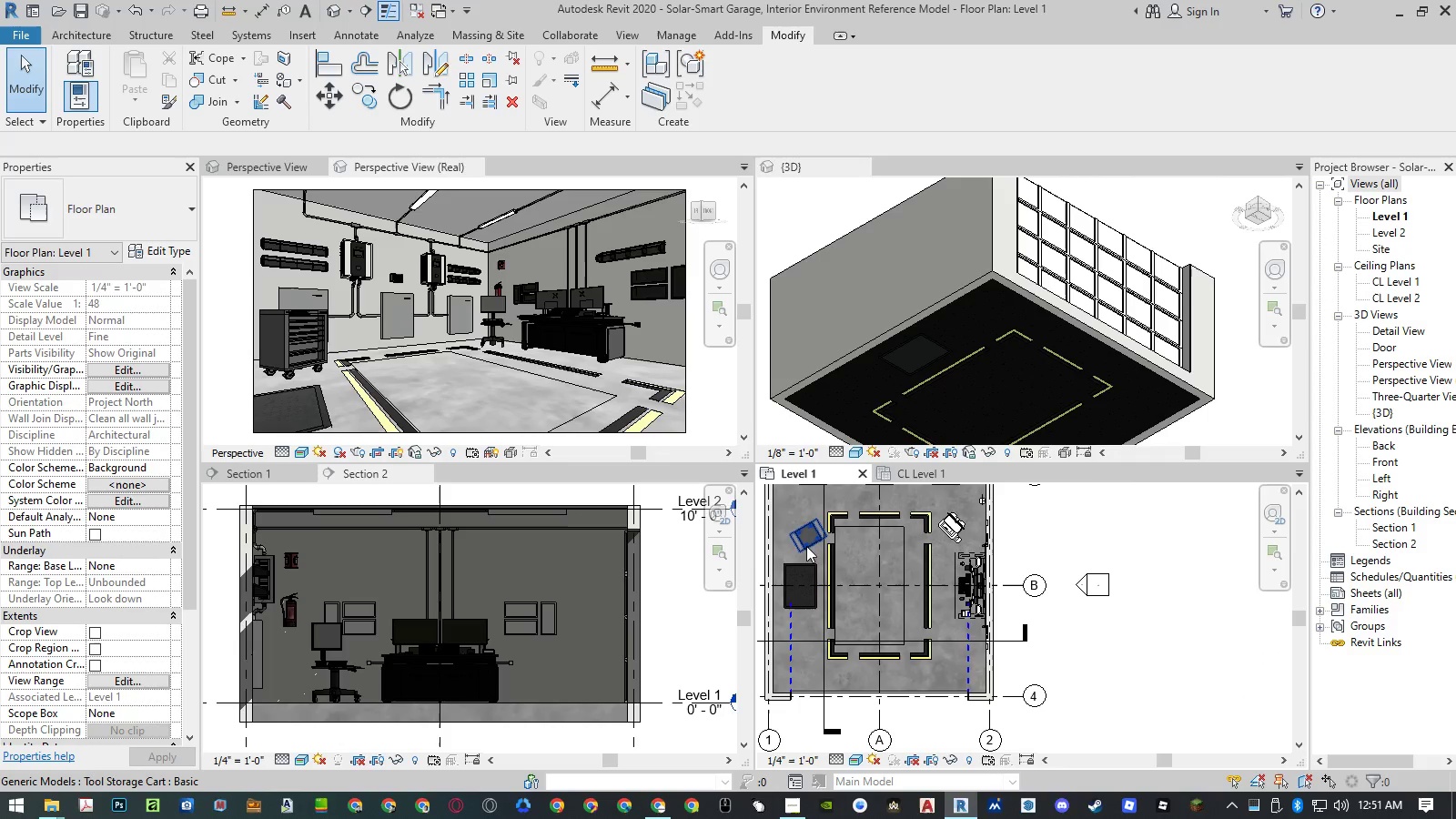 
left_click([807, 545])
 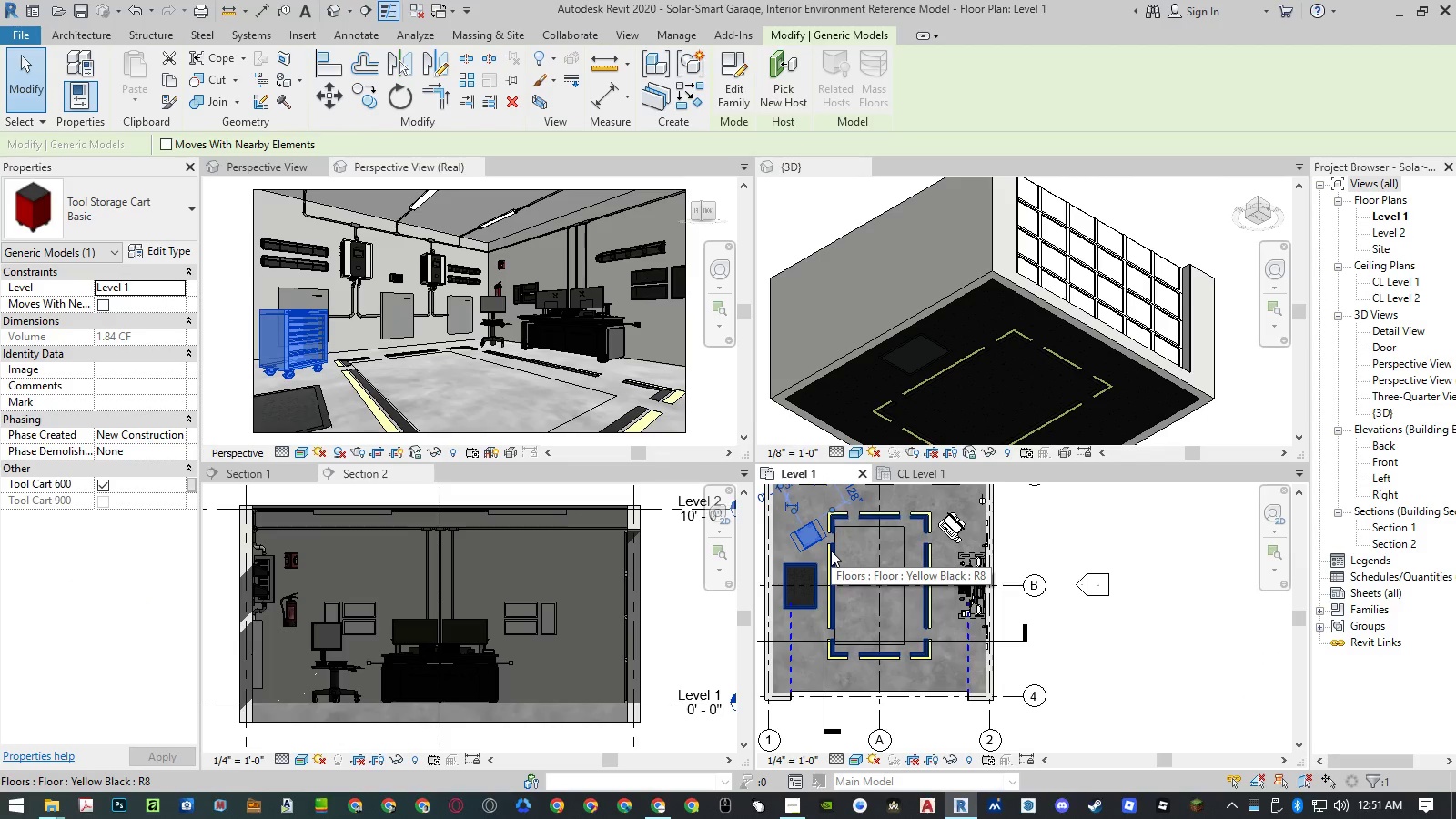 
key(C)
 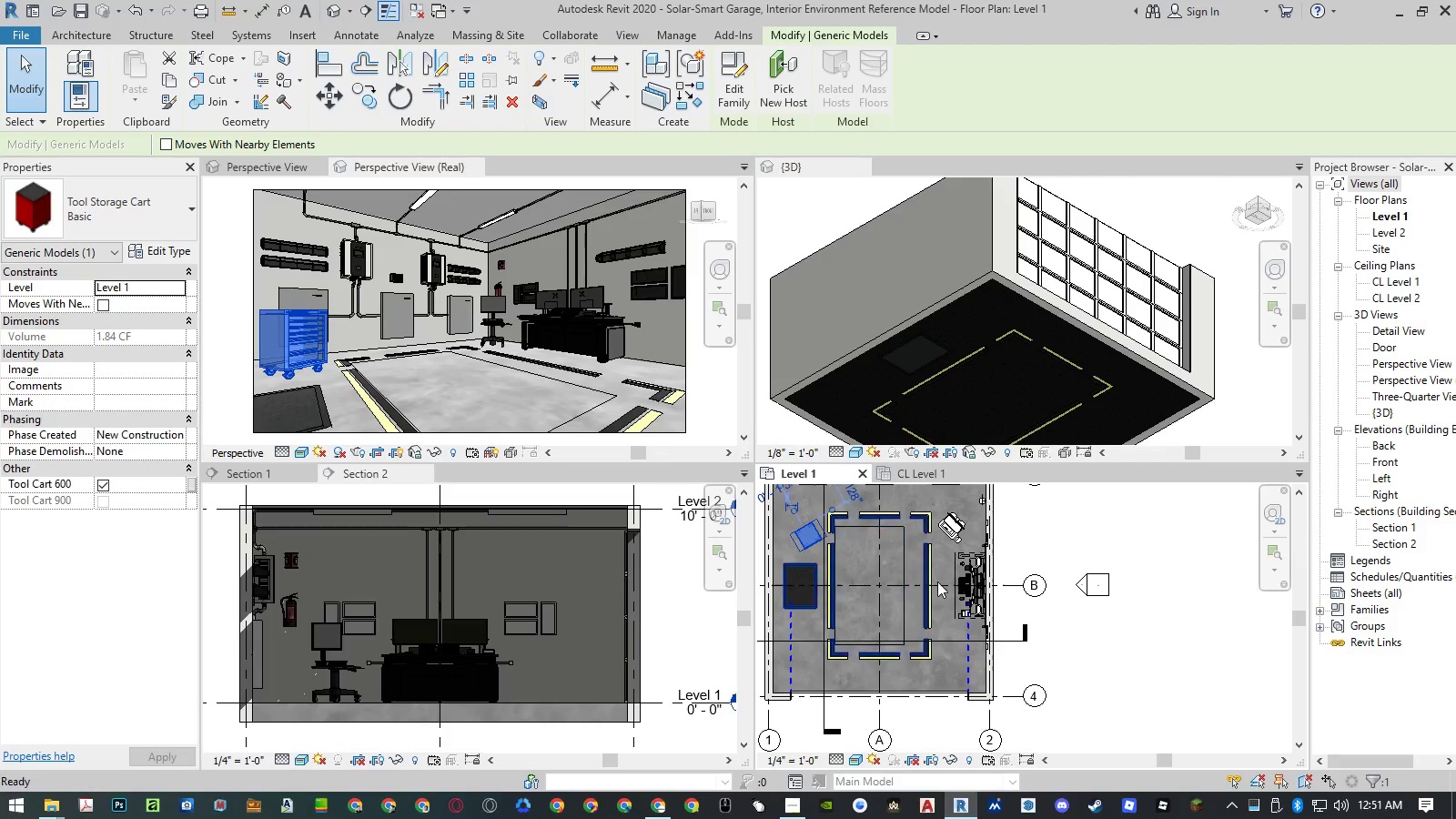 
key(S)
 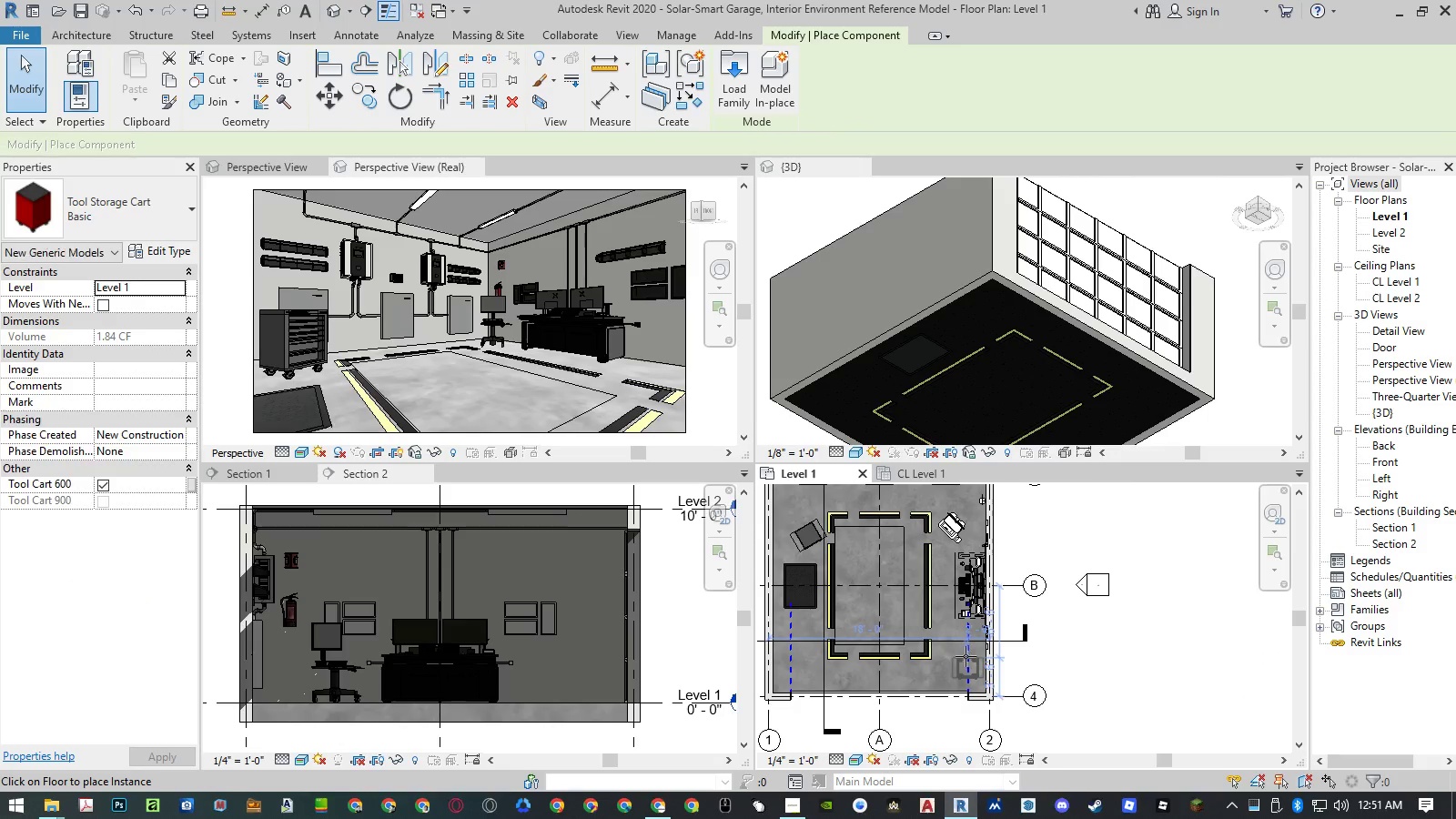 
scroll: coordinate [953, 654], scroll_direction: up, amount: 2.0
 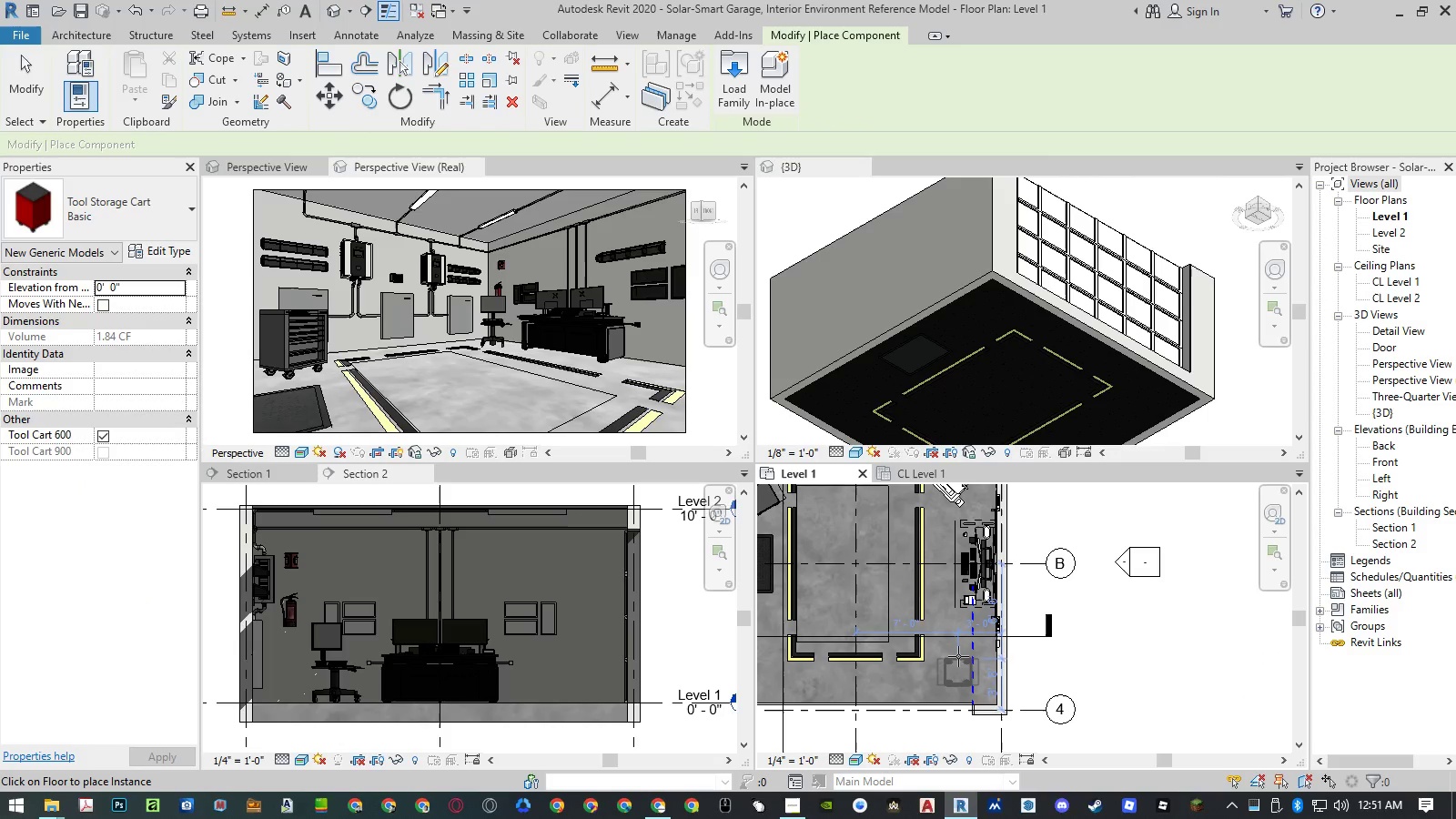 
left_click([958, 656])
 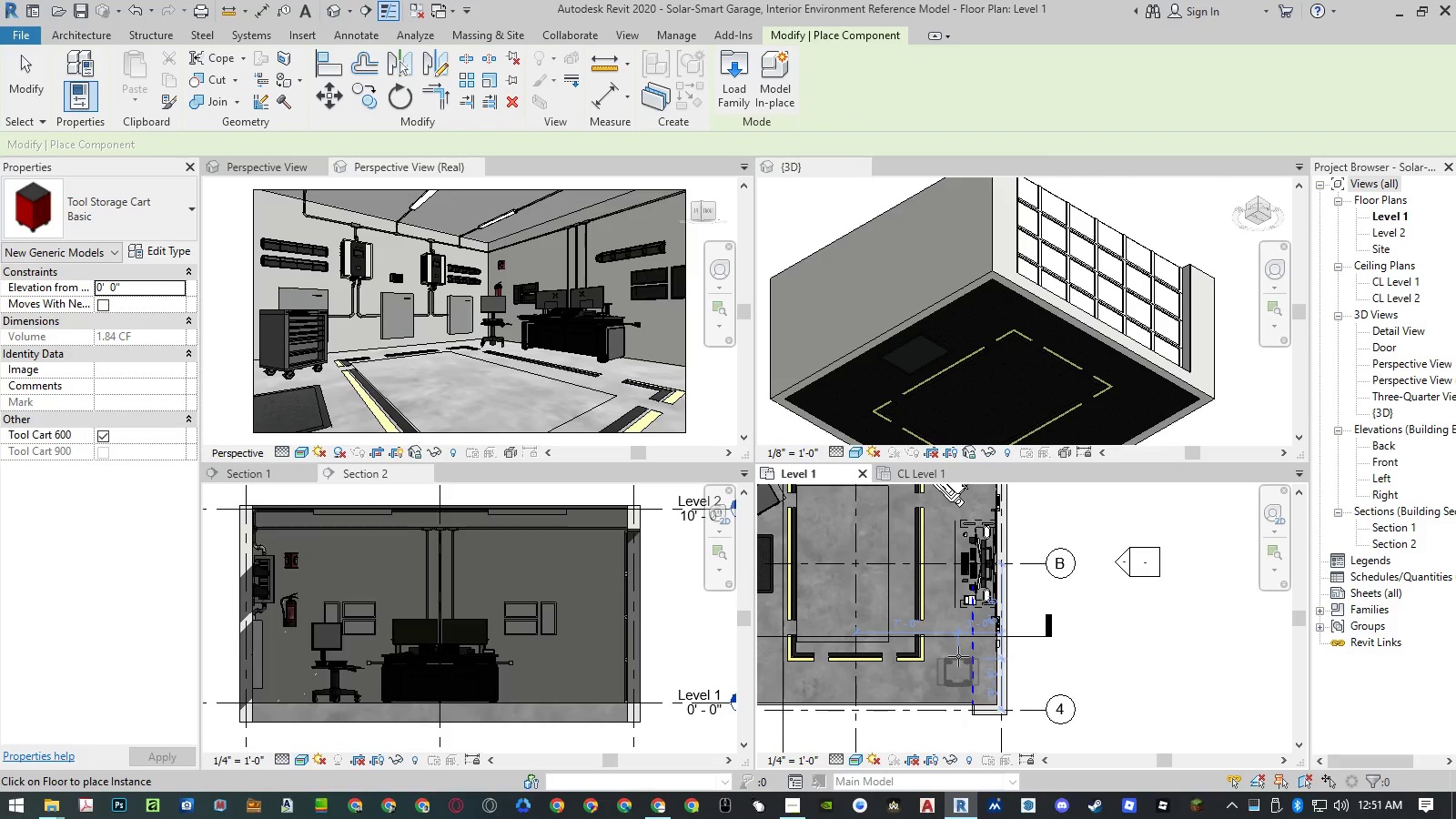 
key(Escape)
 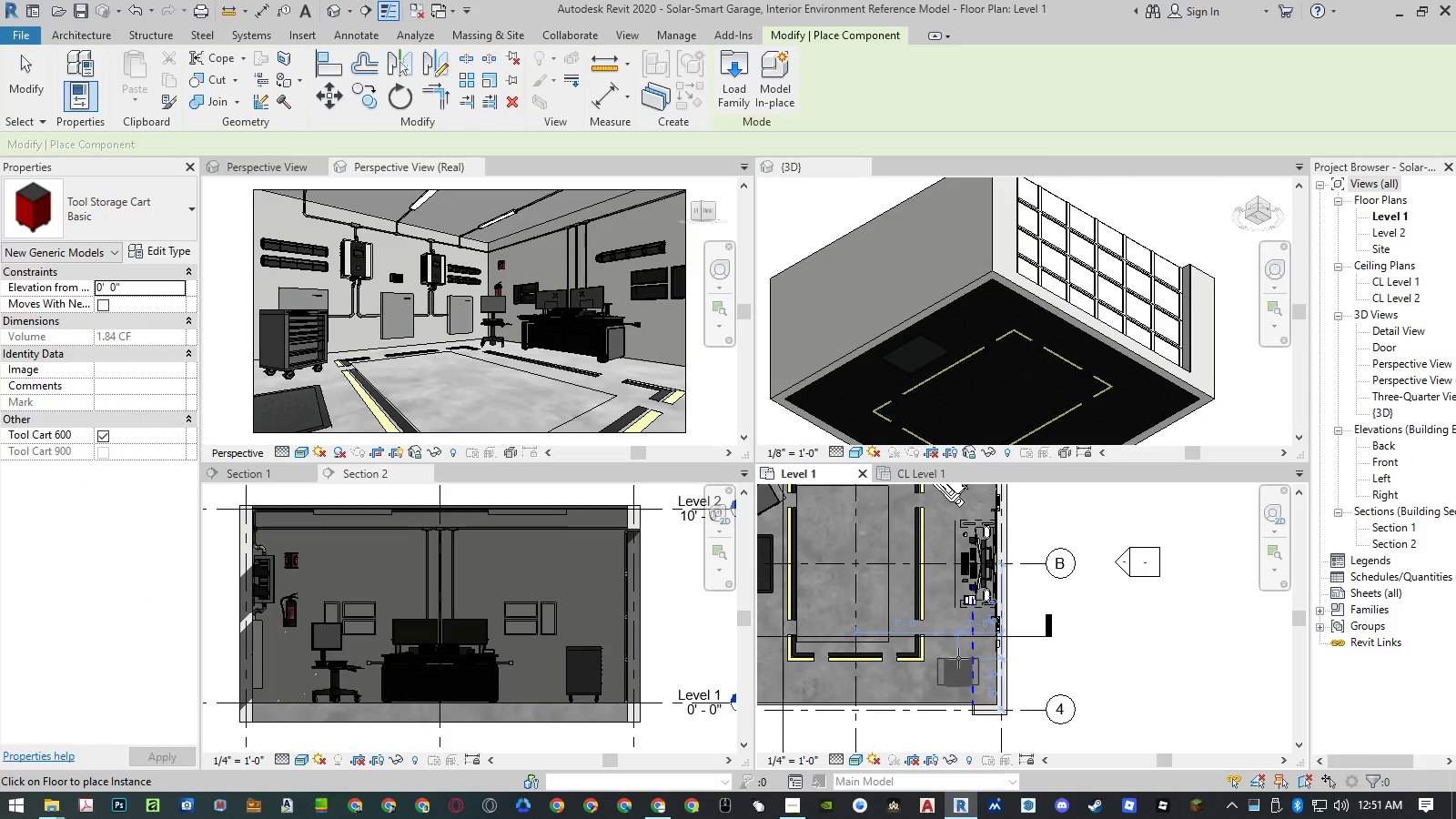 
key(Escape)
 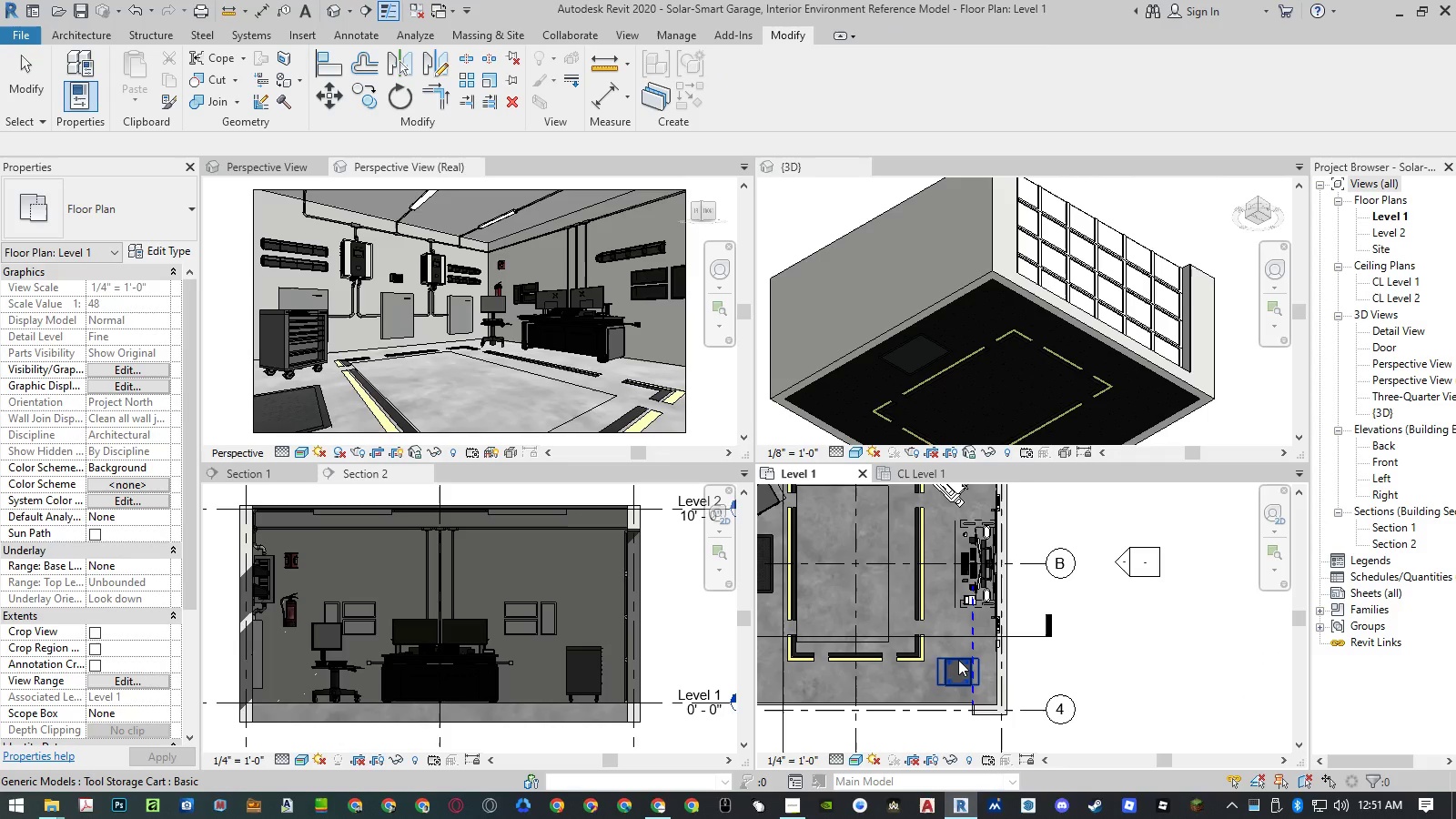 
left_click([958, 660])
 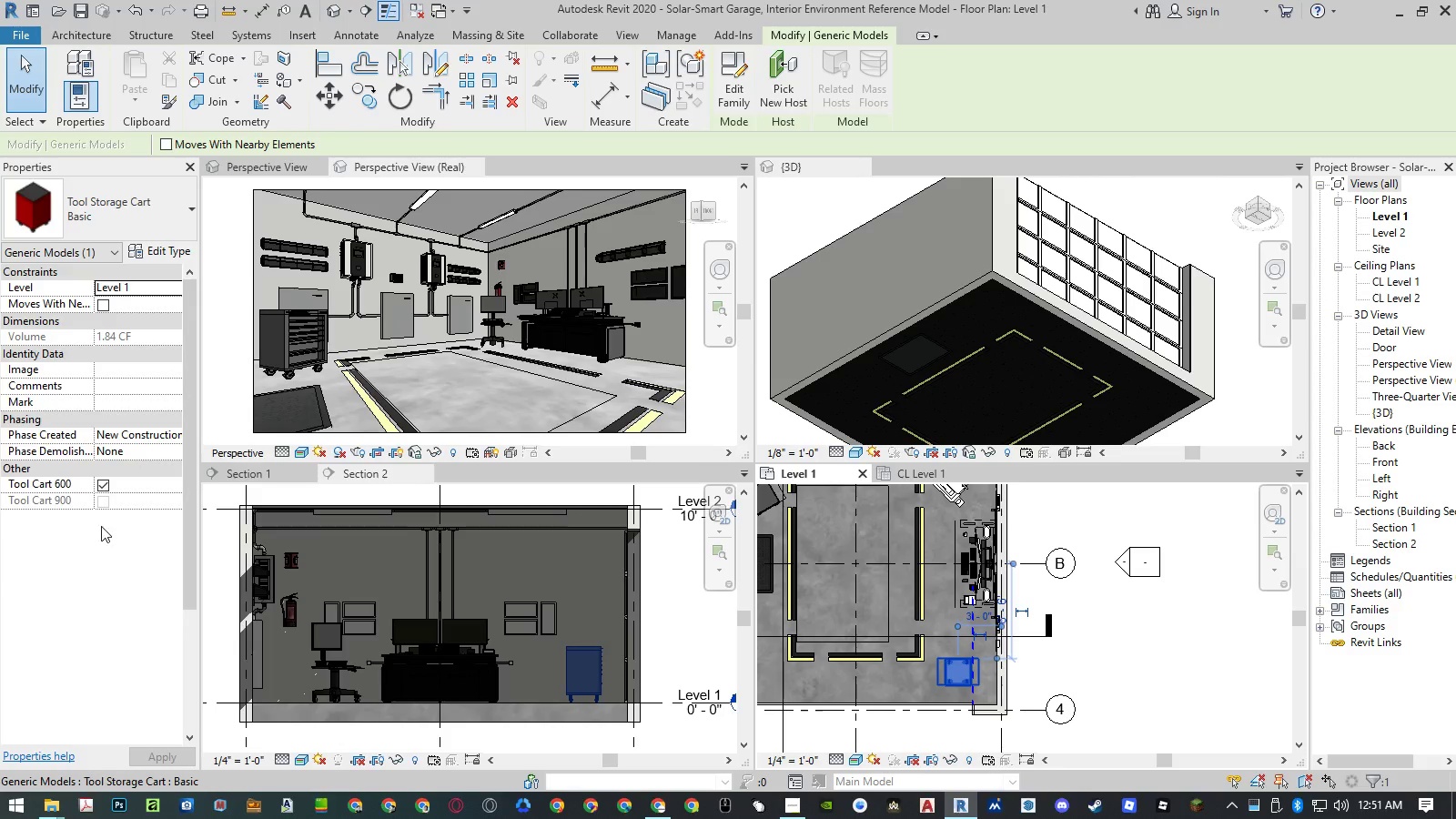 
left_click([103, 486])
 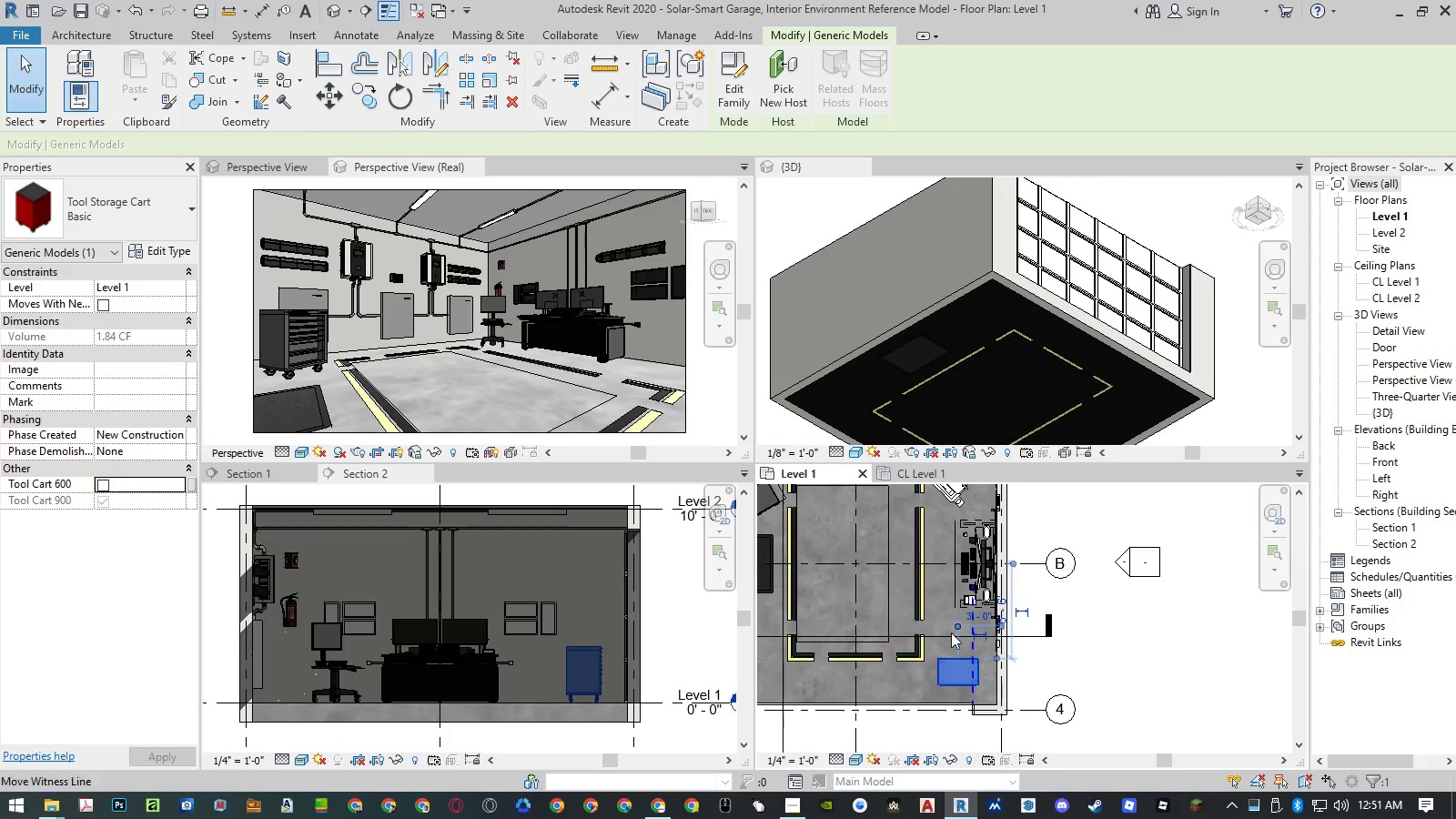 
key(Space)
 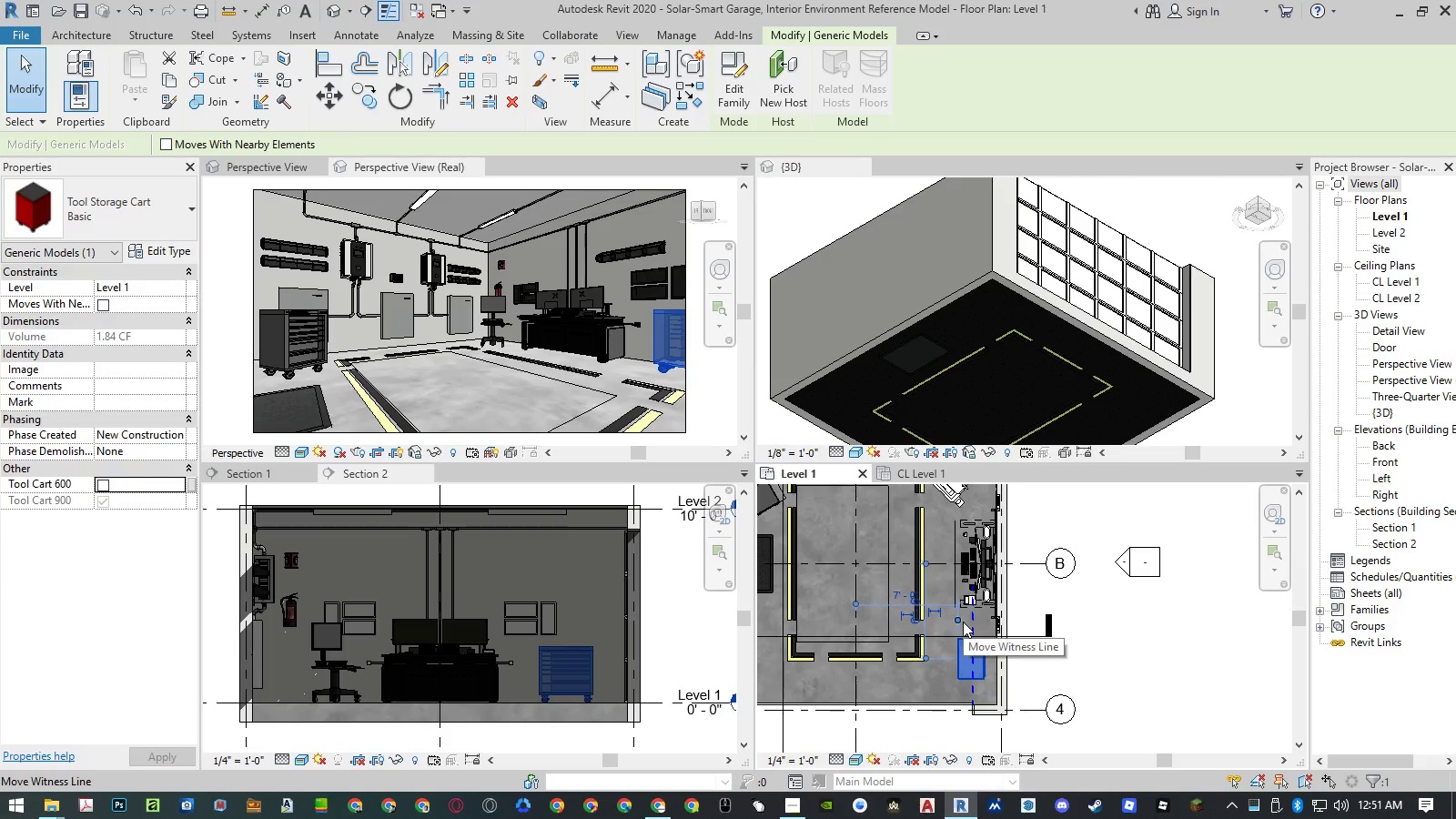 
key(Escape)
 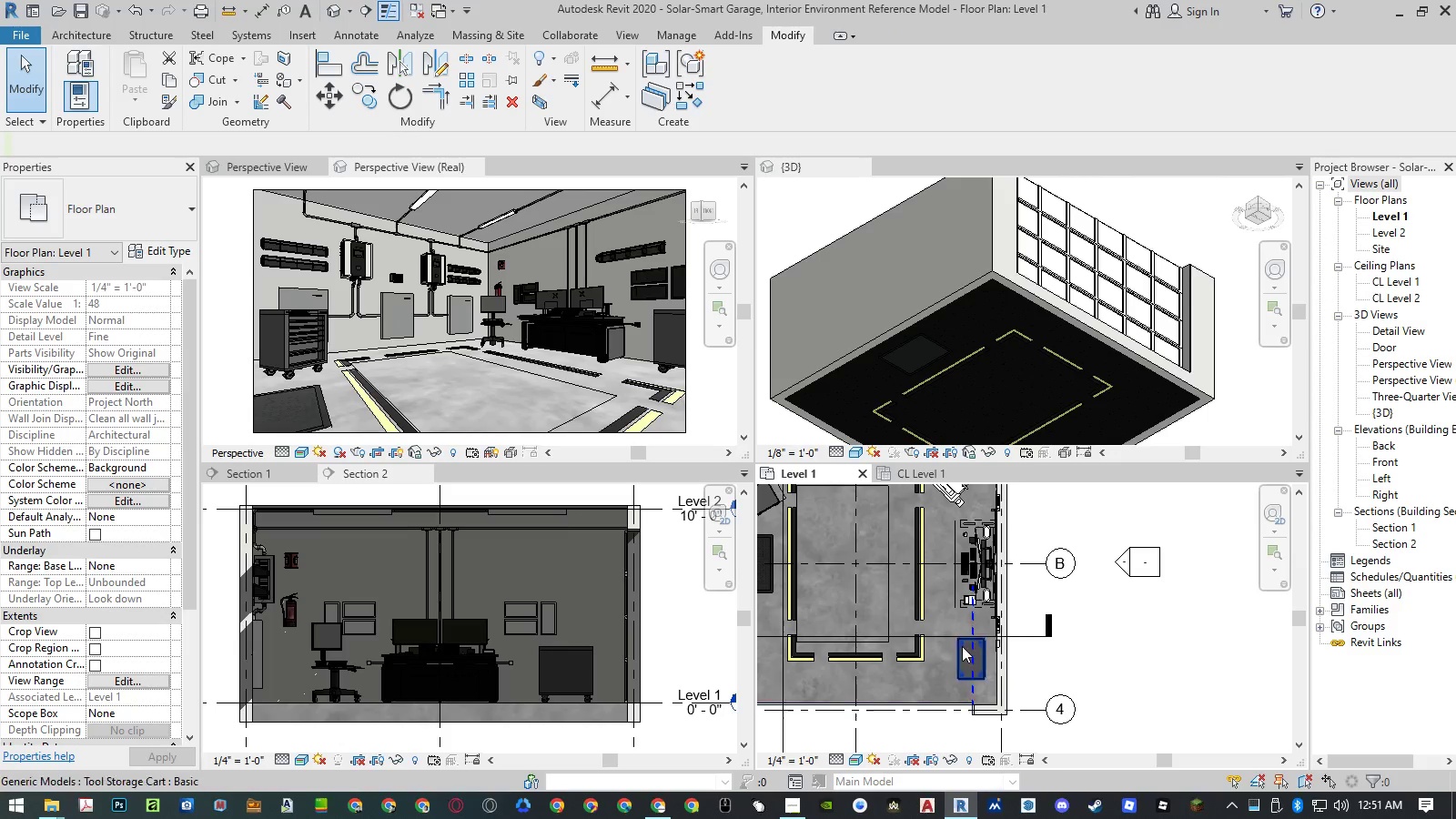 
left_click([962, 648])
 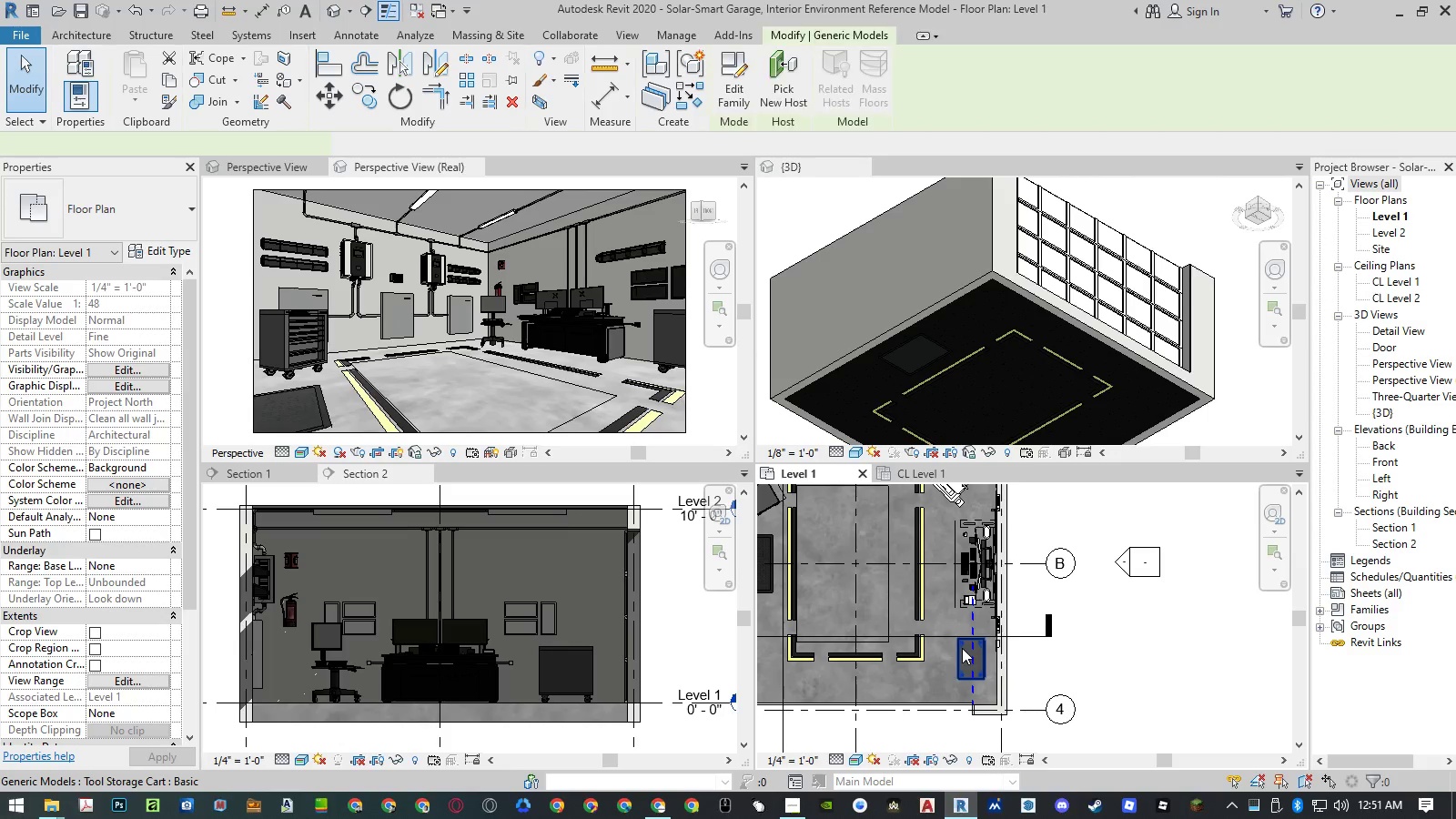 
key(Space)
 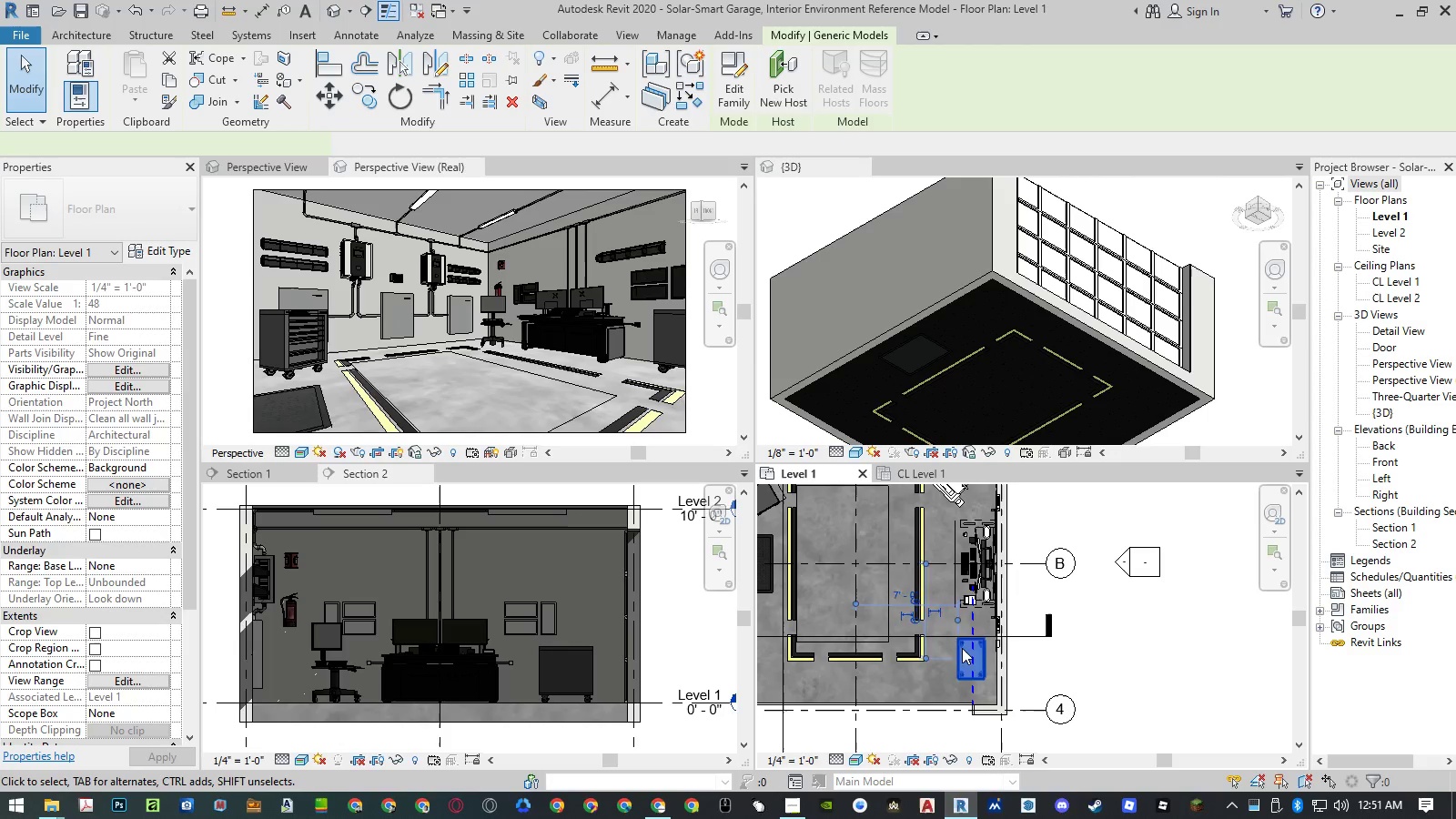 
key(Space)
 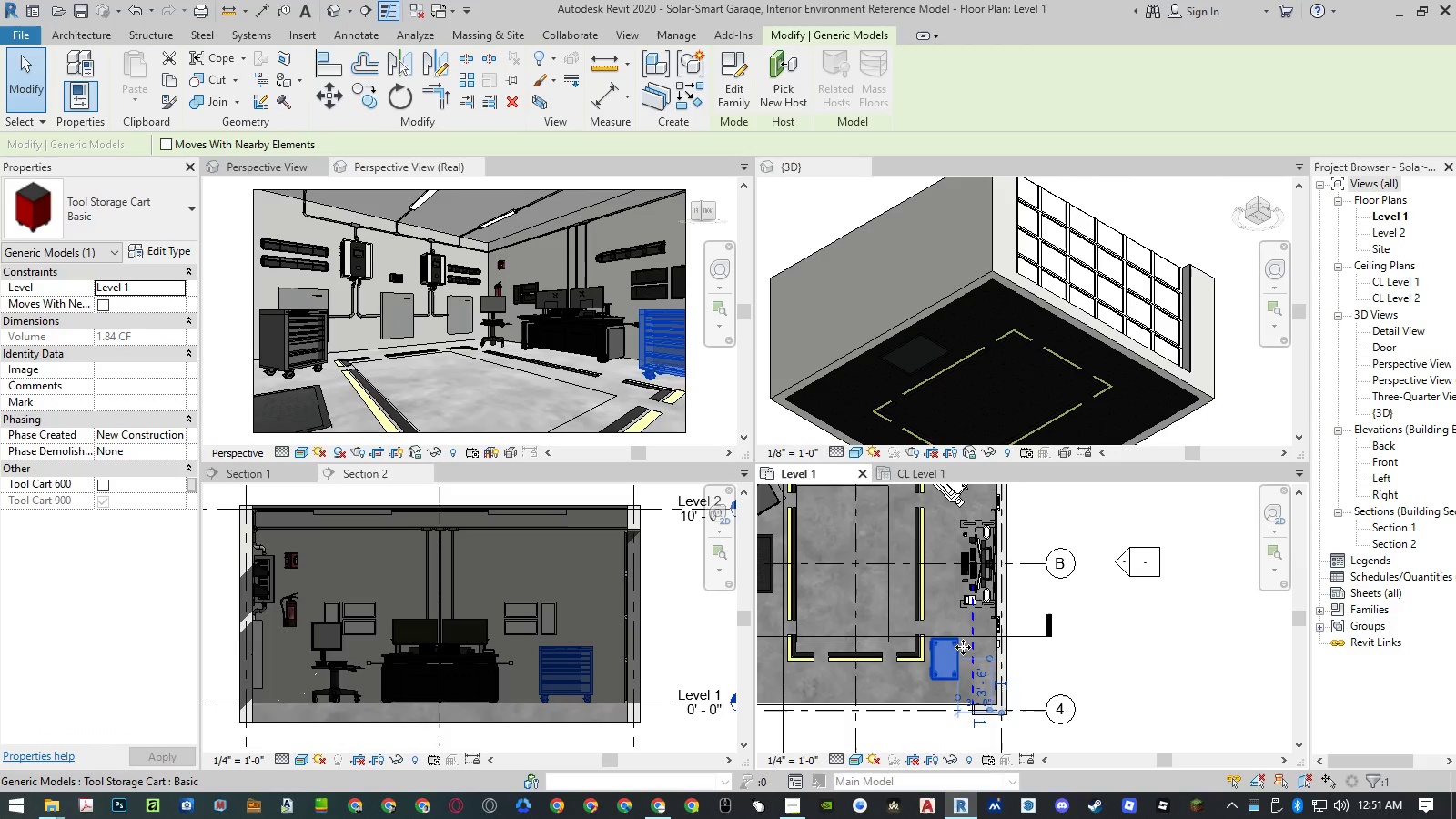 
key(Escape)
 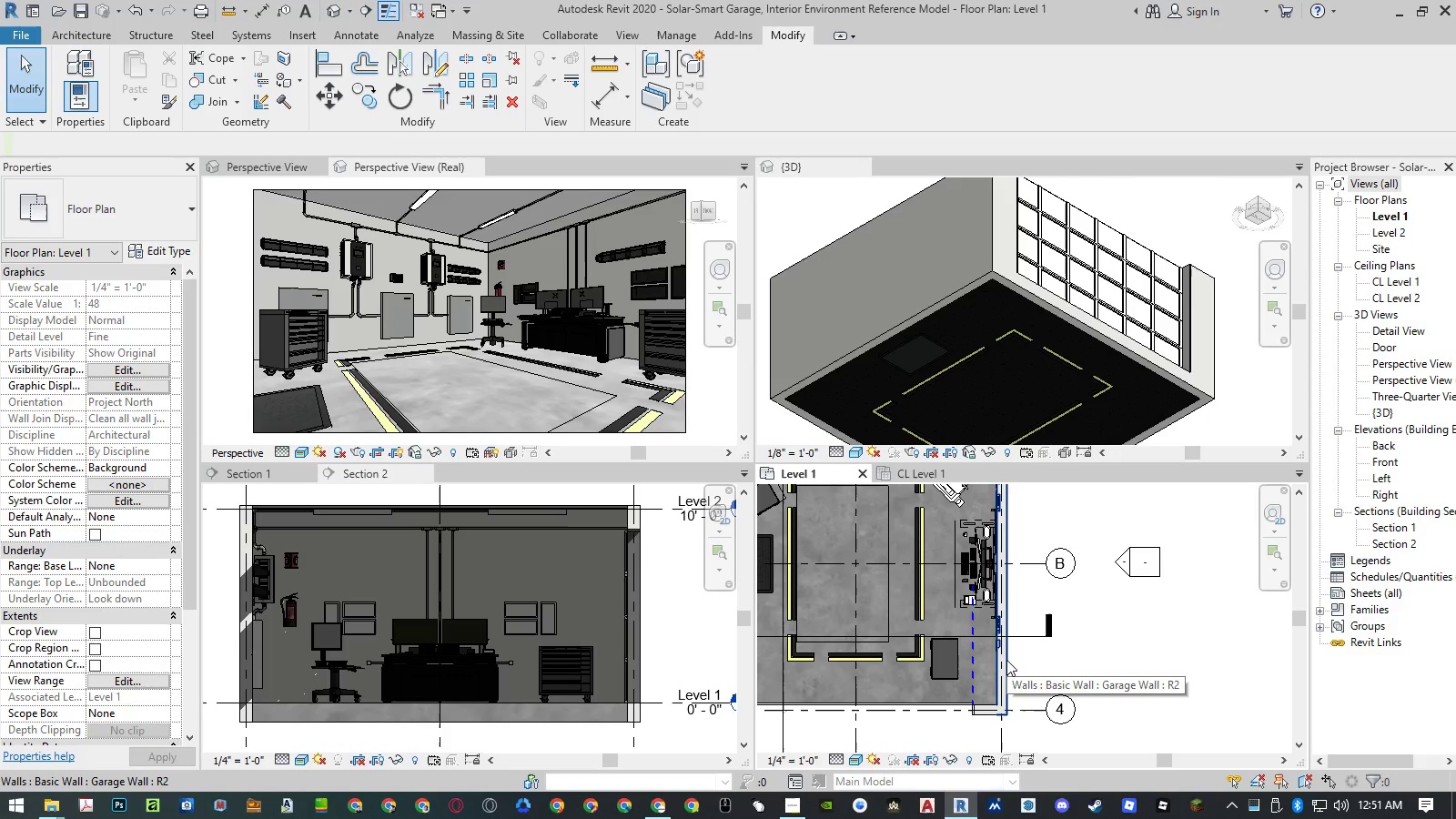 
scroll: coordinate [1007, 659], scroll_direction: up, amount: 4.0
 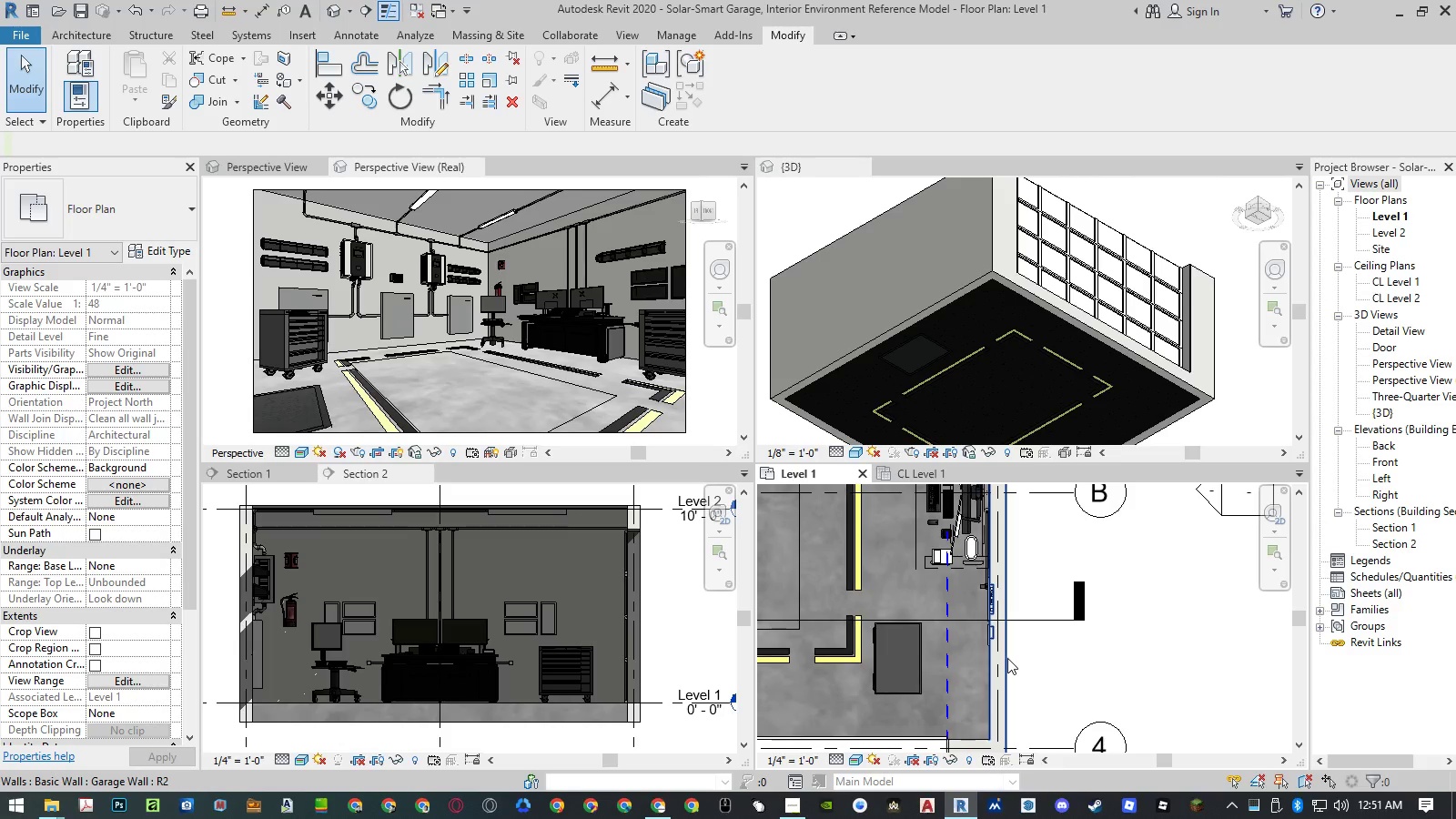 
type(al)
 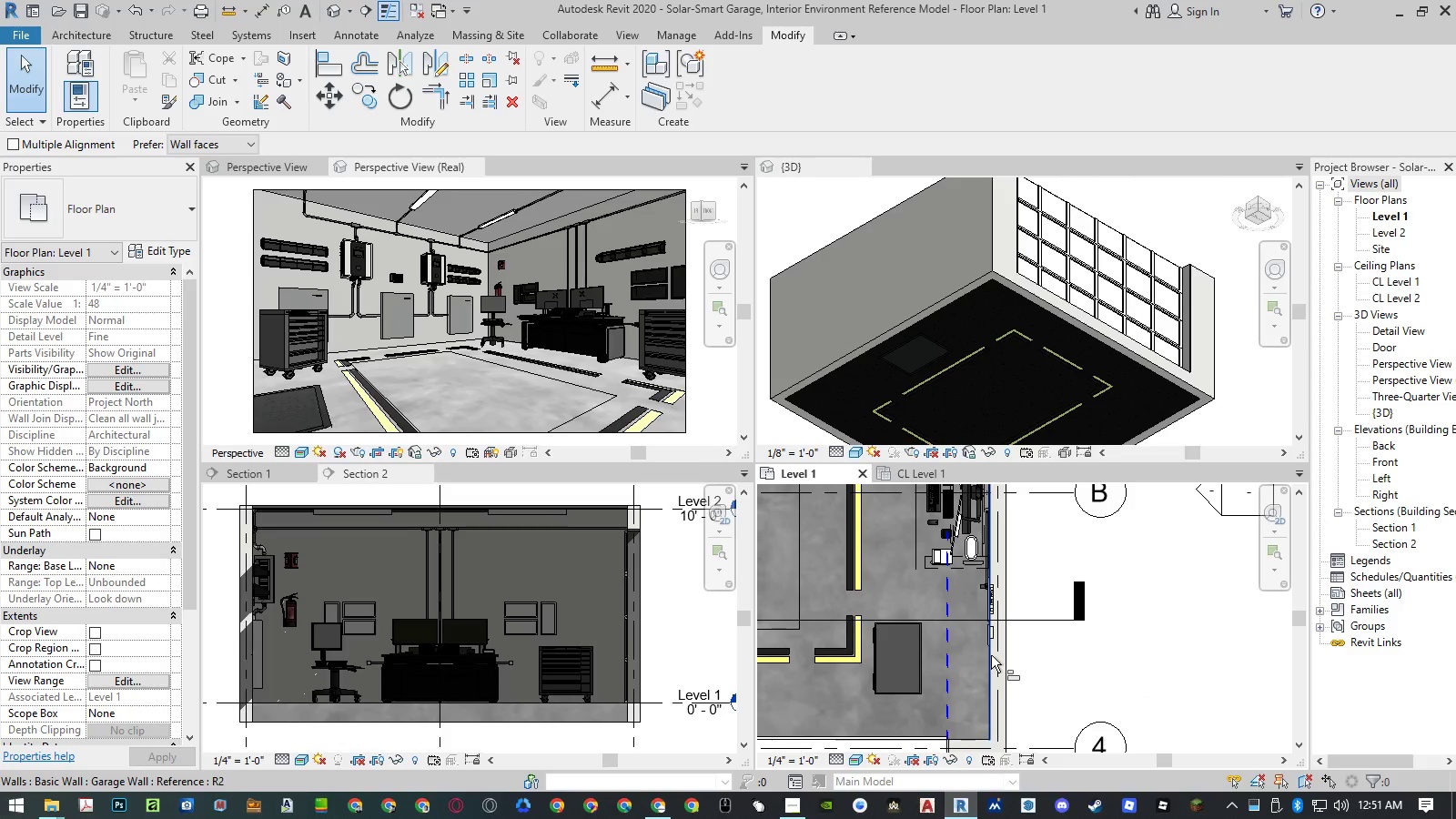 
left_click([991, 655])
 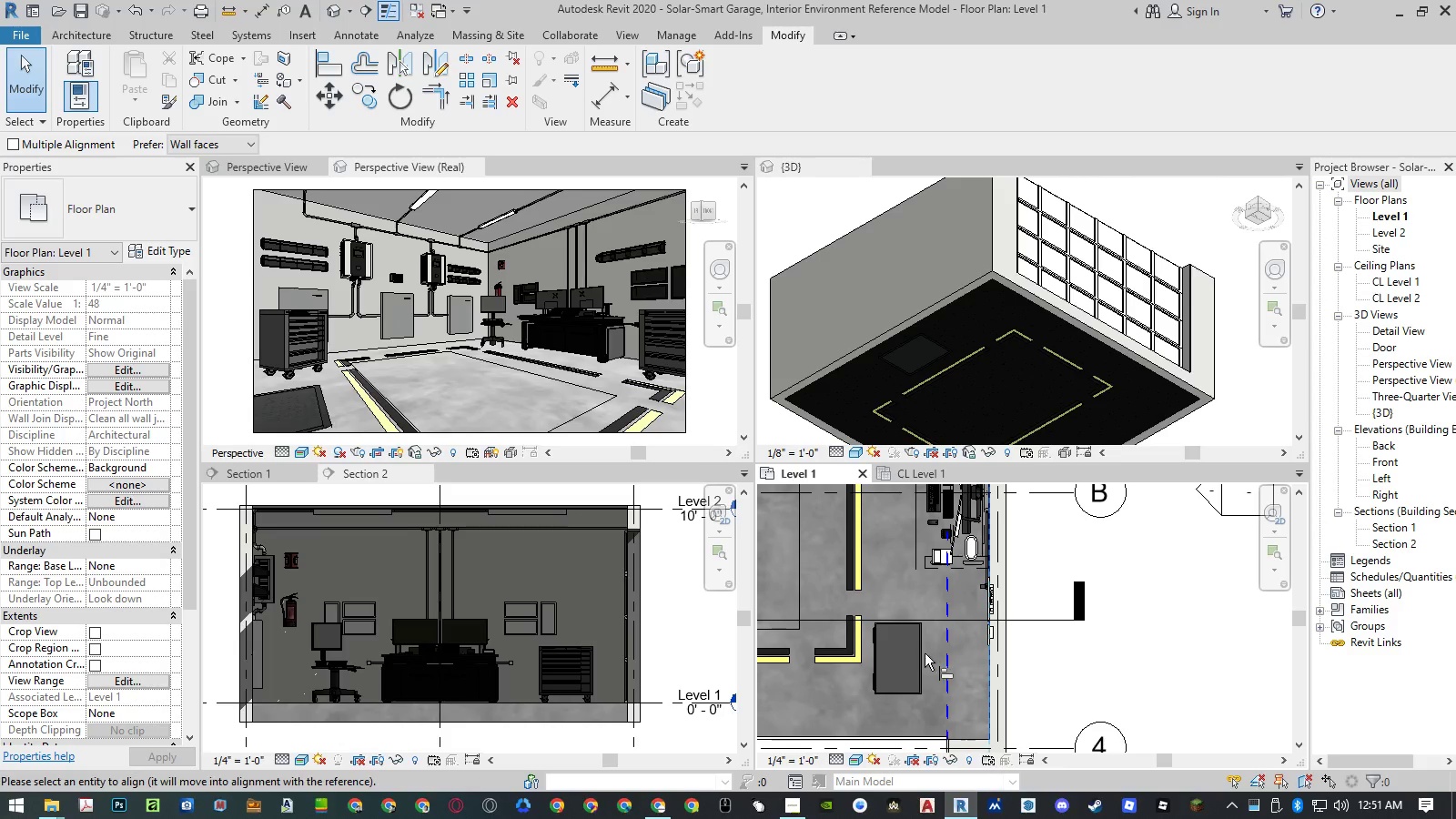 
scroll: coordinate [925, 653], scroll_direction: up, amount: 4.0
 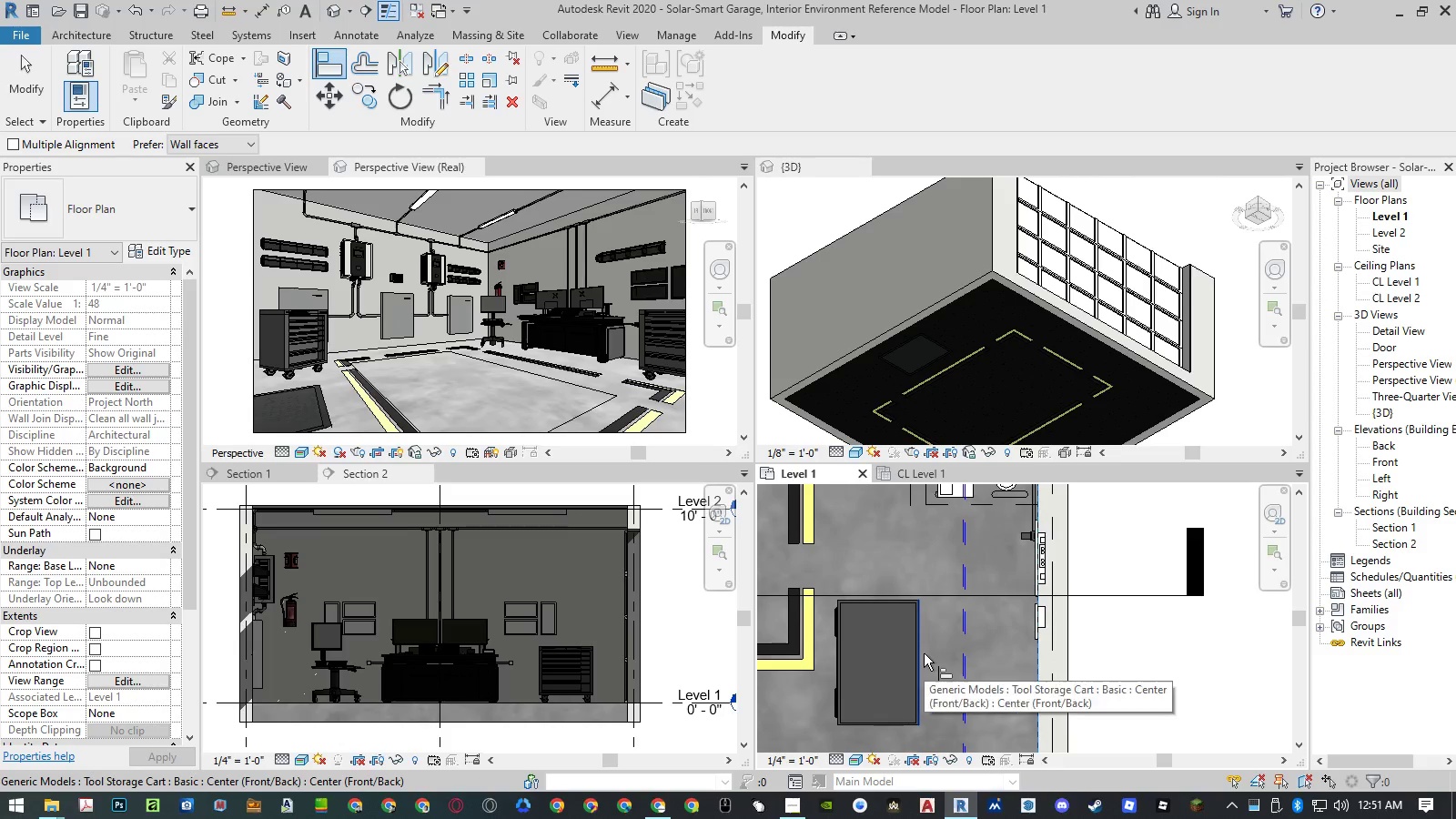 
left_click([924, 653])
 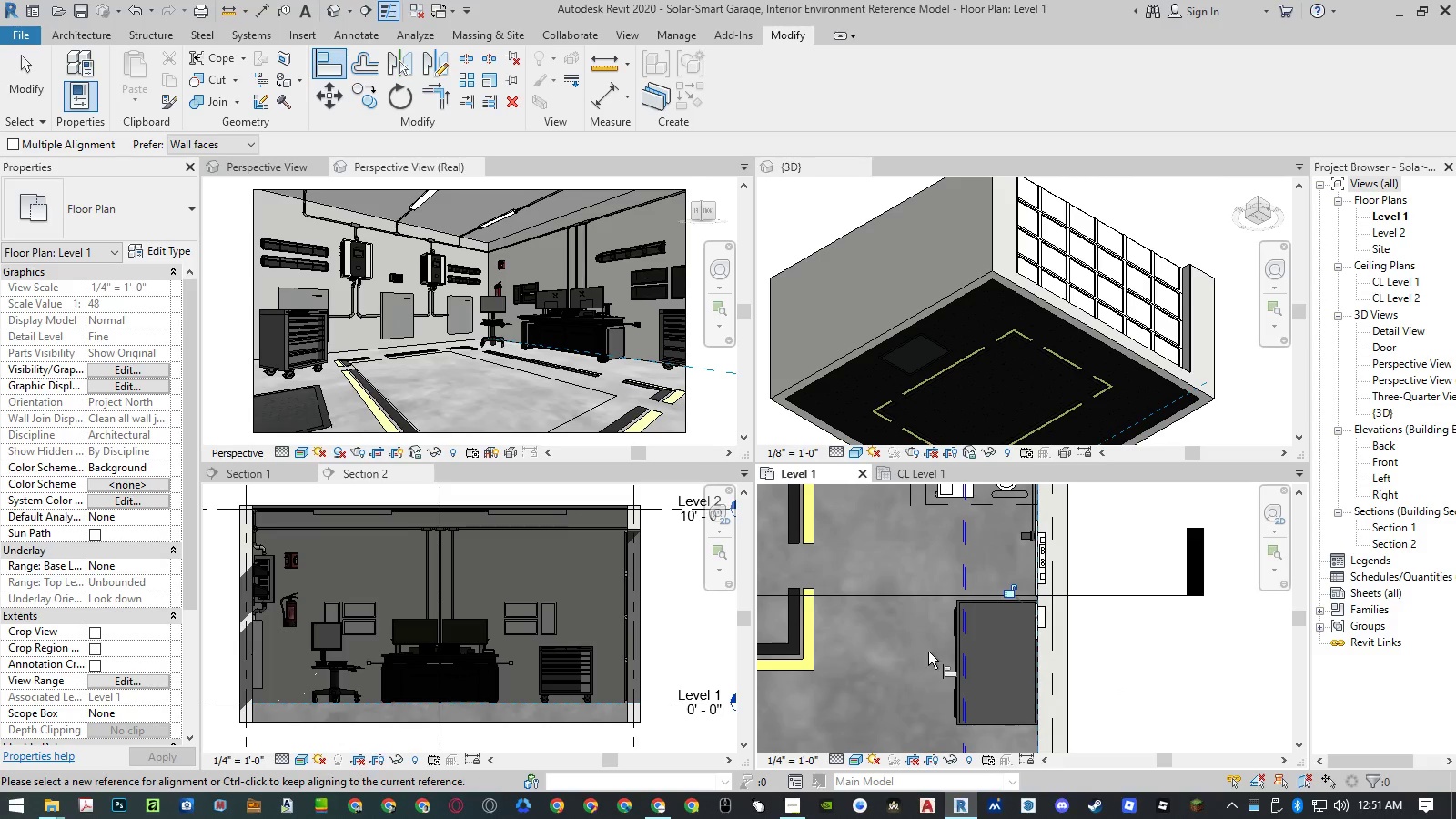 
key(Escape)
 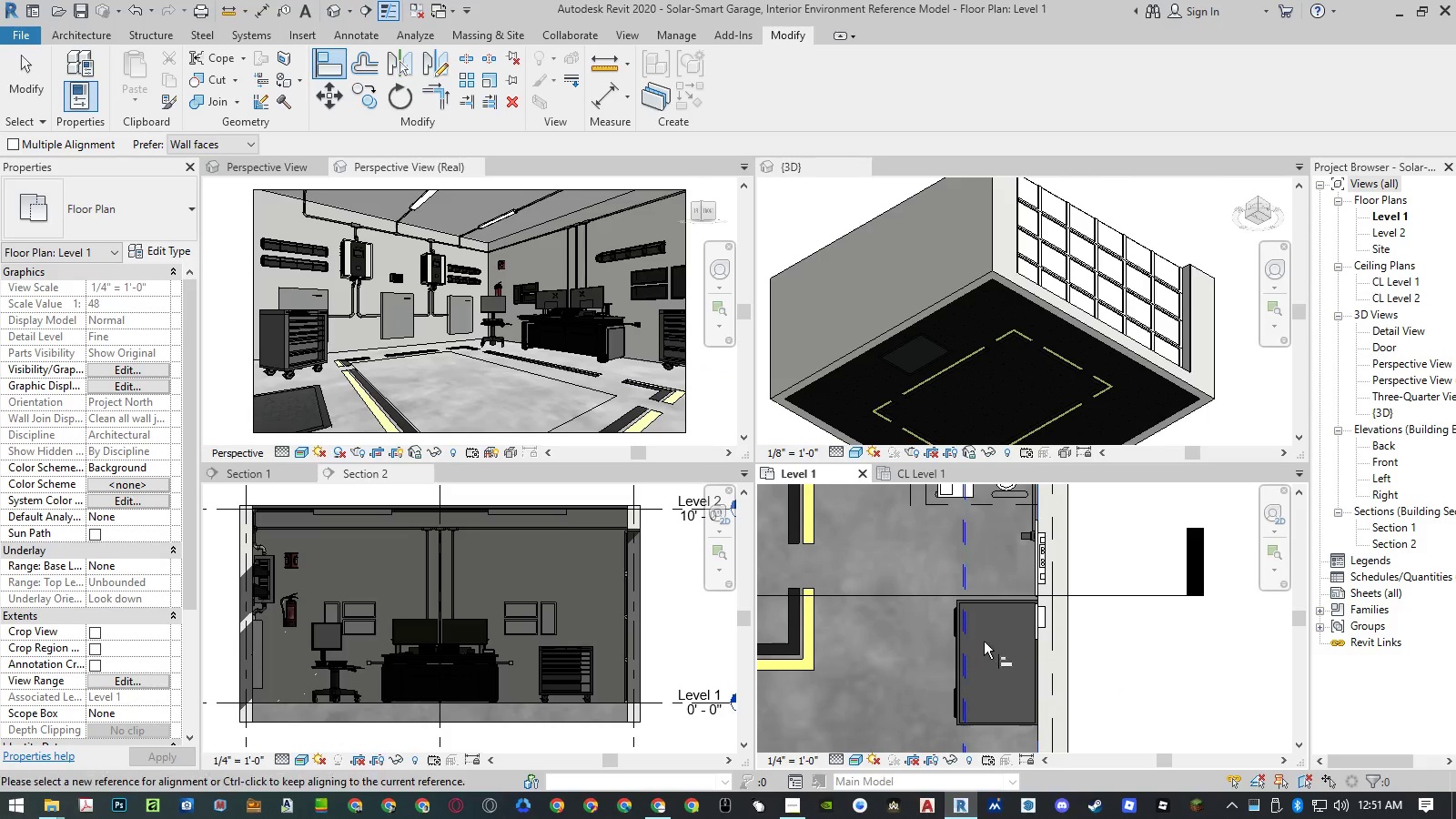 
scroll: coordinate [986, 641], scroll_direction: down, amount: 3.0
 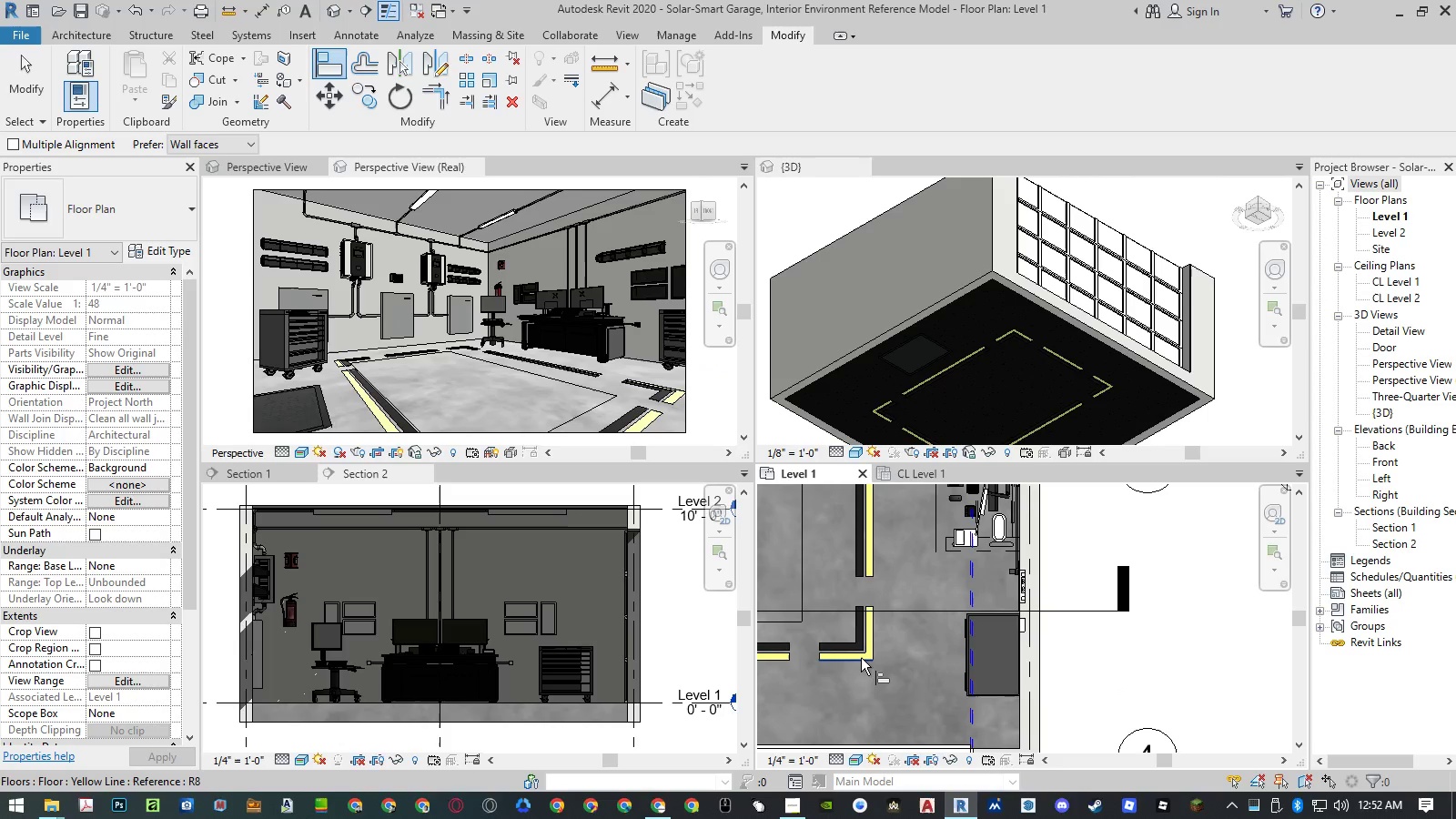 
left_click([861, 658])
 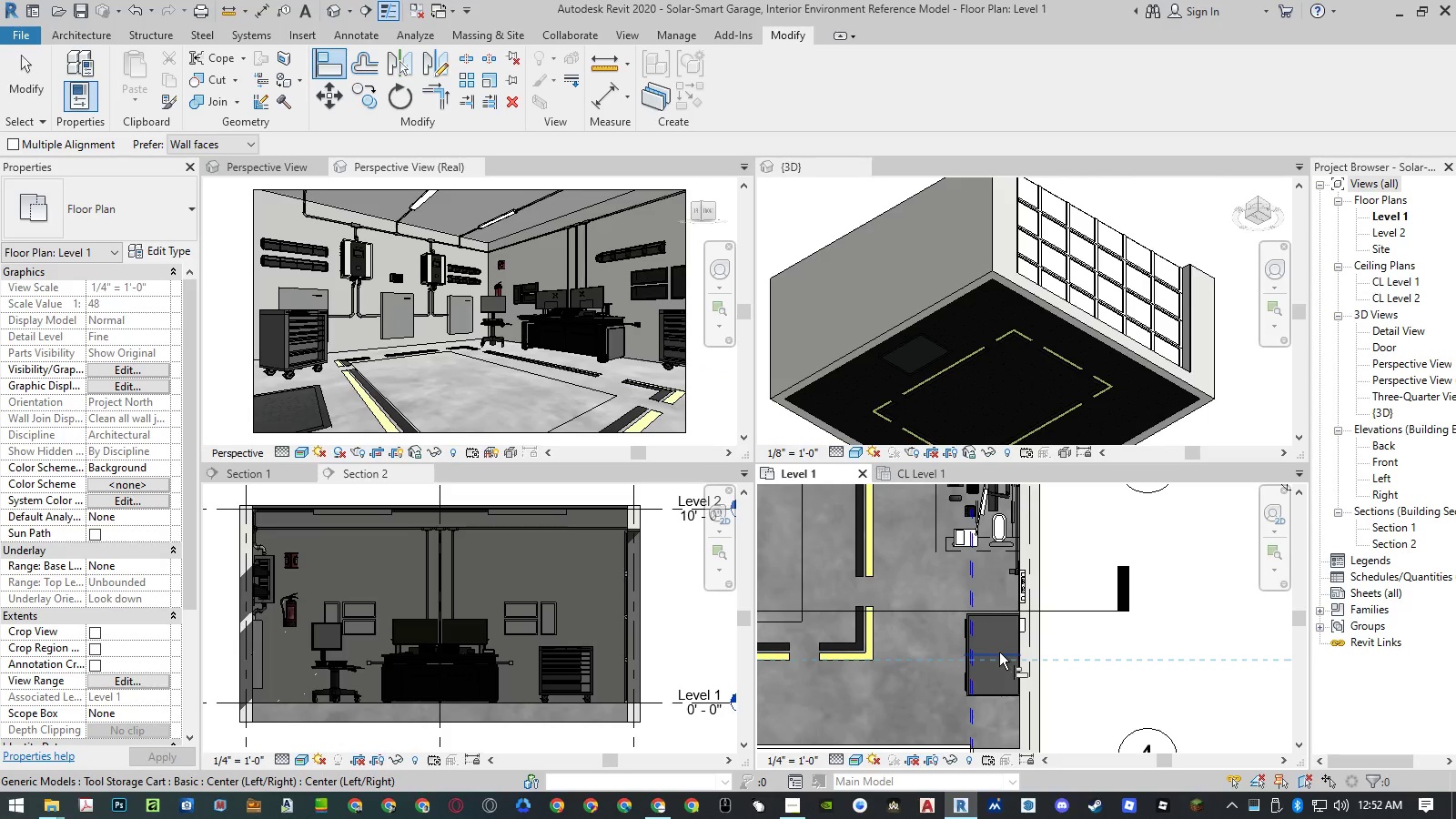 
left_click([999, 652])
 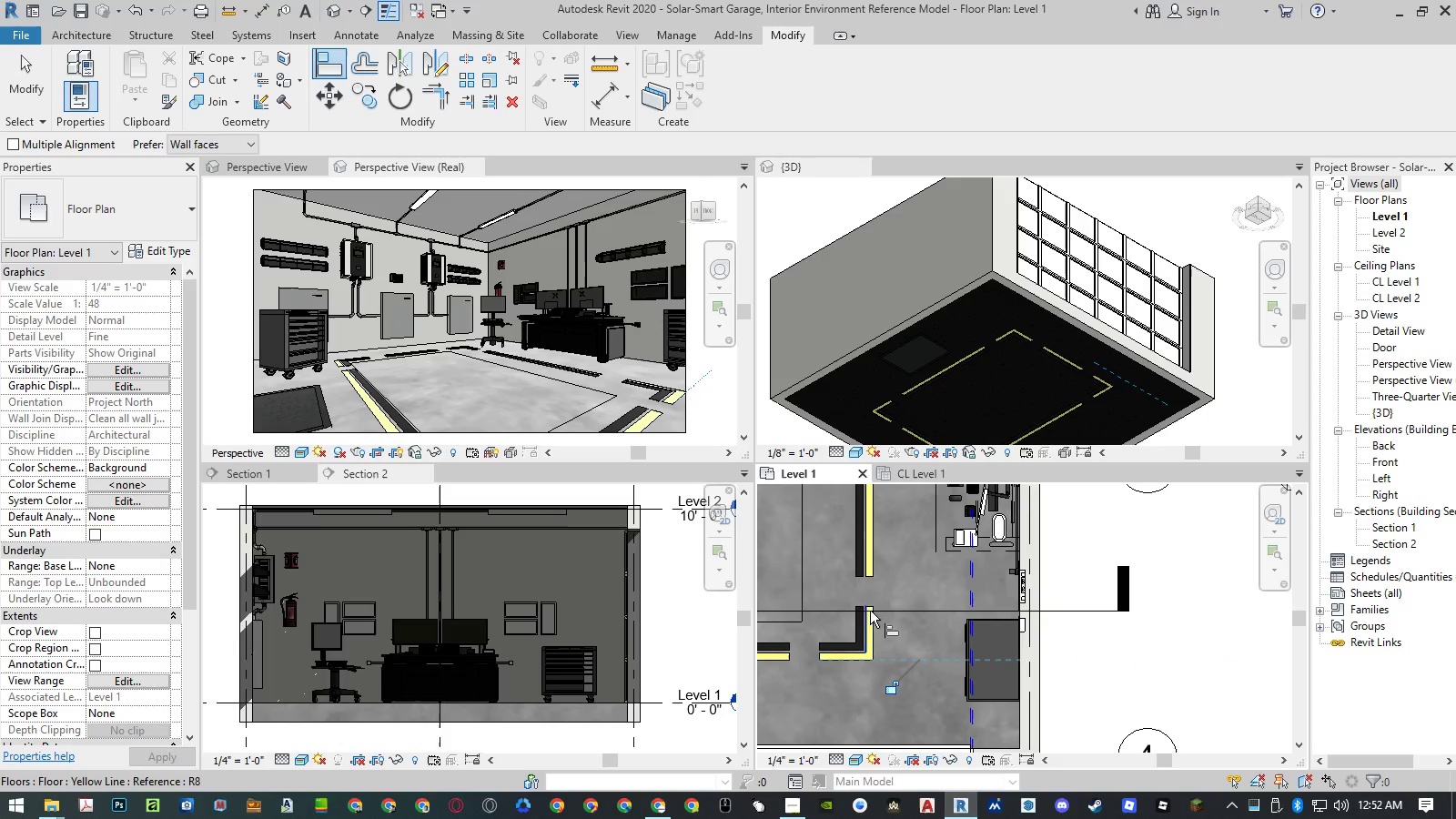 
left_click([863, 603])
 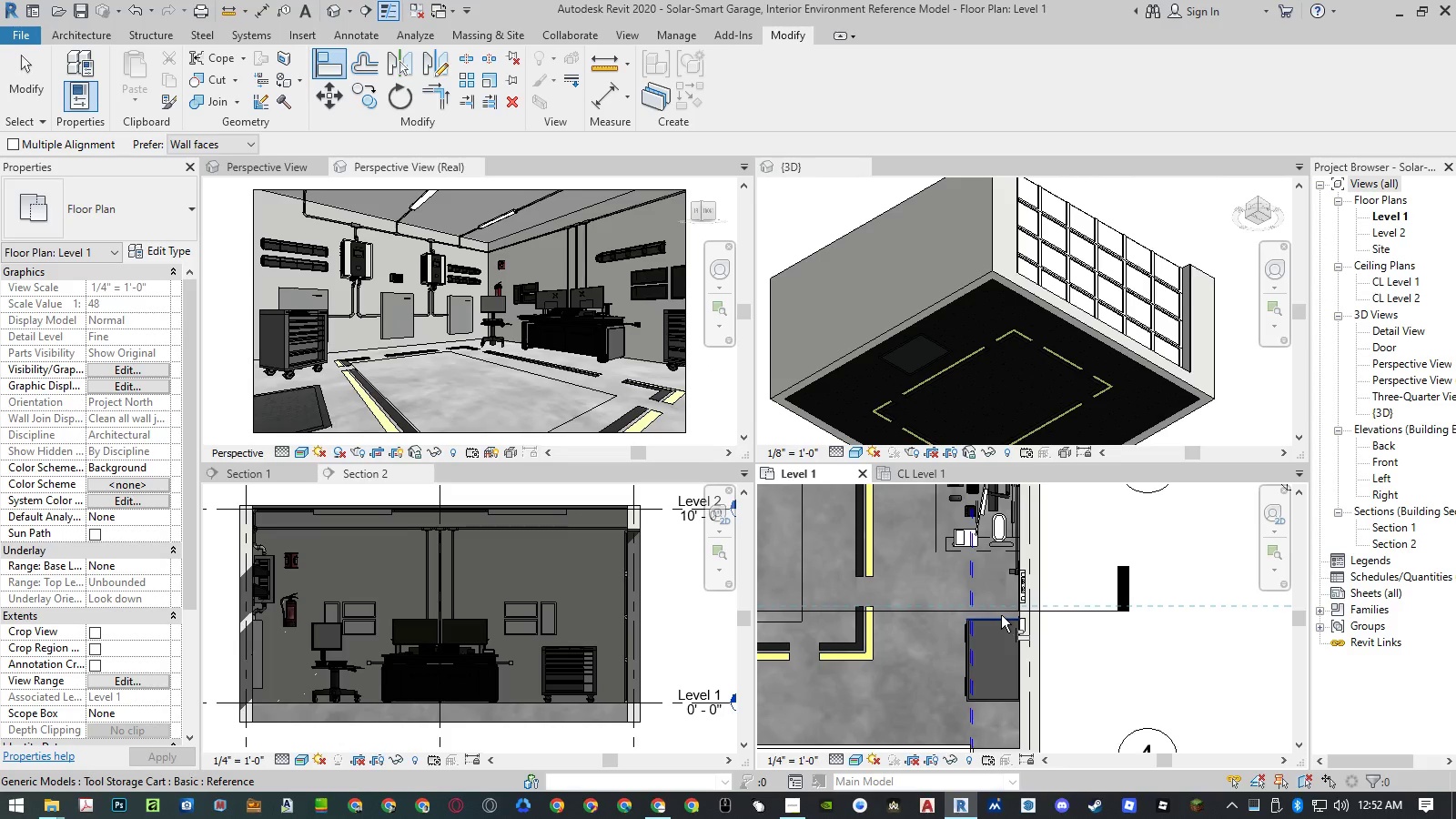 
left_click([1002, 615])
 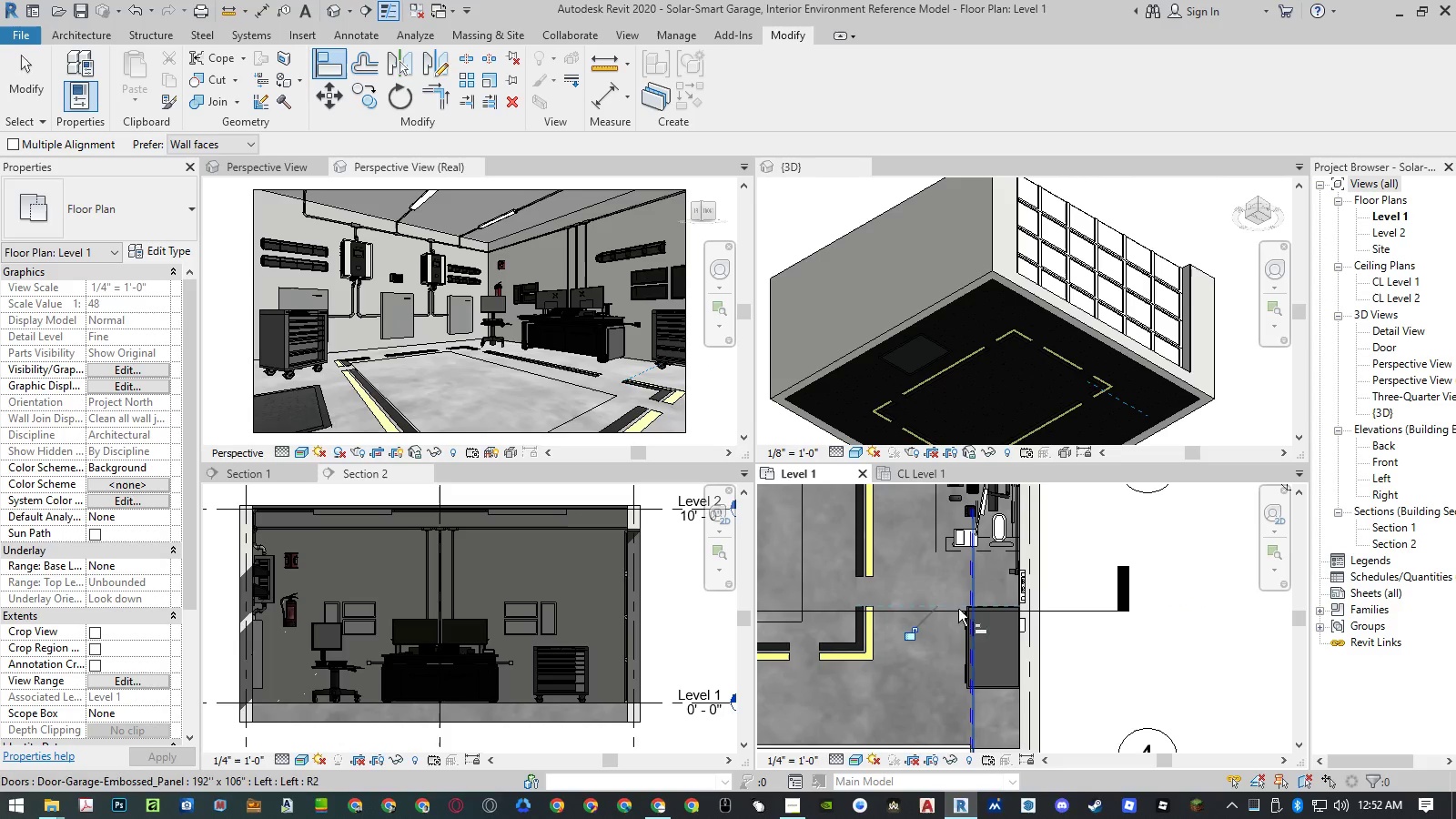 
left_click([853, 664])
 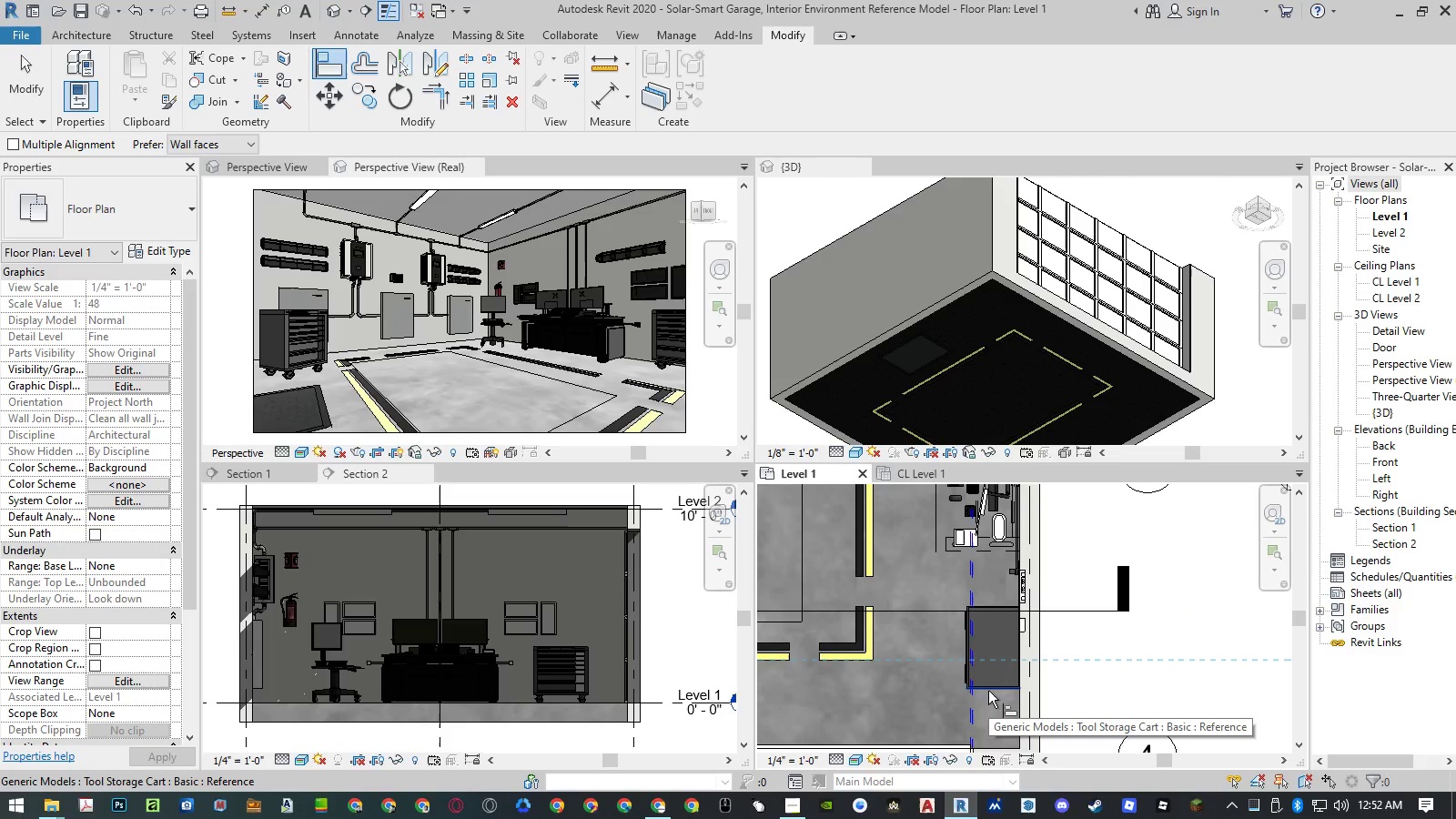 
left_click([989, 691])
 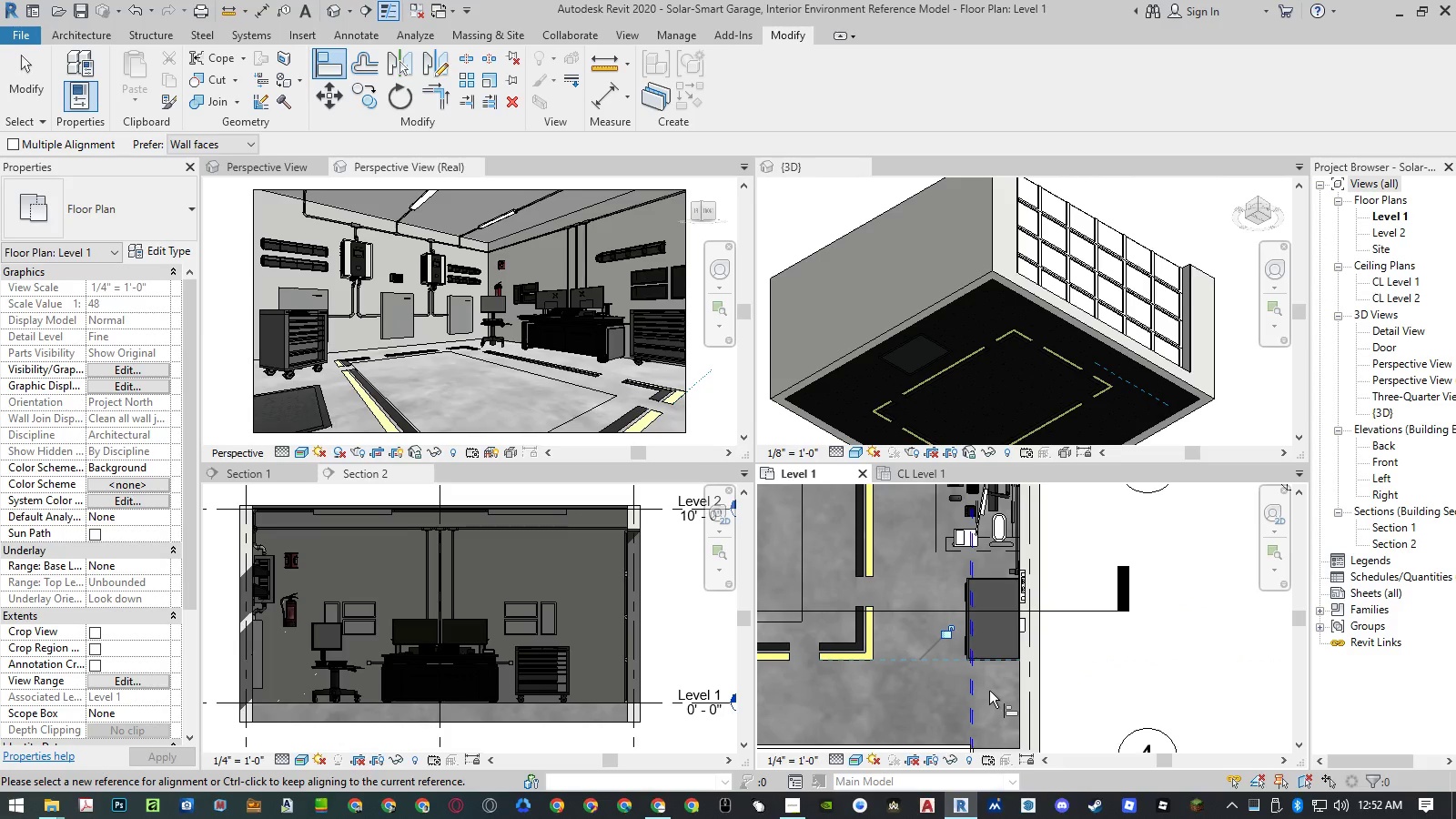 
key(Escape)
 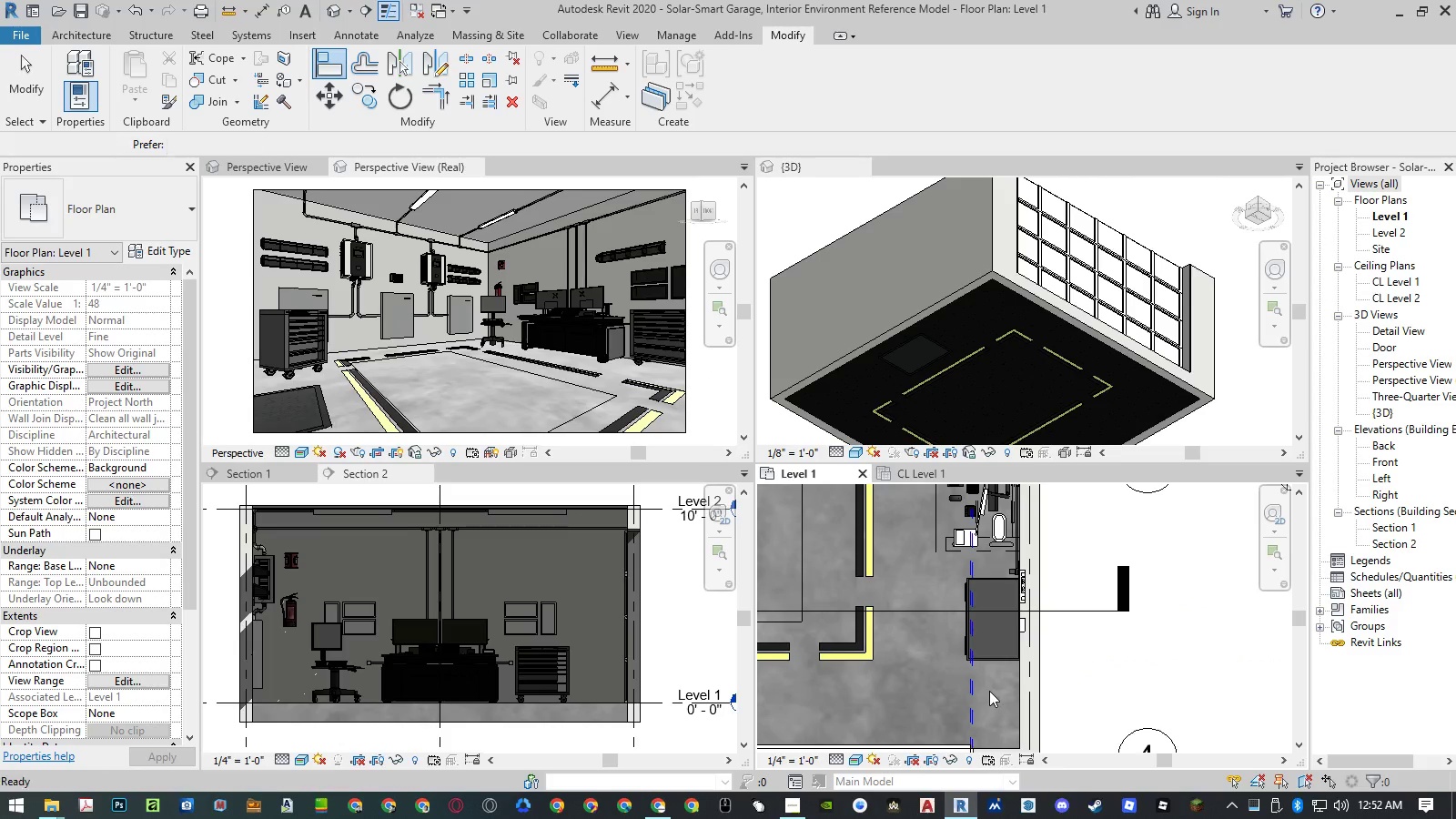 
key(Escape)
 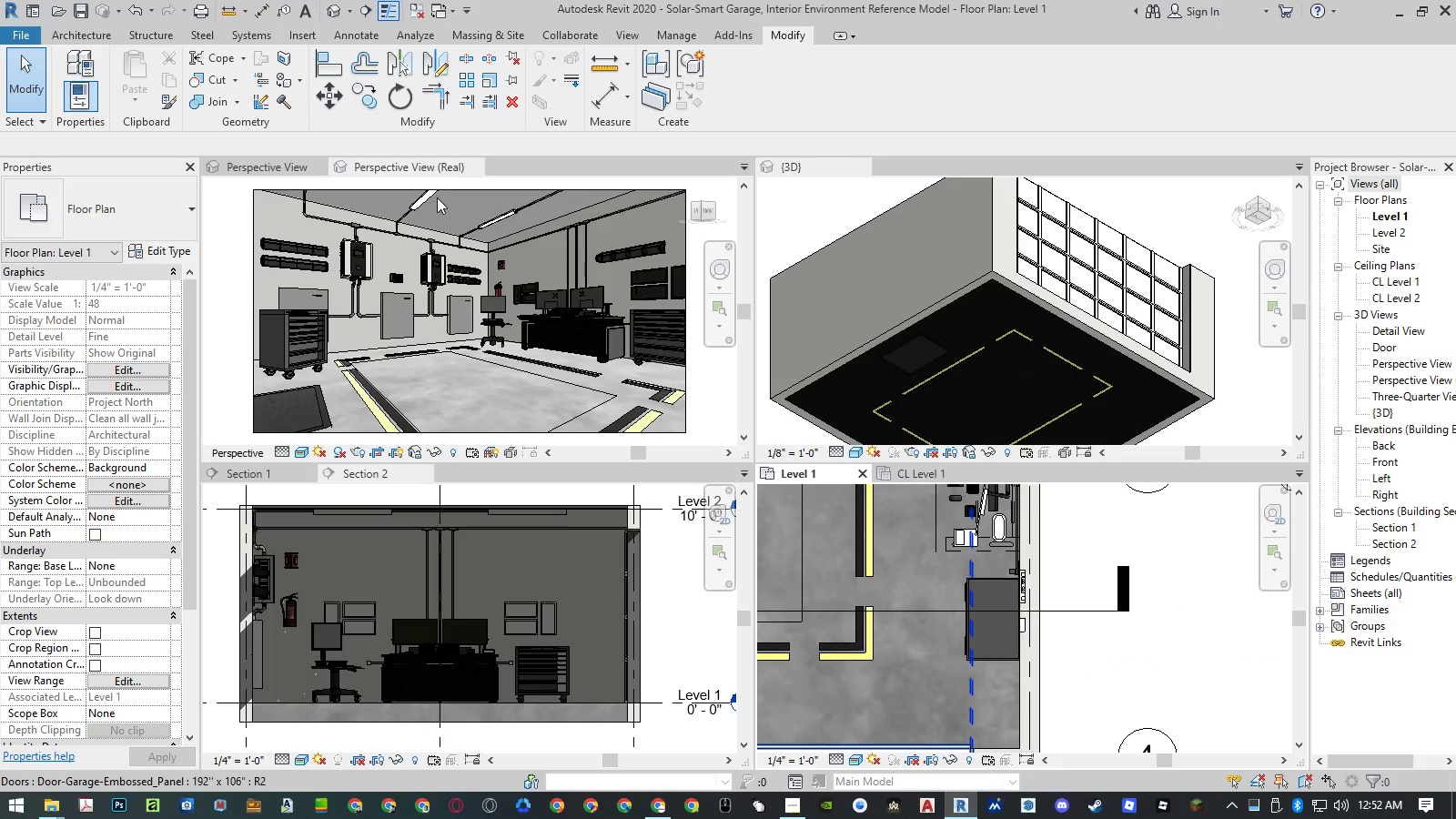 
left_click([520, 170])
 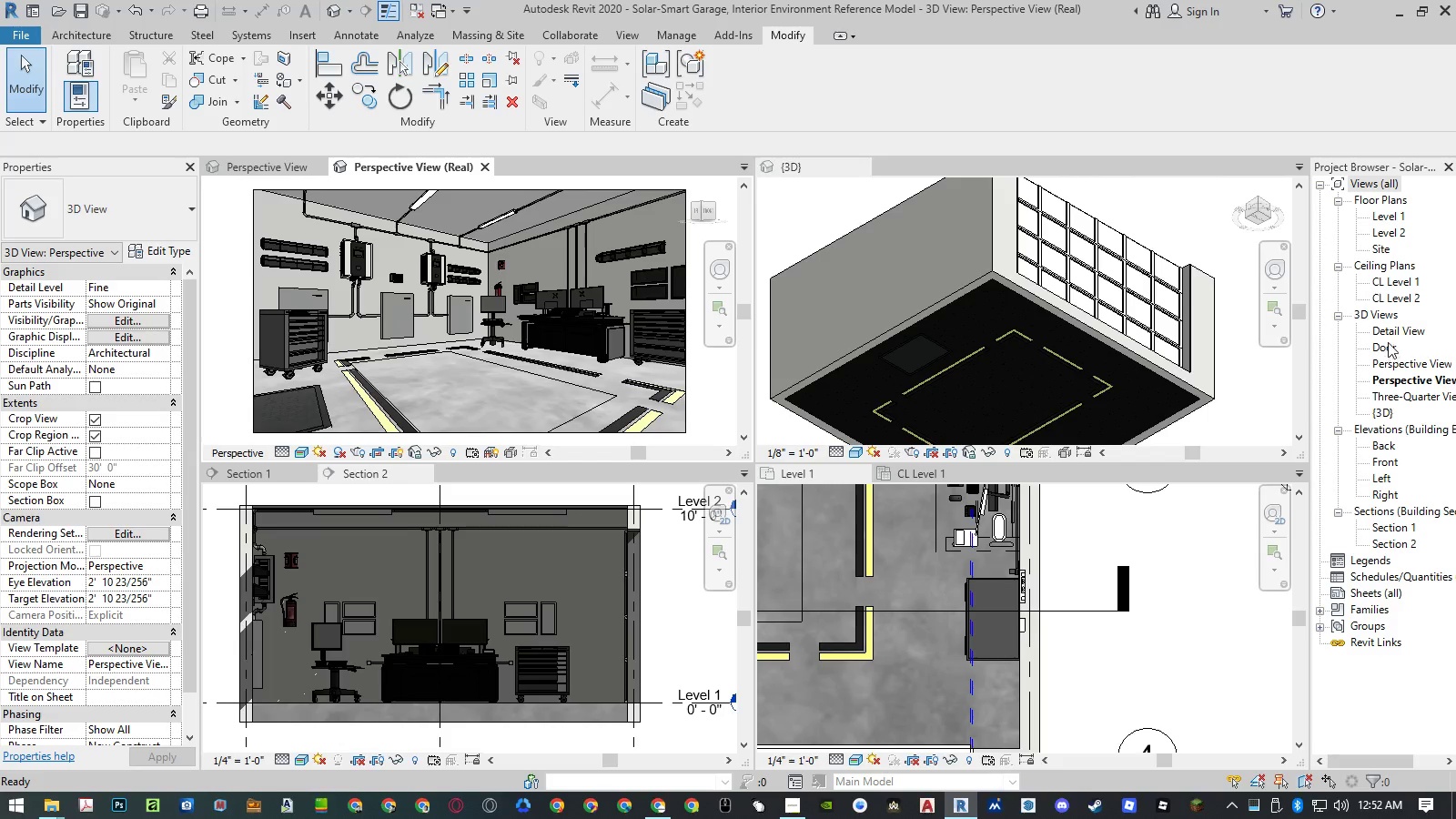 
double_click([1388, 332])
 